 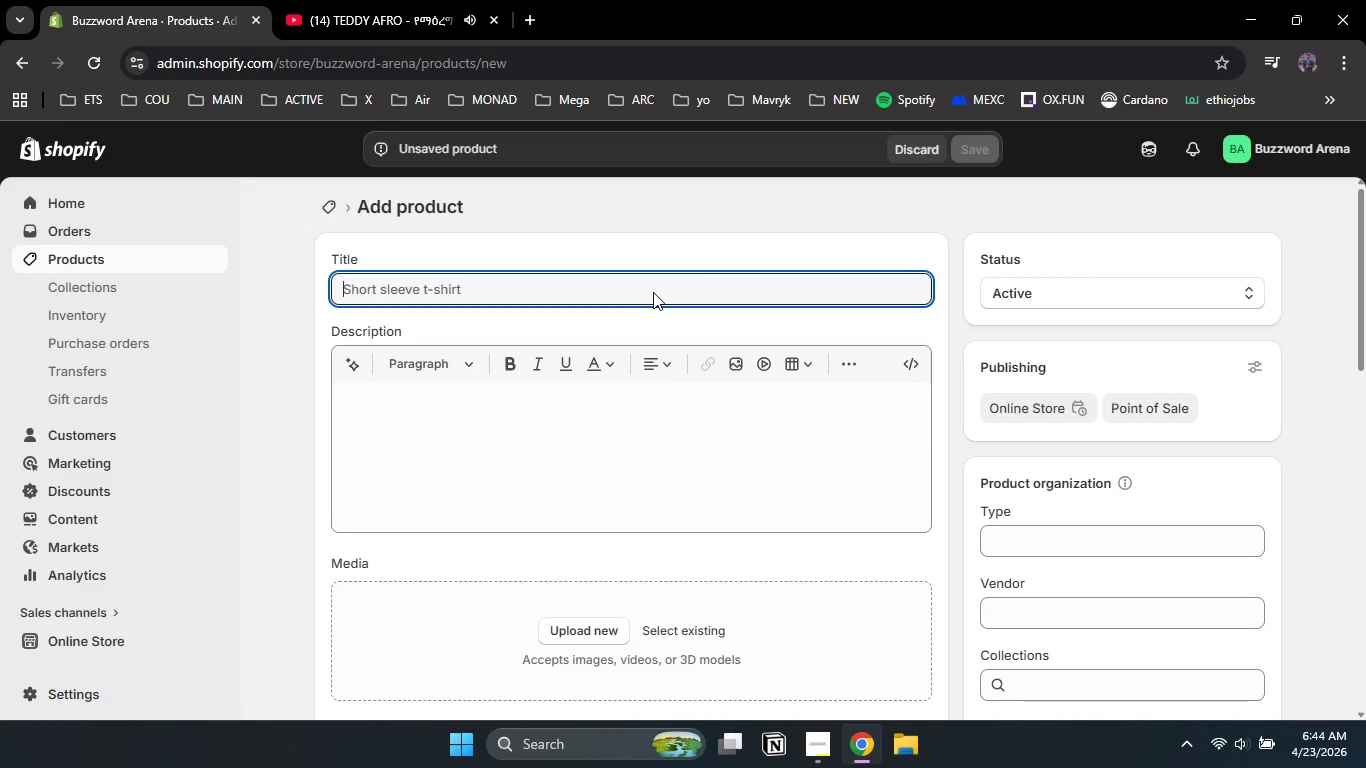 
type(Edu )
key(Backspace)
type(Tivia Live - Mobile c)
key(Backspace)
type(Classroom Game Show)
 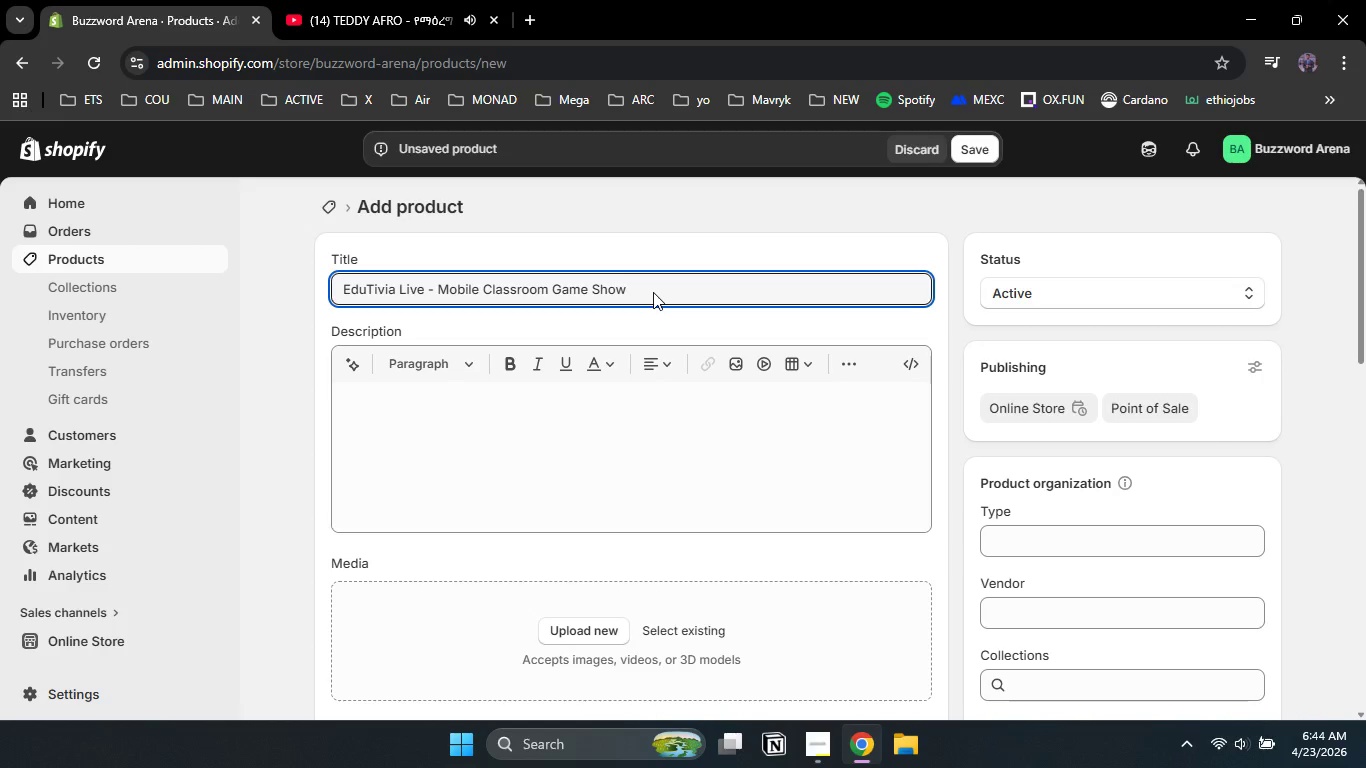 
left_click([629, 410])
 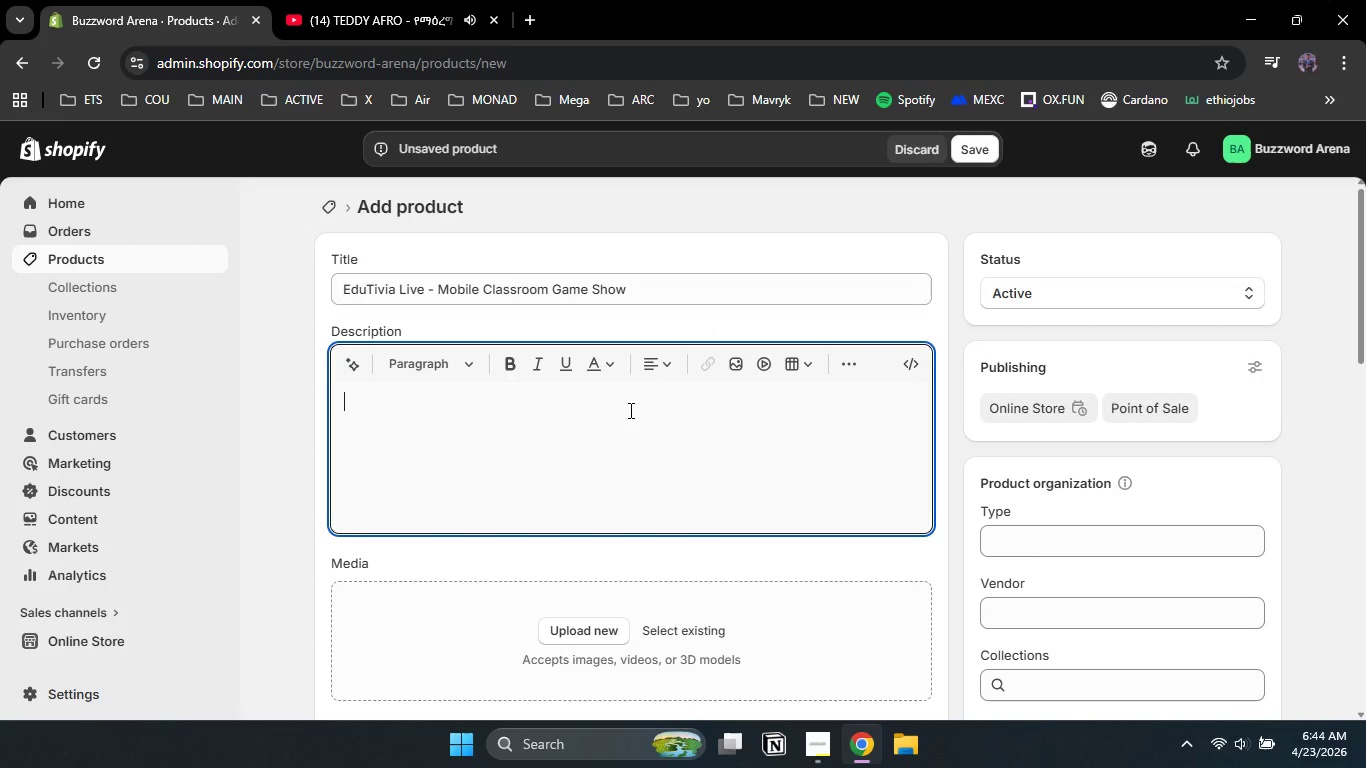 
type(Learning becomes a cha)
key(Backspace)
type(amo)
key(Backspace)
type(pionship sport with Edut)
key(Backspace)
type(Trivia Live )
 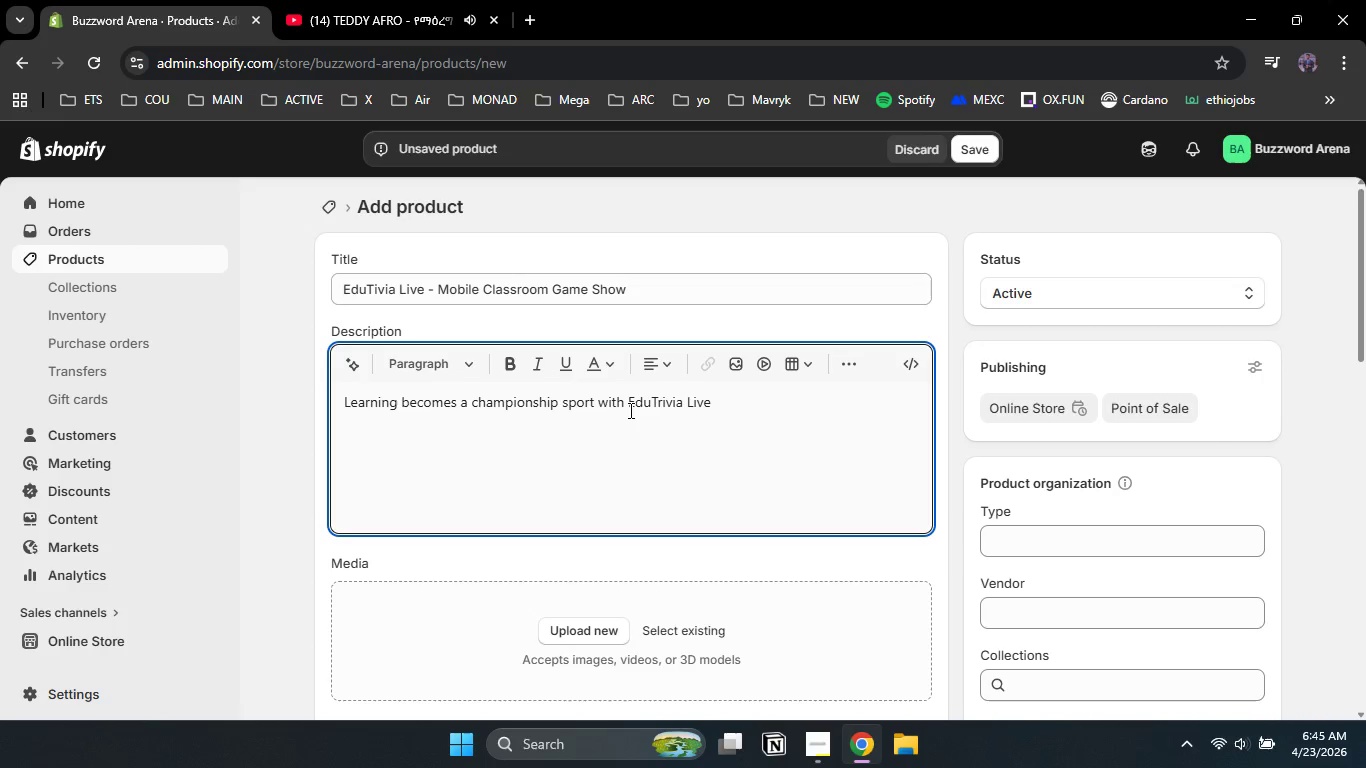 
type(the interactive game sjhow )
key(Backspace)
key(Backspace)
key(Backspace)
key(Backspace)
key(Backspace)
type(how f)
key(Backspace)
type(designed for school )
key(Backspace)
type(s, libraries, and traing)
key(Backspace)
type(ing centers. Our mobile trivia platform turns and )
key(Backspace)
key(Backspace)
type(y lesson into a buzzer beating )
key(Backspace)
type(, team based competition that students beg to play again)
 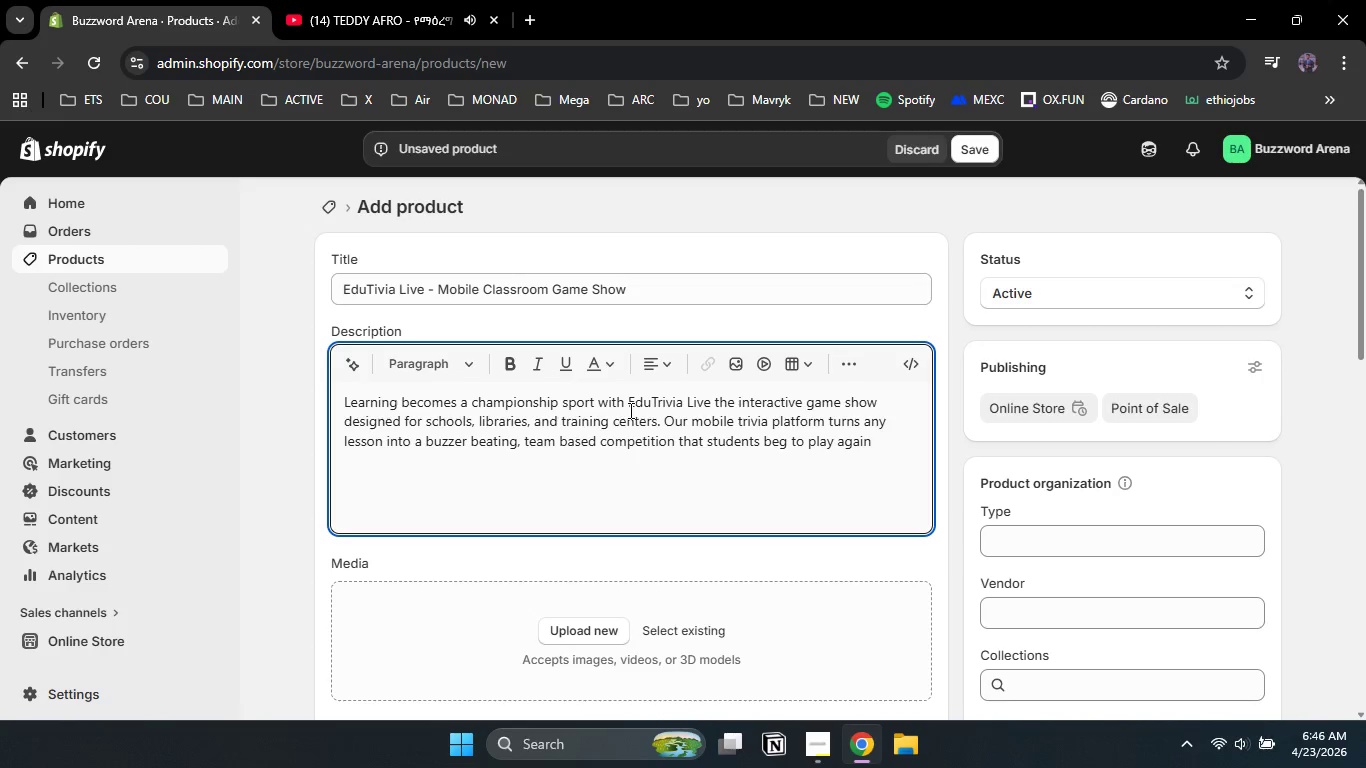 
key(NumpadDecimal)
 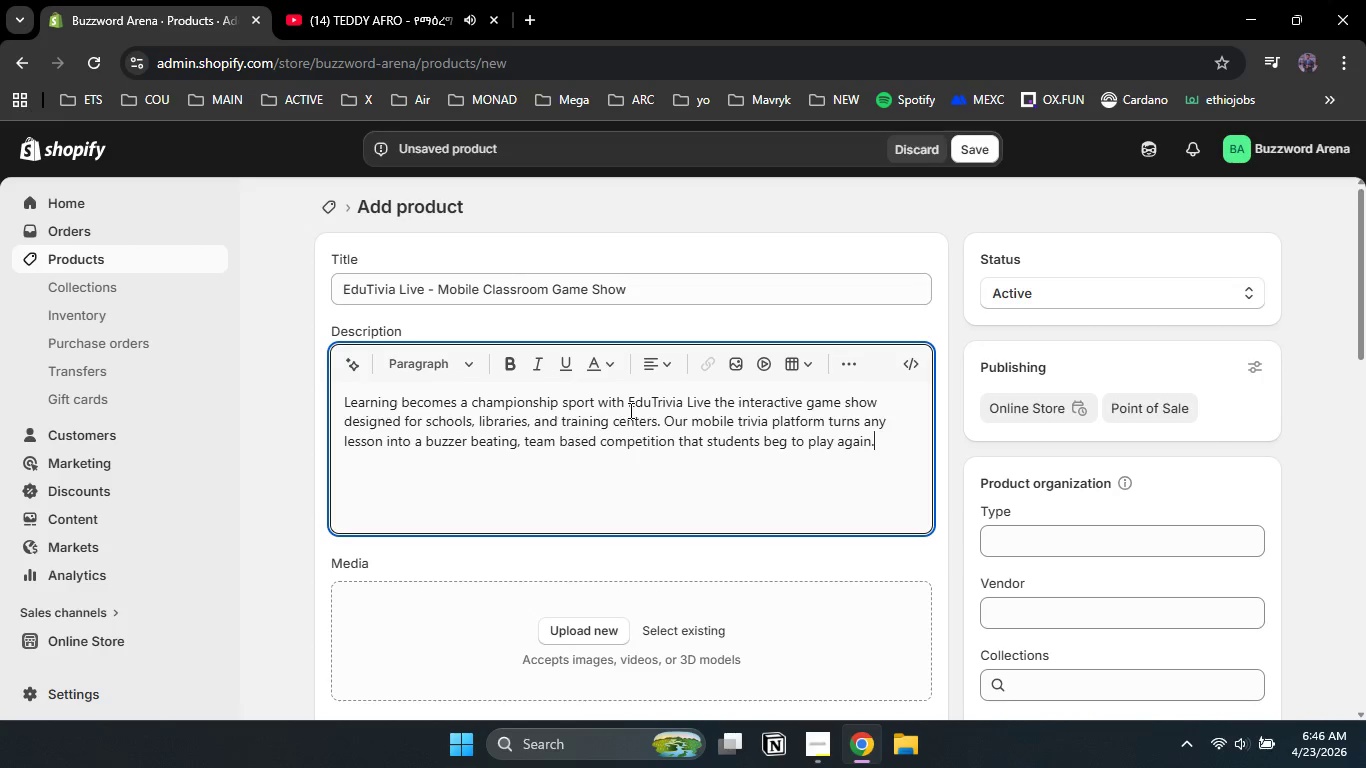 
wait(8.16)
 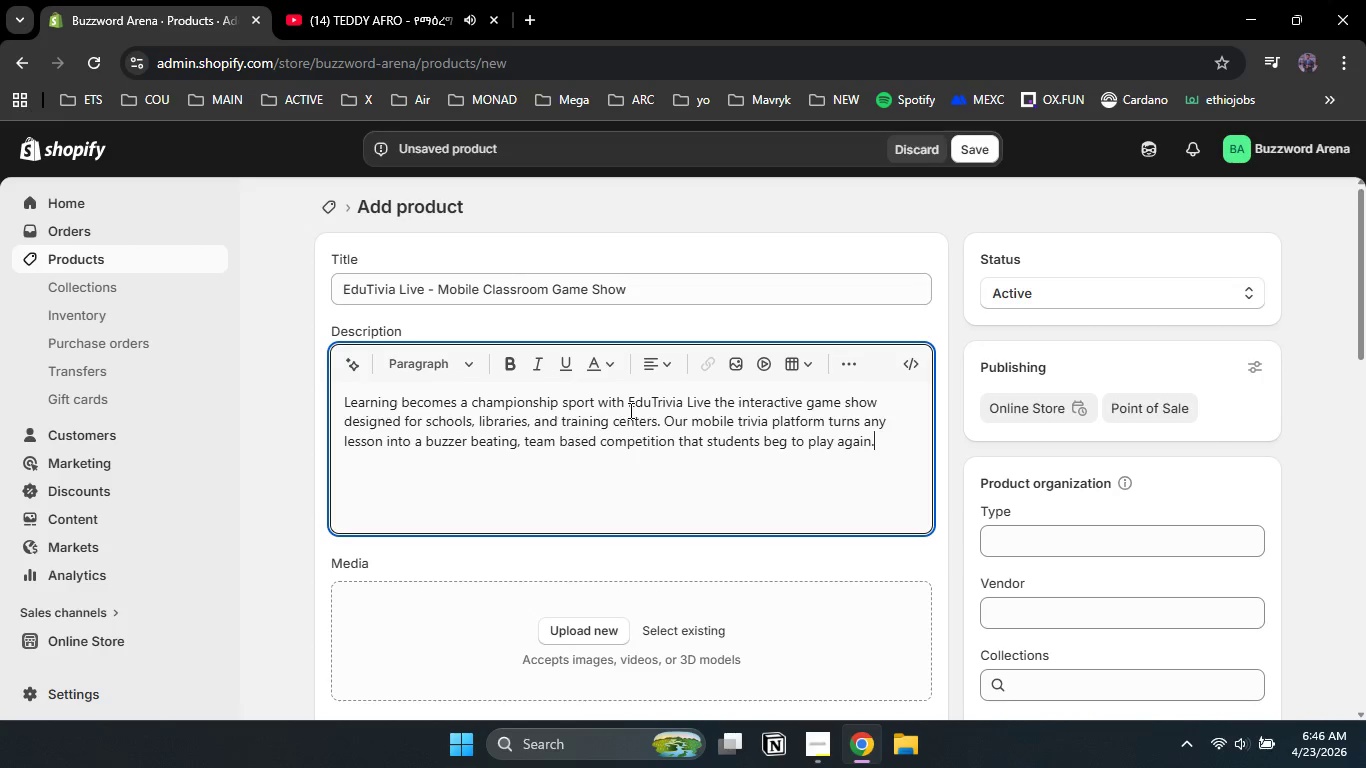 
key(Enter)
 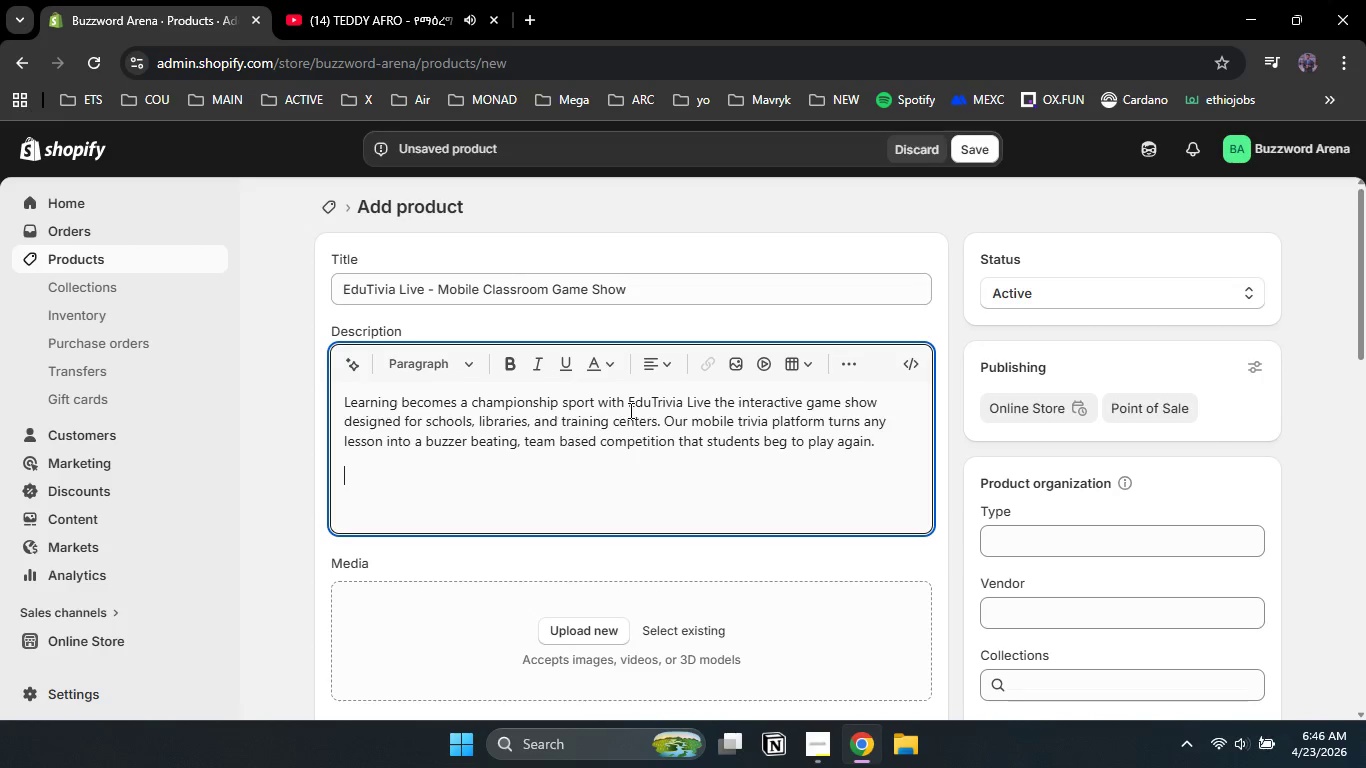 
type(Unlike passive review sessions, Edutrivia live uses fast paced rounds, multimedia clues, and real time scoring to reinforce vocabulary )
key(Backspace)
type(, history, science any subject you choose. Teachers upload their own question)
 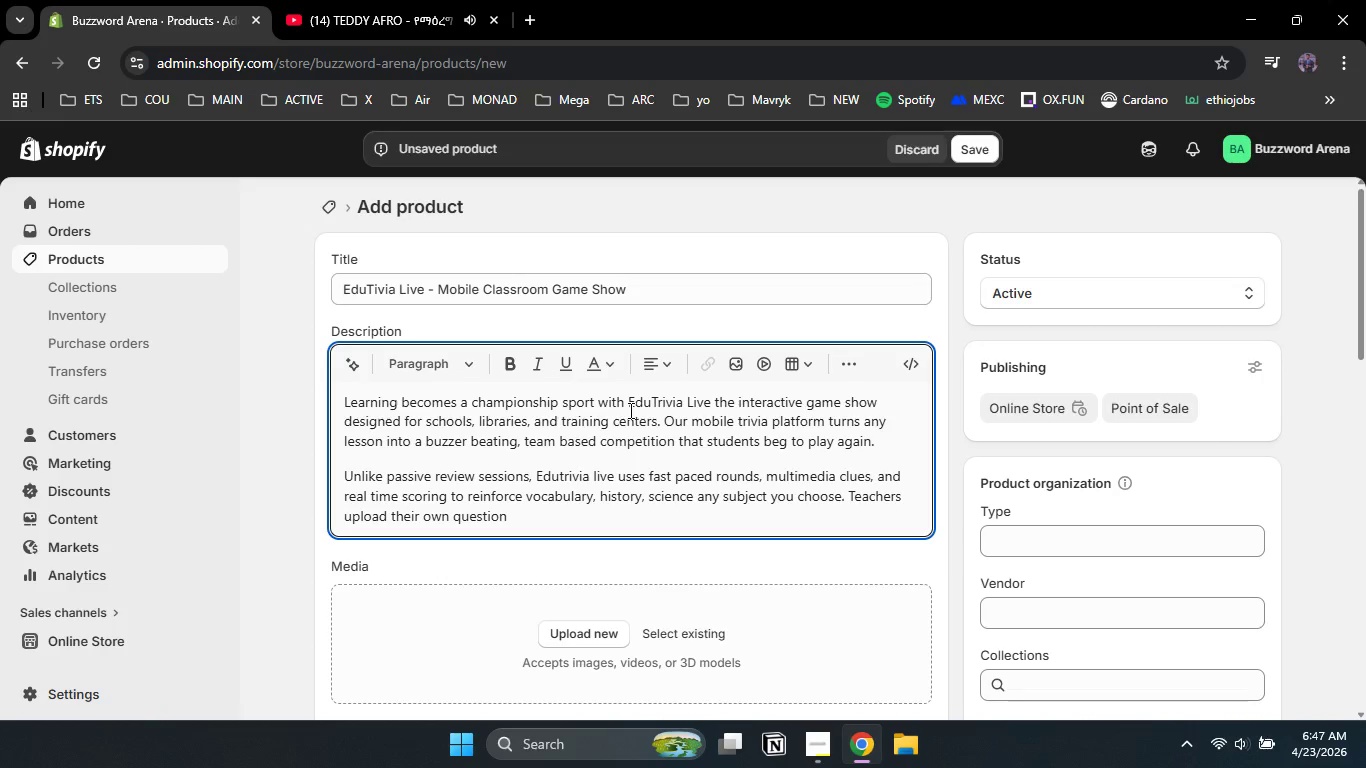 
wait(5.42)
 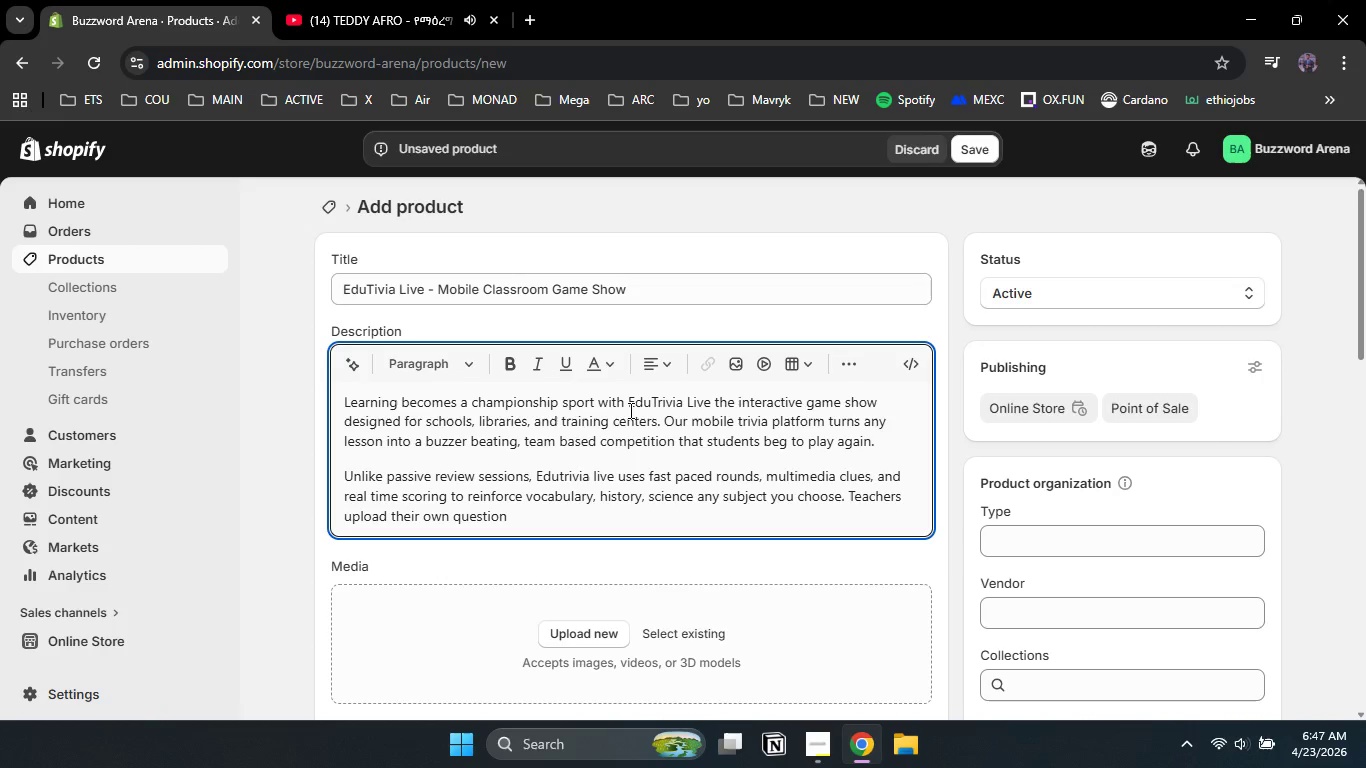 
type( sets, or we supply academic packs aligned to standards. It's )
 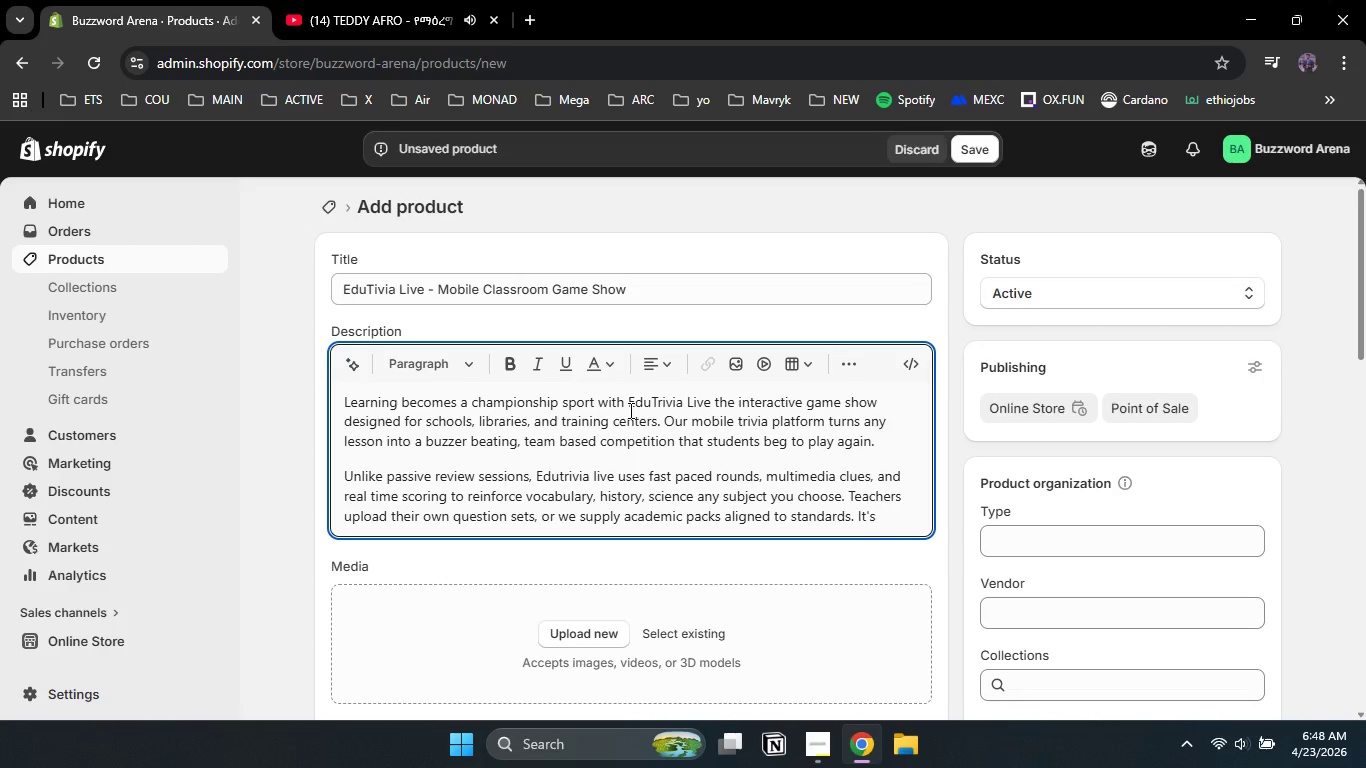 
type(team building entertainmenr )
key(Backspace)
key(Backspace)
type(t with a serious learning)
 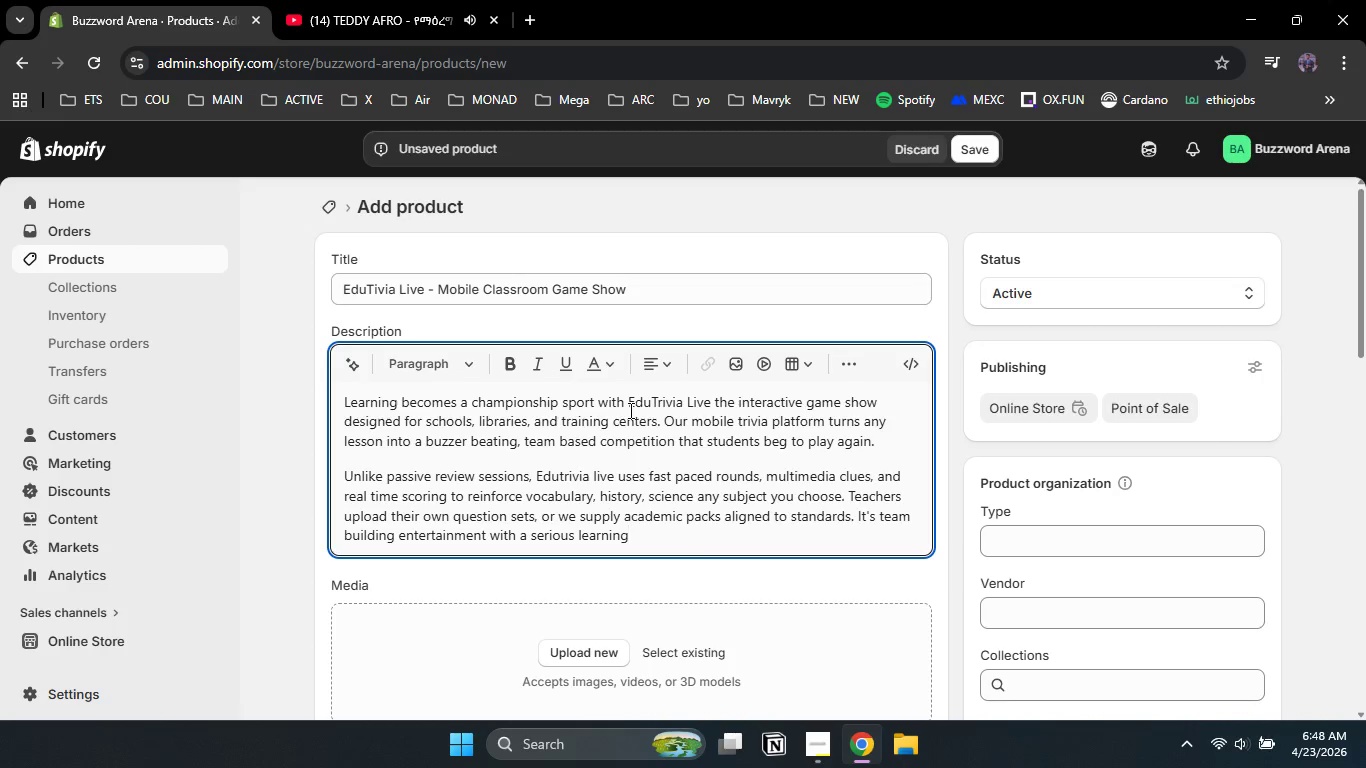 
type( boost.)
 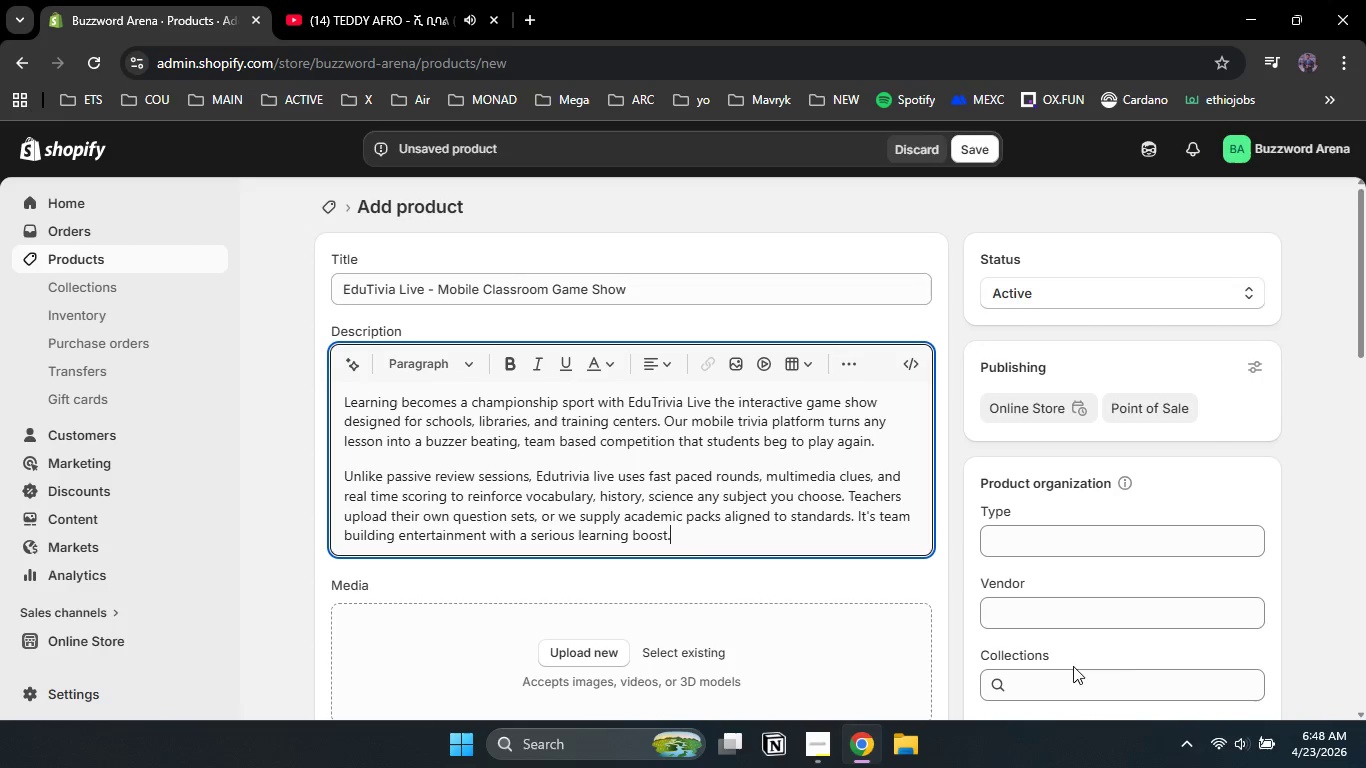 
left_click([1268, 744])
 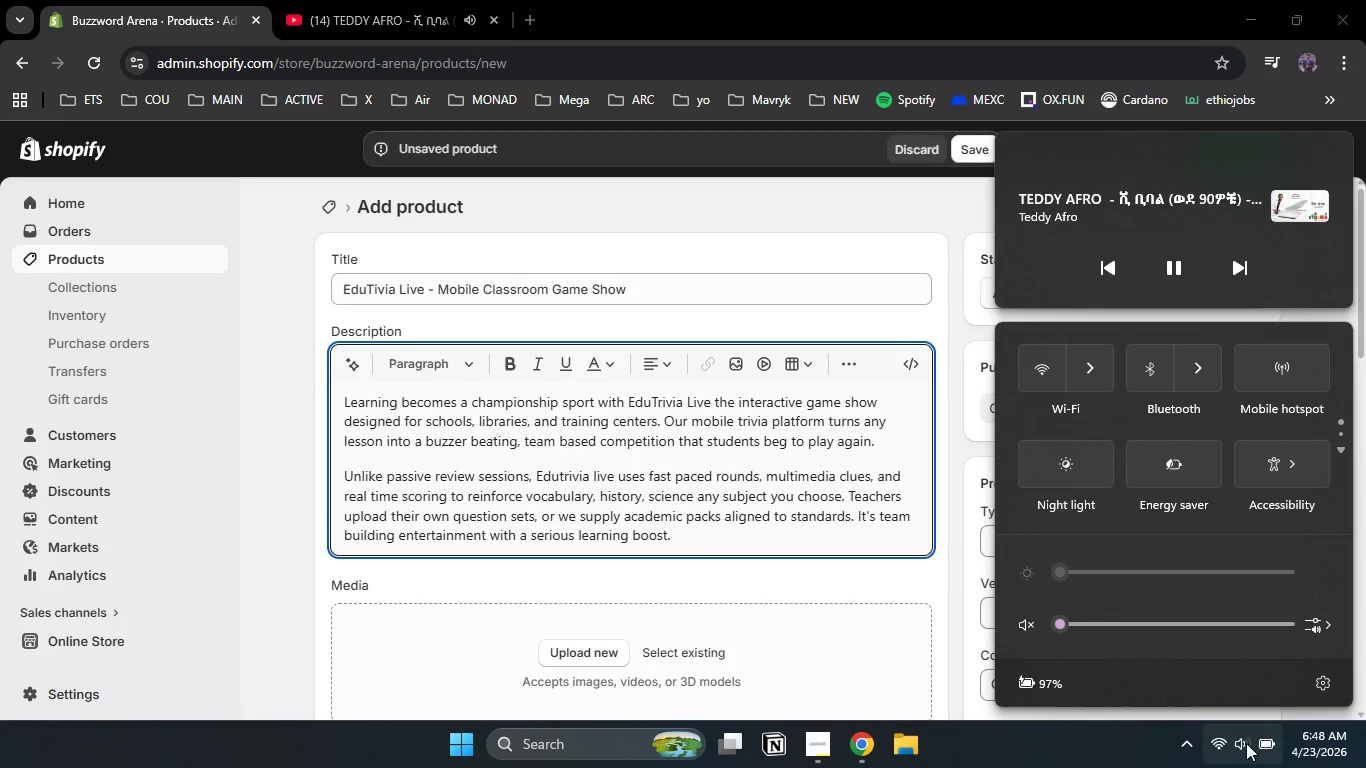 
wait(6.41)
 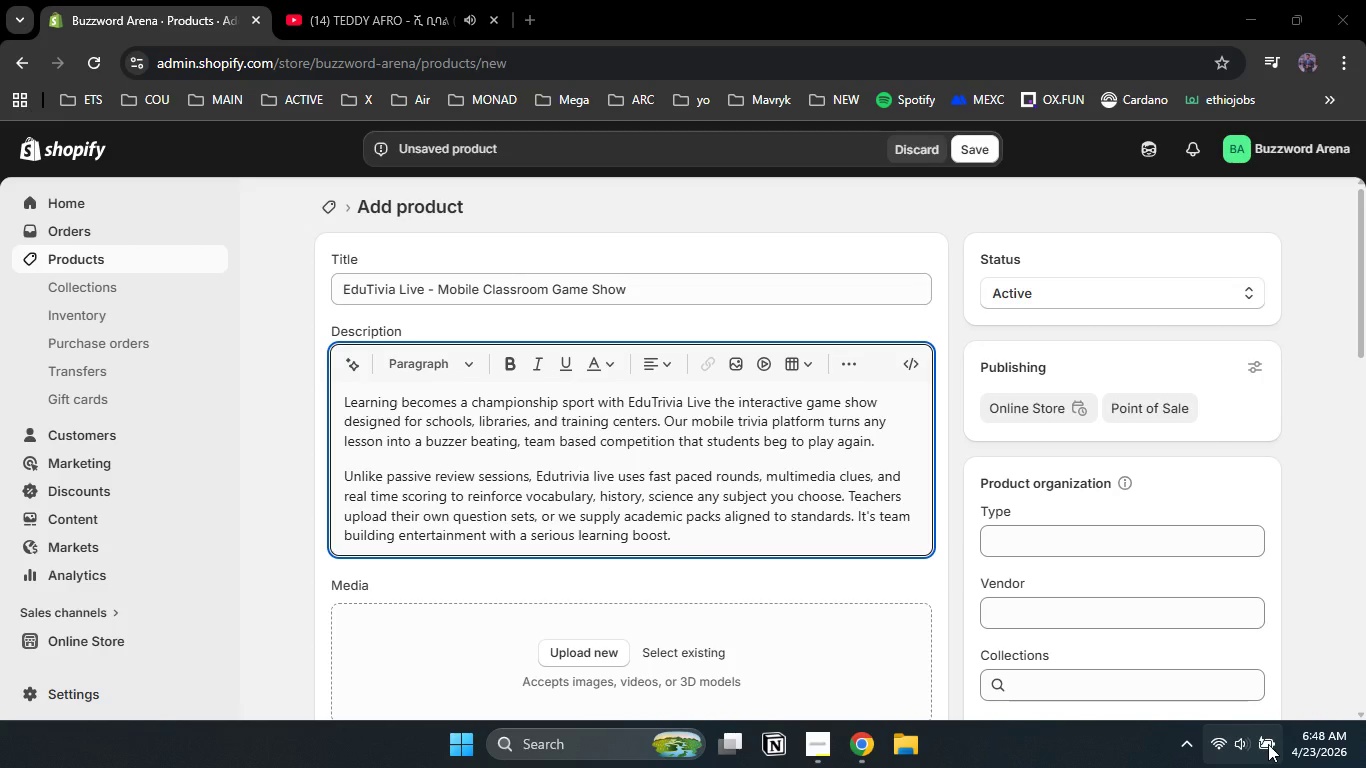 
left_click([1053, 474])
 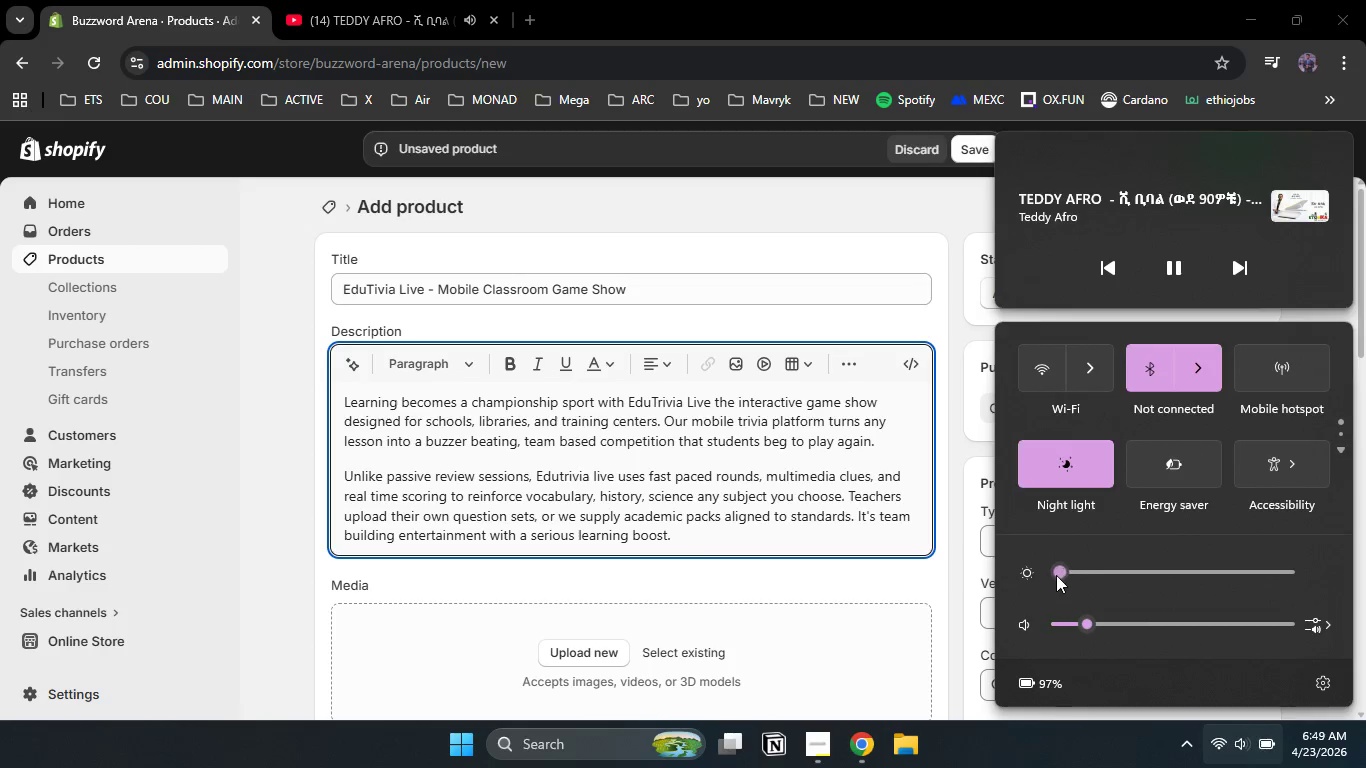 
left_click([871, 245])
 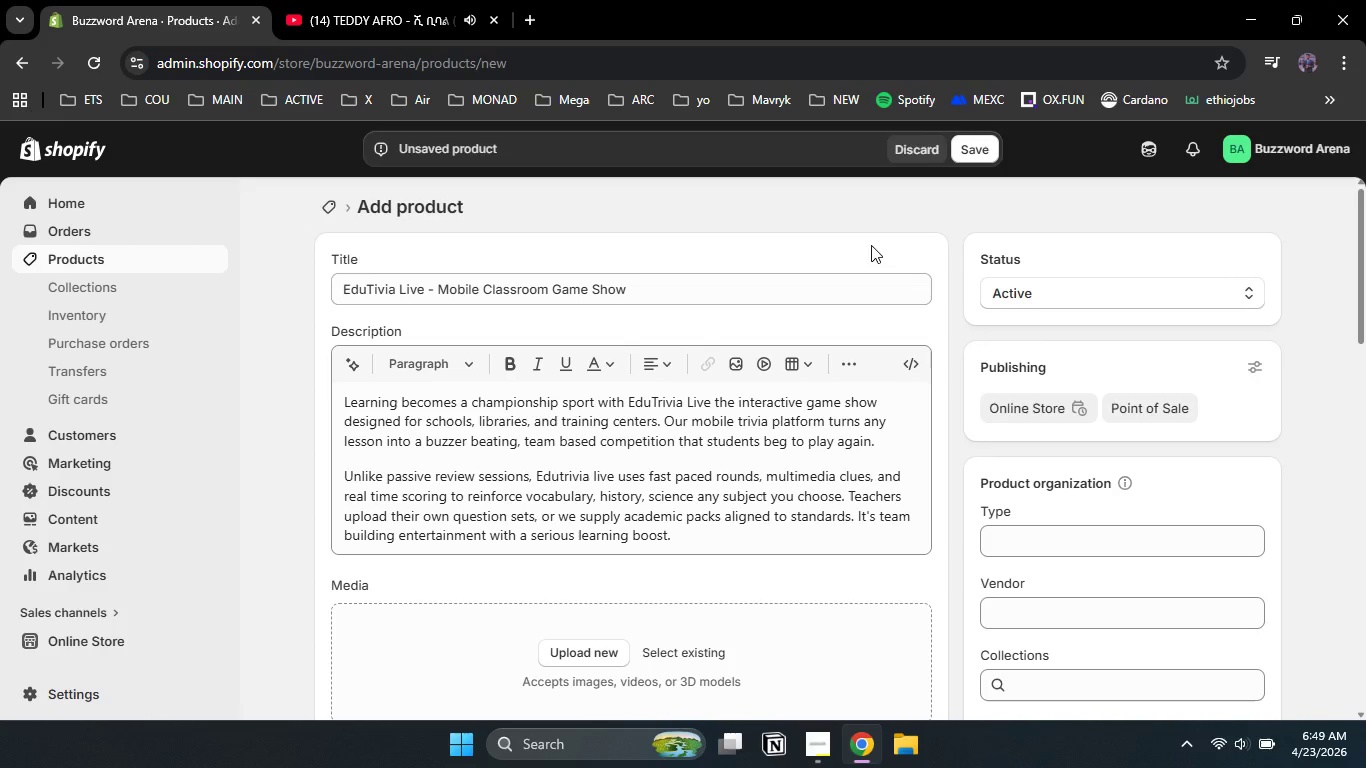 
wait(10.14)
 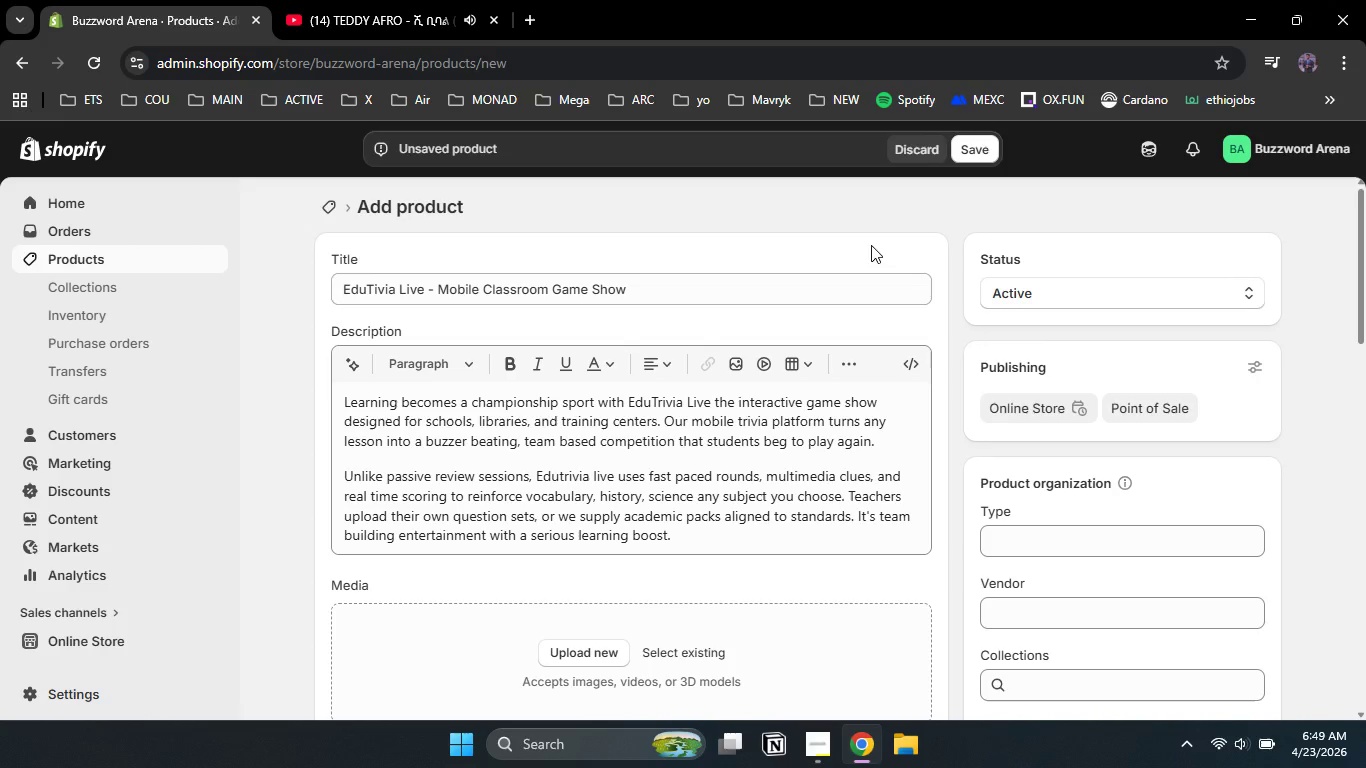 
left_click([717, 546])
 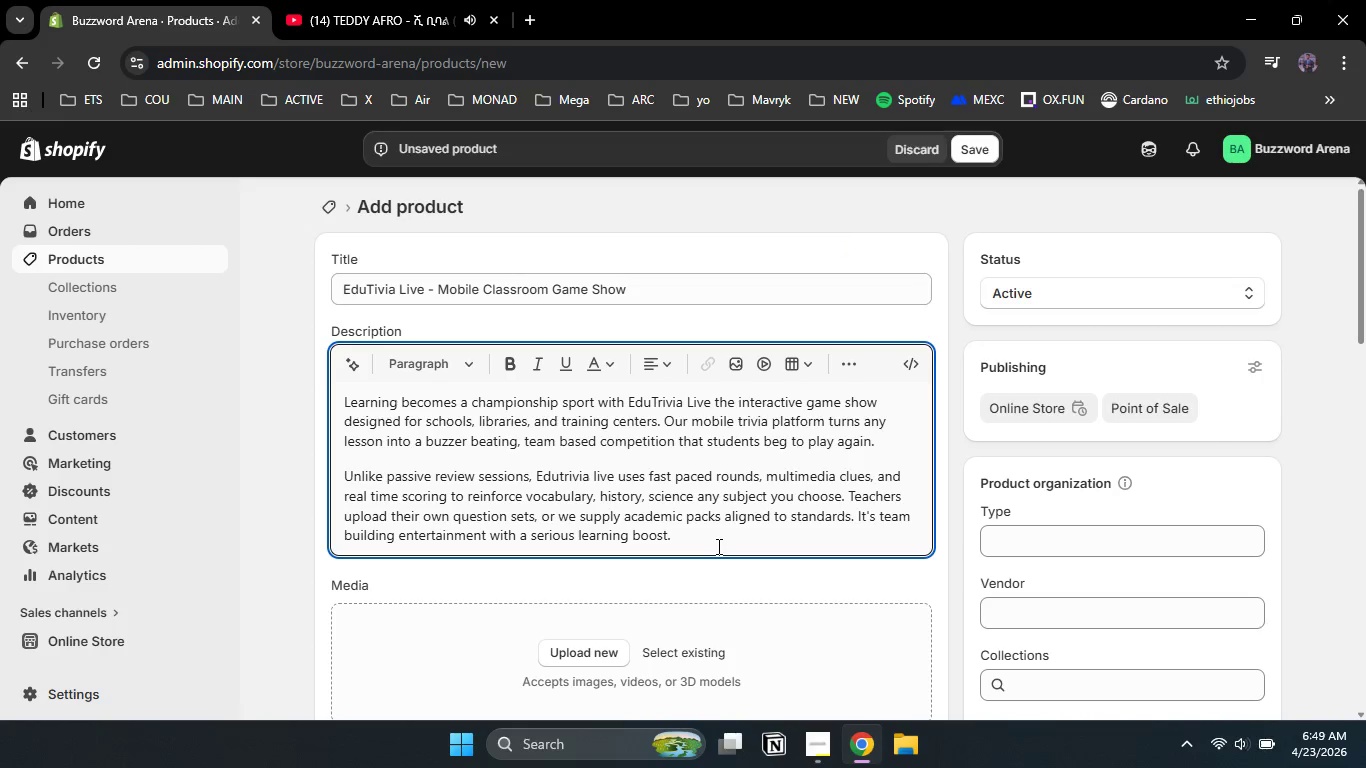 
key(Enter)
 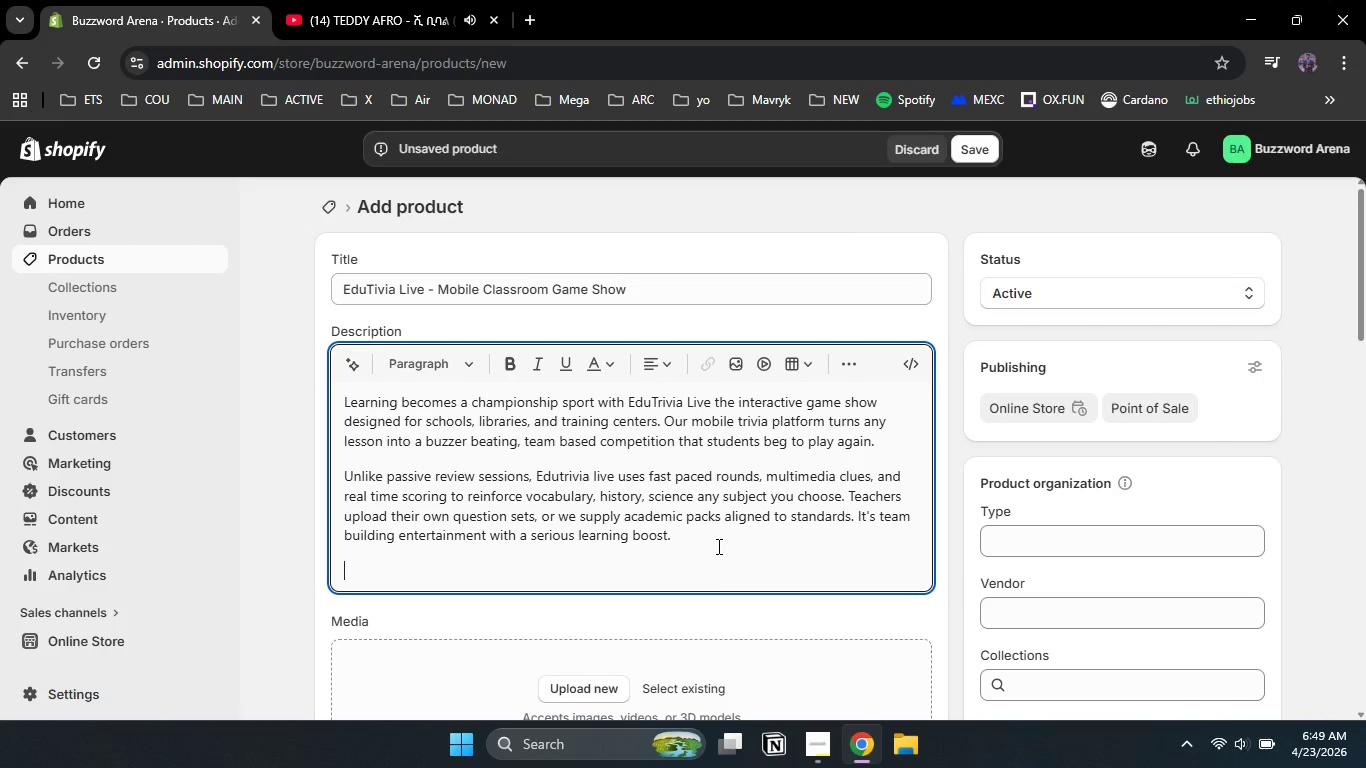 
type(The system runs entirely from a single tablet or laptop. Students join via their phones or classroom clickers. A live leader)
 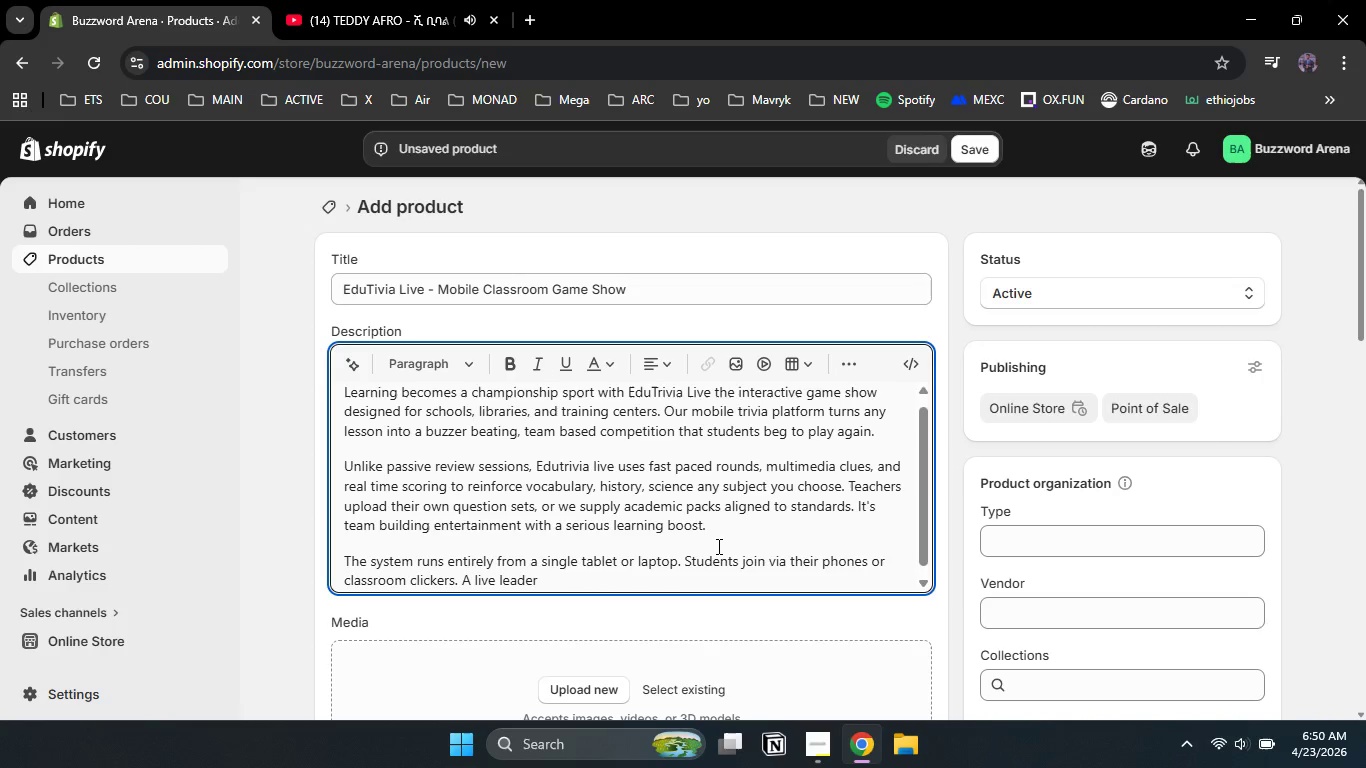 
type(board projects on your smartn)
key(Backspace)
type(board )
key(Backspace)
type(, and every correct answer add points to their team's )
key(Backspace)
key(Backspace)
 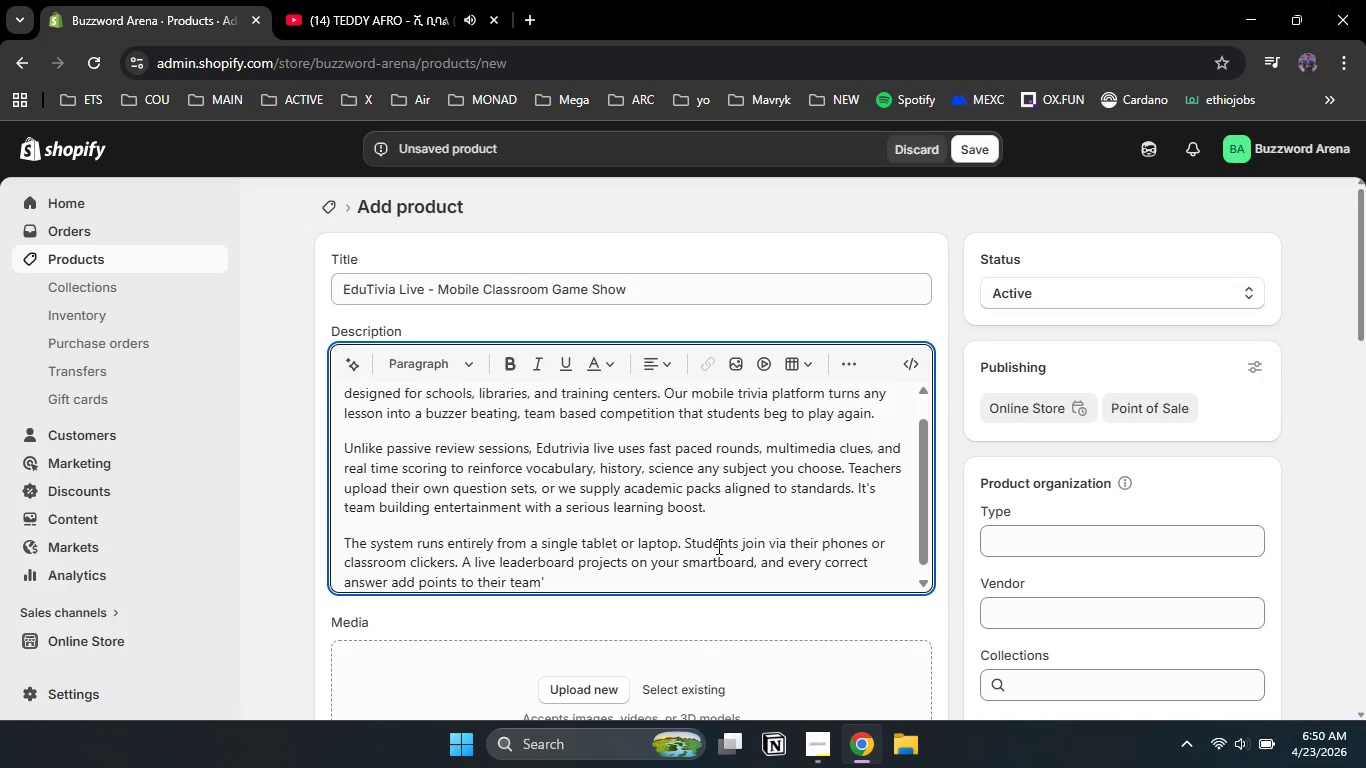 
wait(5.83)
 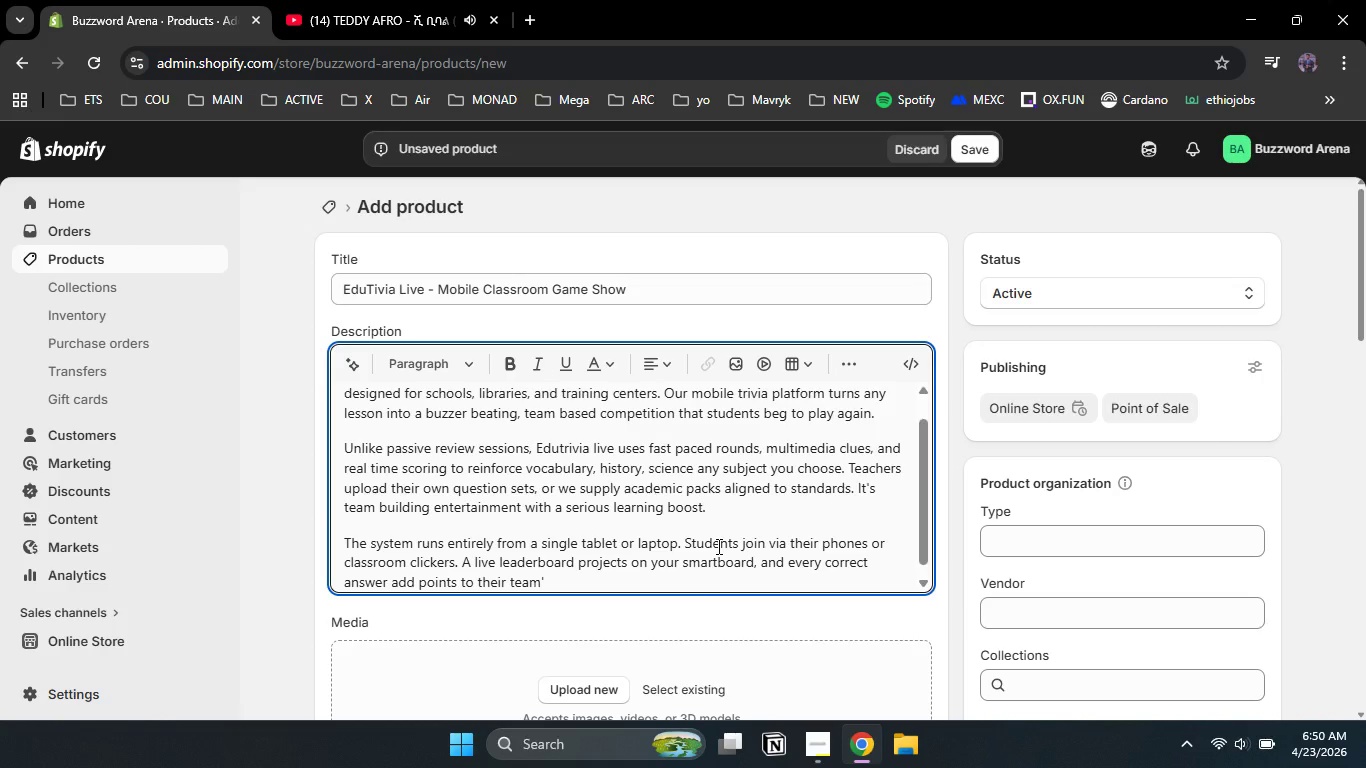 
type(s total. Perfect g)
key(Backspace)
type(fr)
key(Backspace)
type(or field day, after school progt)
key(Backspace)
type(rams, or test prep events.)
 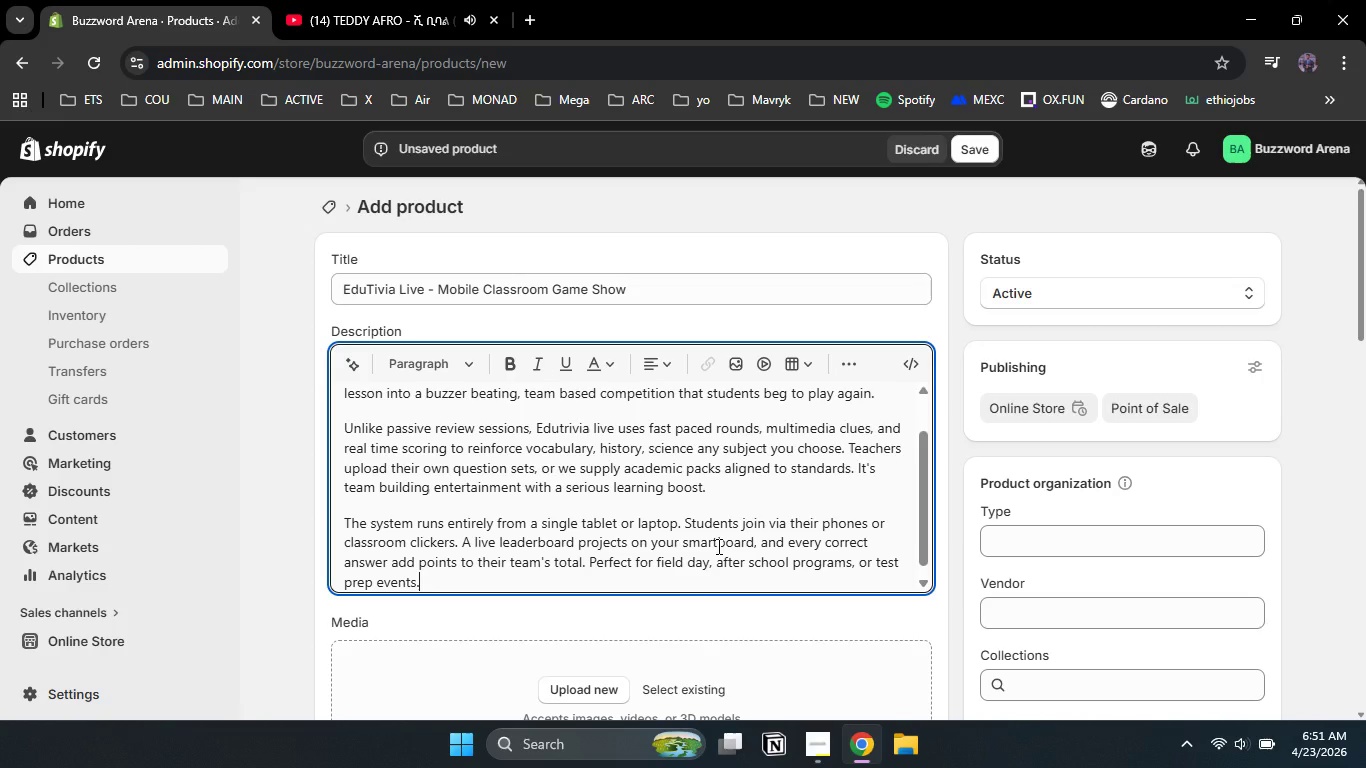 
key(Enter)
 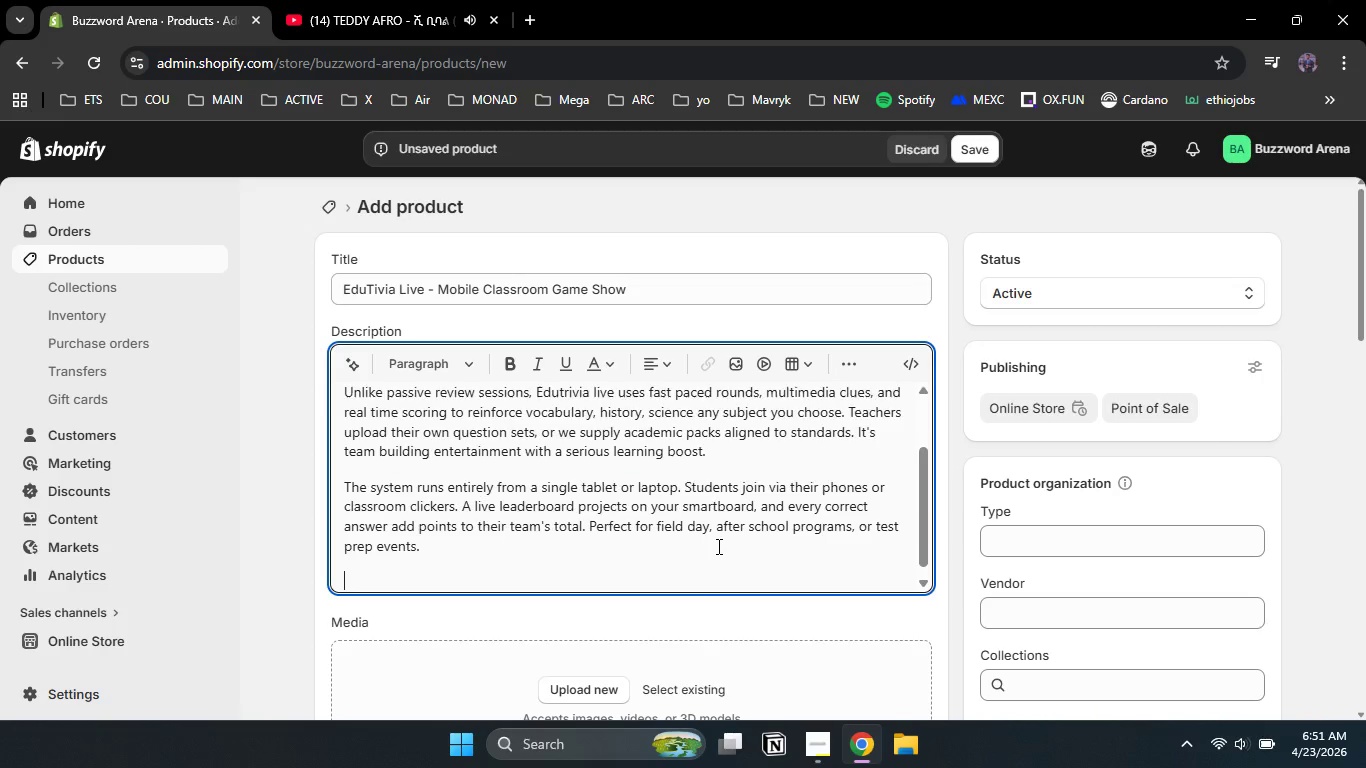 
key(Enter)
 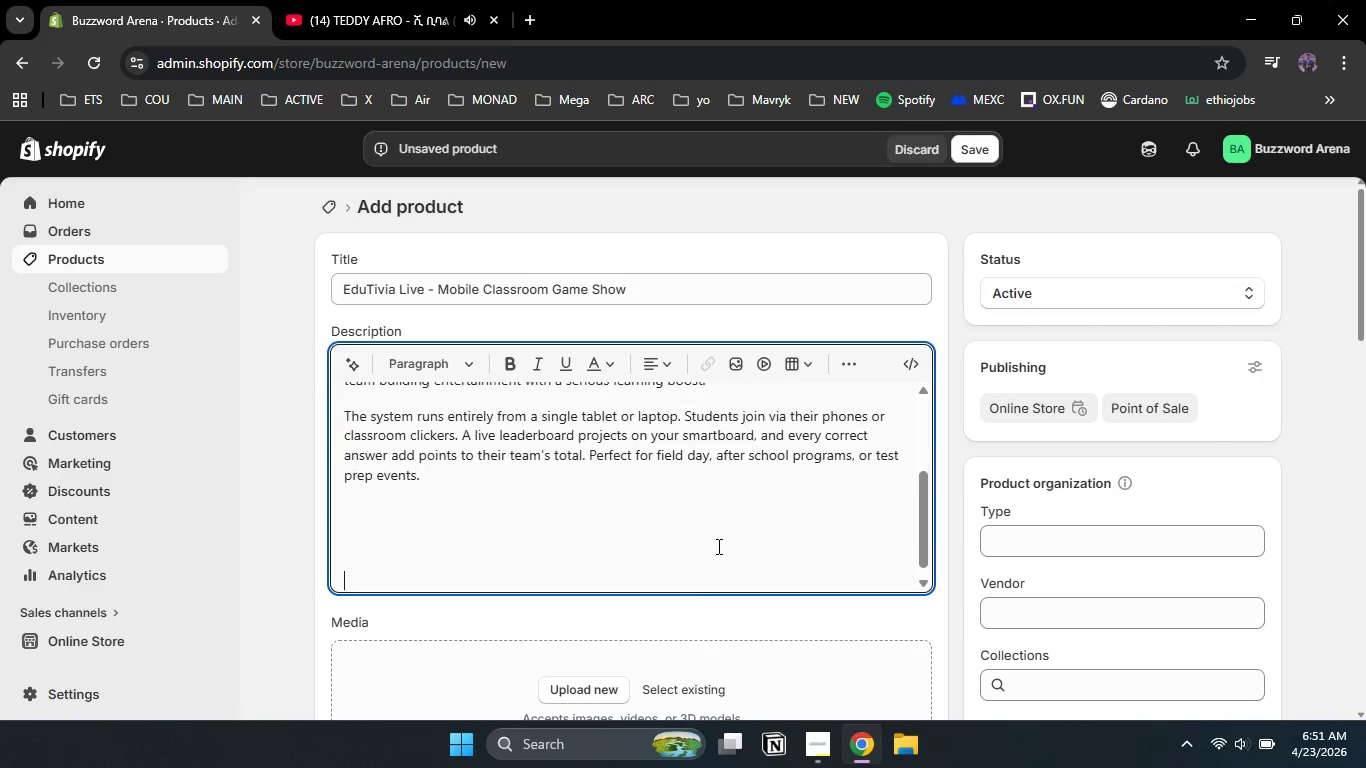 
key(Enter)
 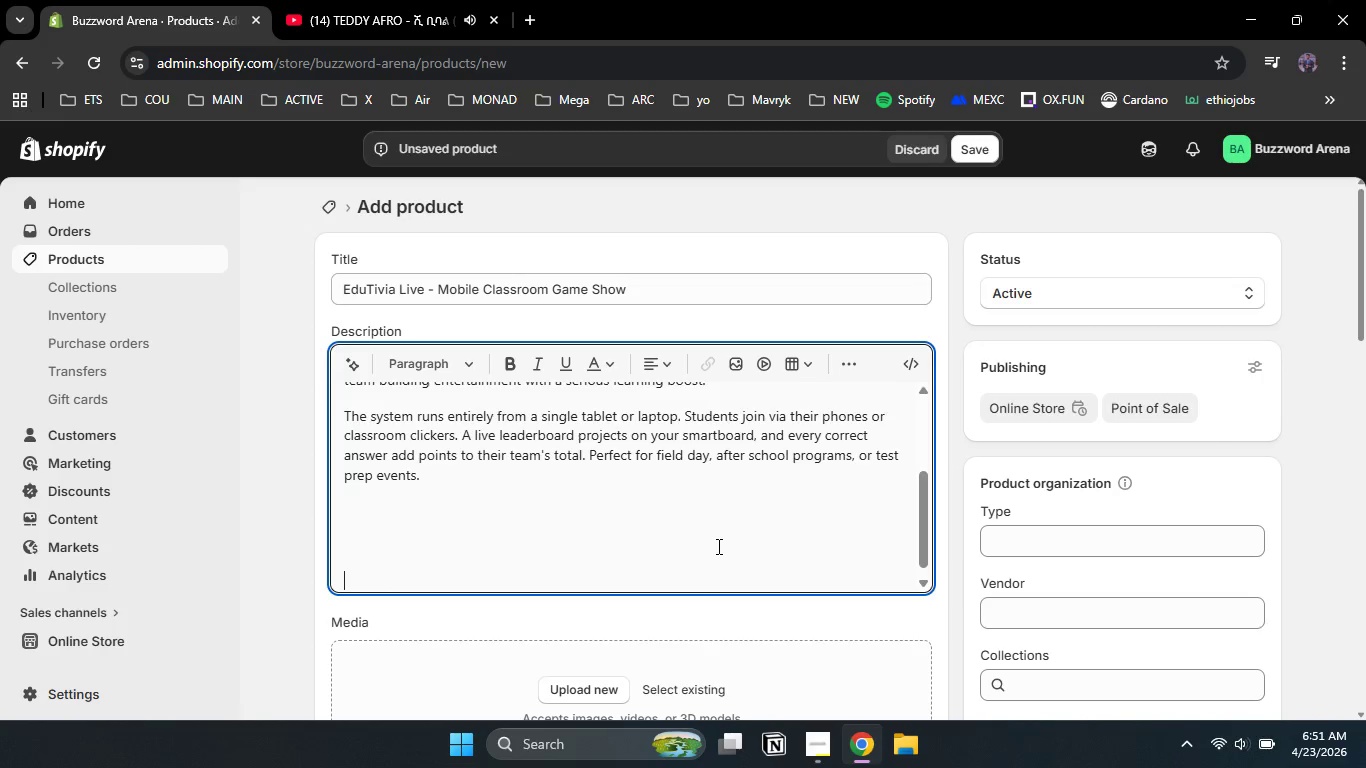 
key(Enter)
 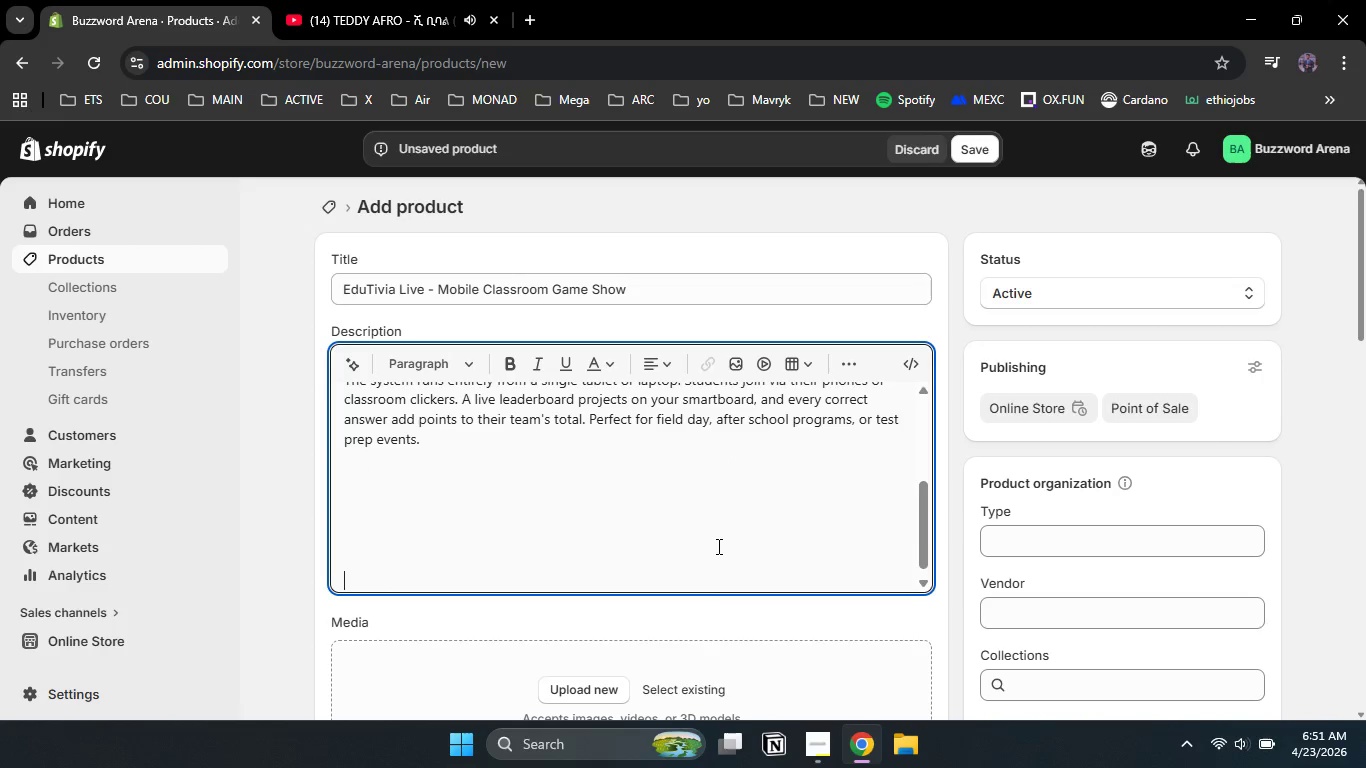 
key(Backspace)
key(Backspace)
key(Backspace)
type(We also offers)
key(Backspace)
type( " )
key(Backspace)
key(Backspace)
type(a " remote host" option our professional game master apperae)
key(Backspace)
type(rs on your screen to run the show )
key(Backspace)
type(, giving you a full entertainment experience with o)
key(Backspace)
key(Backspace)
type(out leaving your building.)
 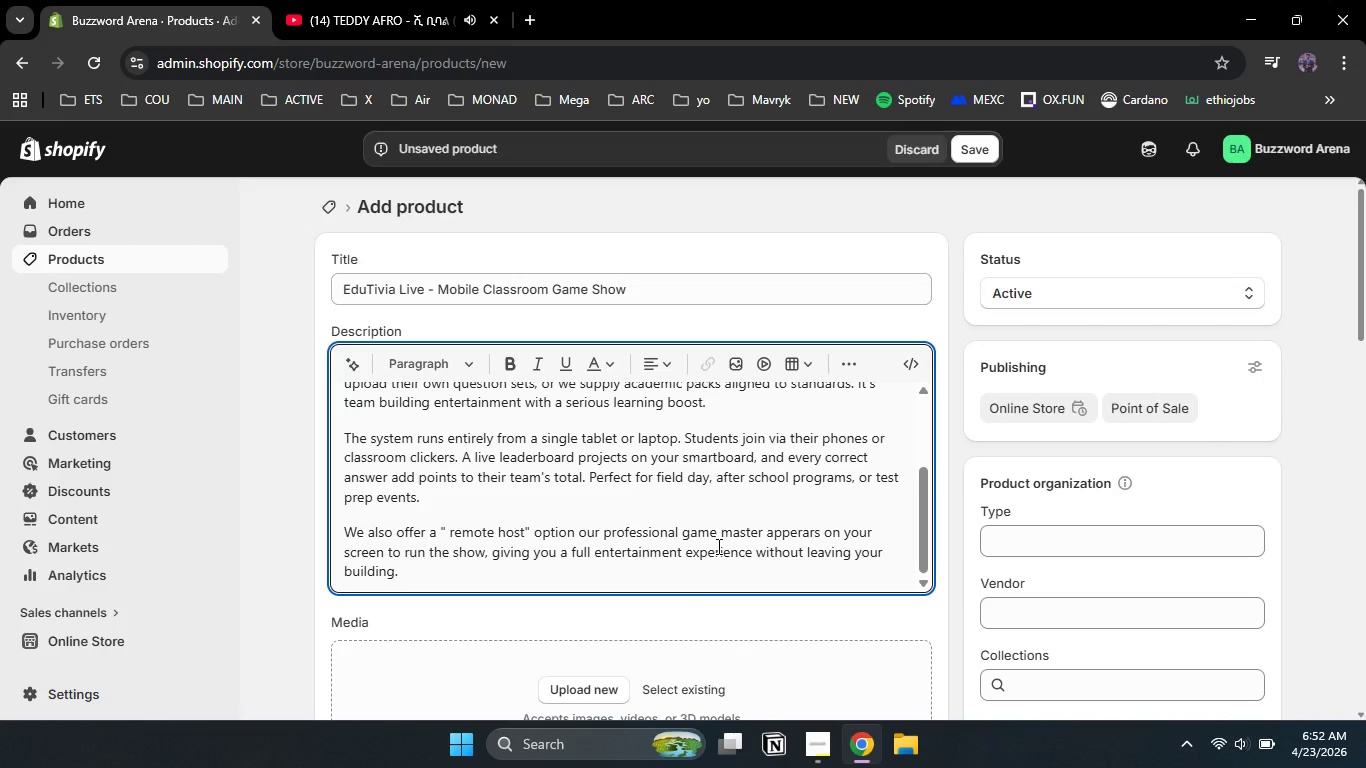 
key(Enter)
 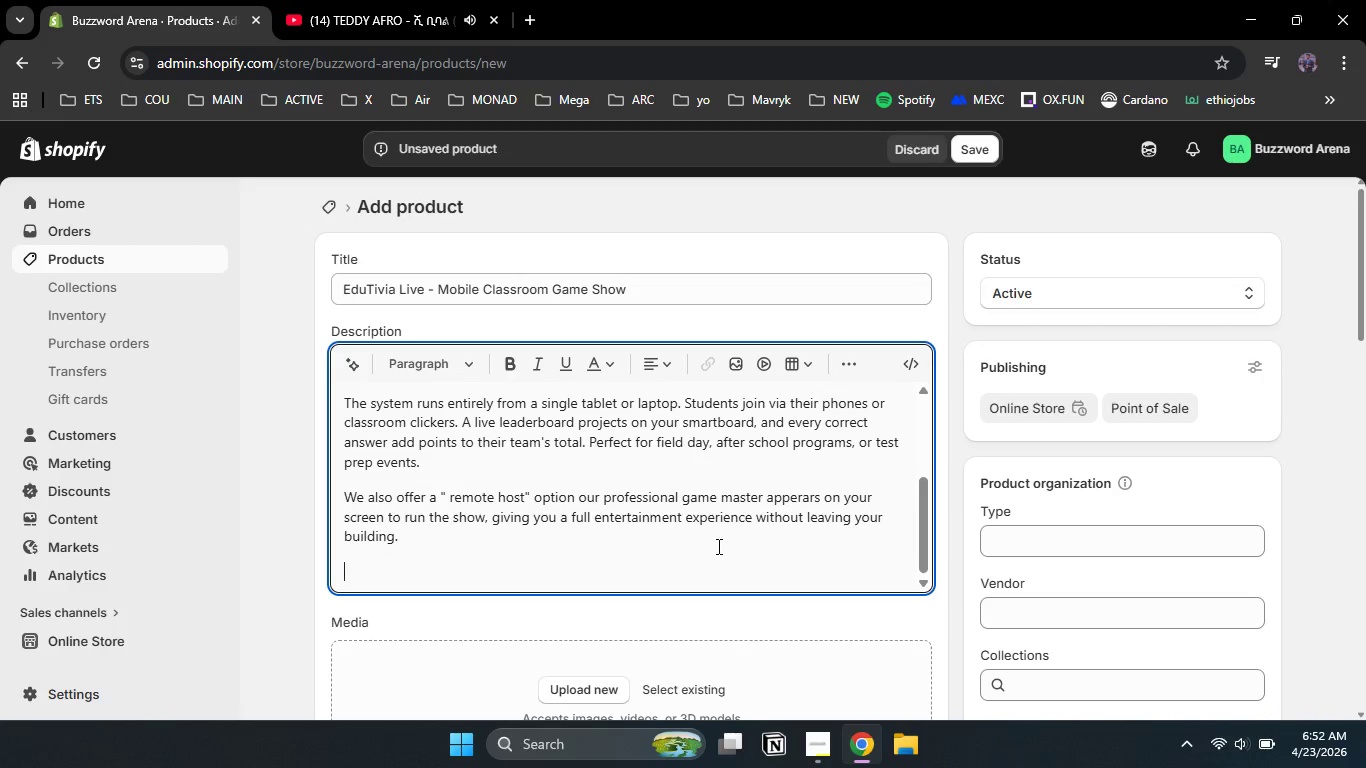 
type(sel)
key(Backspace)
key(Backspace)
key(Backspace)
type(Select your duration and class size below )
key(Backspace)
type(. Larger grop)
key(Backspace)
type(oi)
key(Backspace)
type(up )
key(Backspace)
key(Backspace)
key(Backspace)
key(Backspace)
type(o)
key(Backspace)
type(p )
key(Backspace)
key(Backspace)
type(up)
key(Backspace)
type(ps unlock additional host support and custom question formatting. Price adjust dynamically just like a real ga)
key(Backspace)
type(eam )
key(Backspace)
key(Backspace)
key(Backspace)
key(Backspace)
type(ame show budget. Let's make learning unforgettable.)
 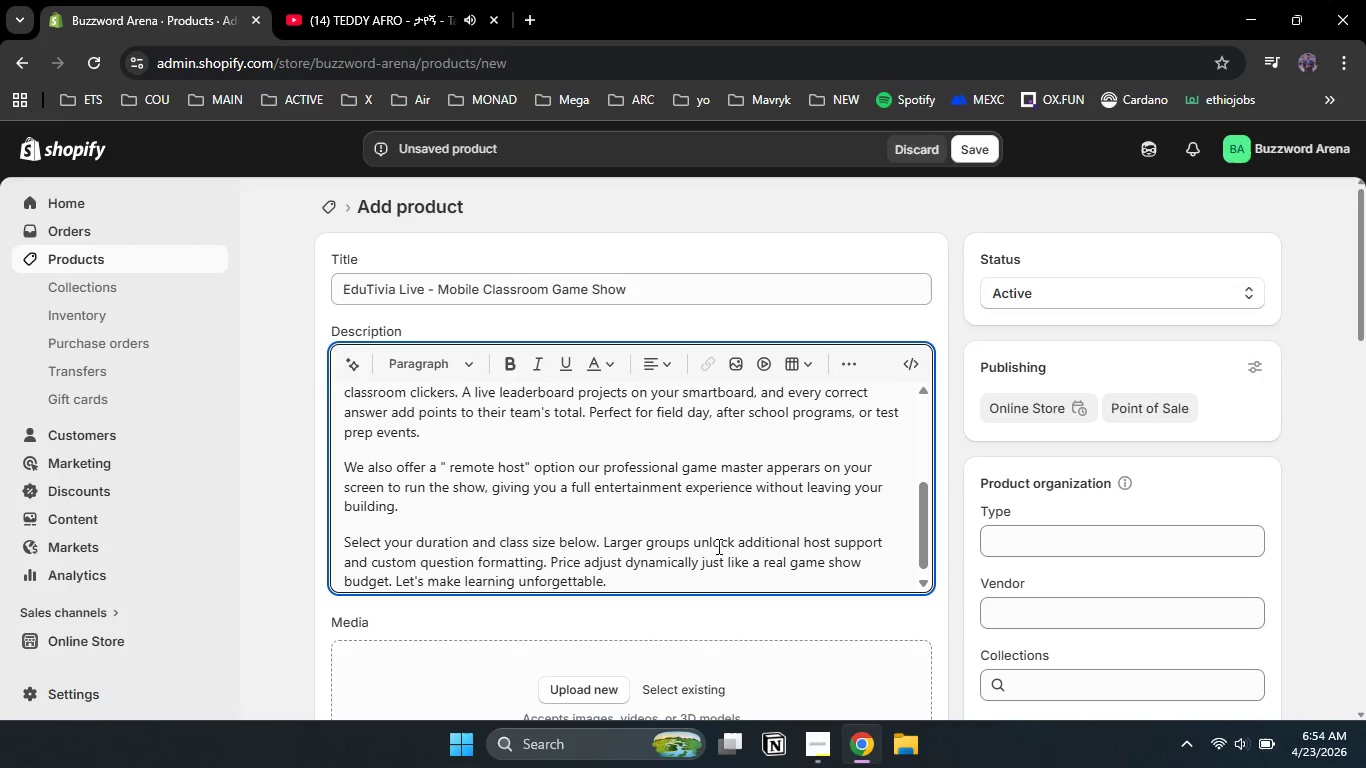 
left_click([725, 546])
 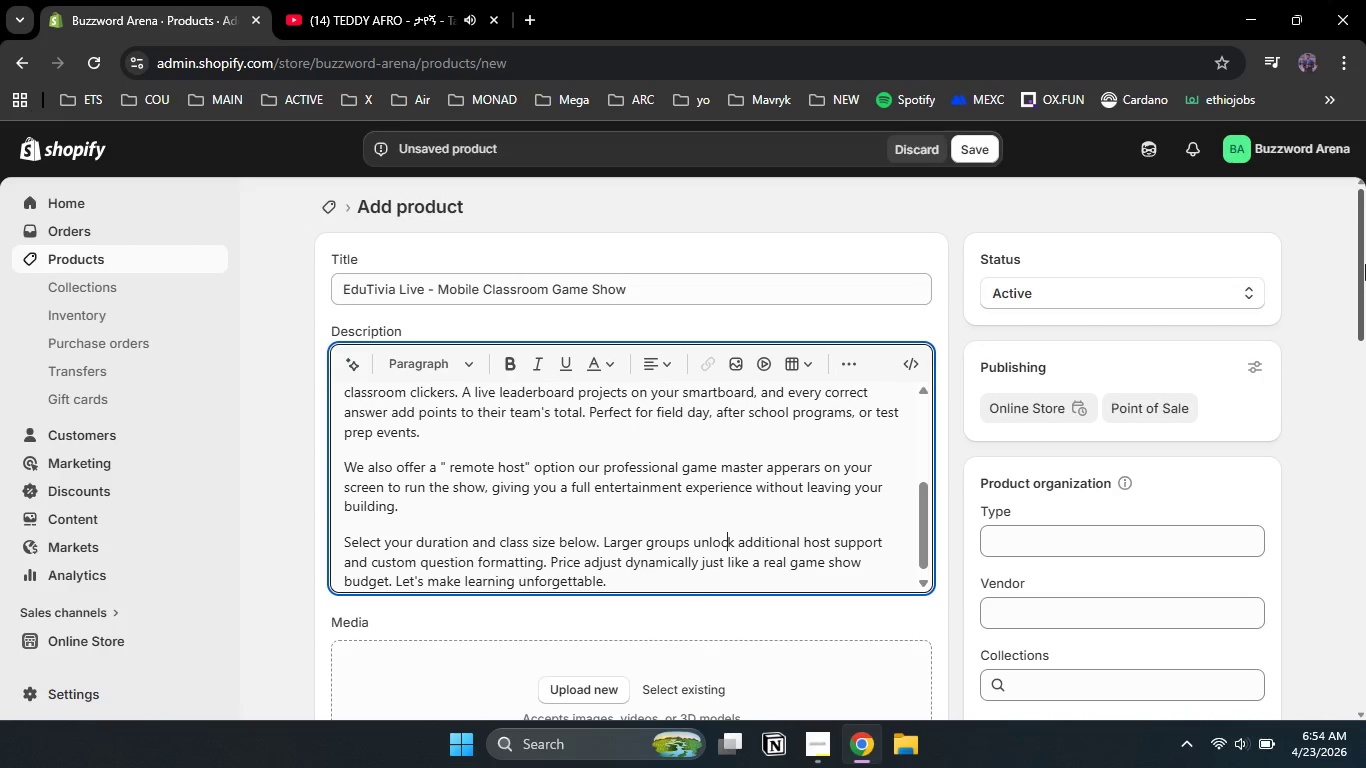 
left_click_drag(start_coordinate=[1361, 264], to_coordinate=[1365, 341])
 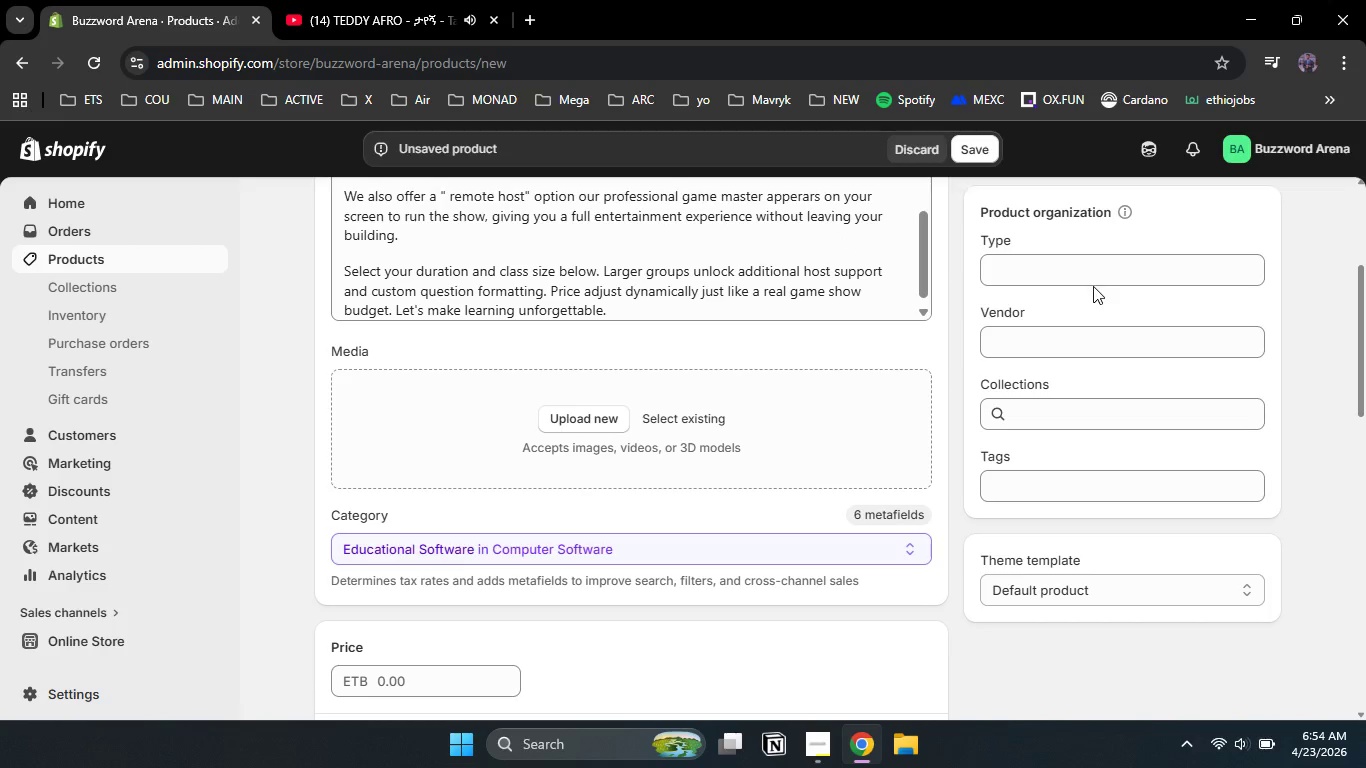 
double_click([1085, 278])
 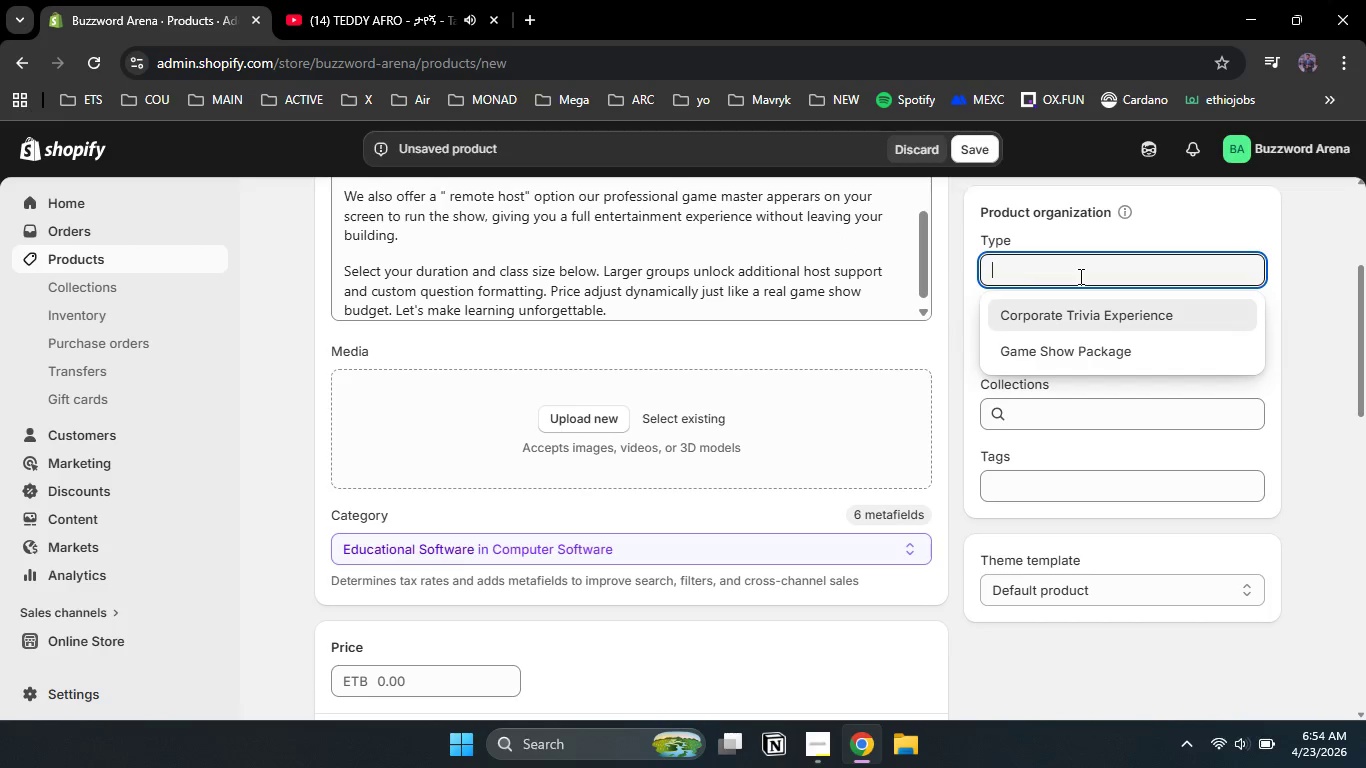 
type(Eduv)
key(Backspace)
type(cational Trivia Package)
 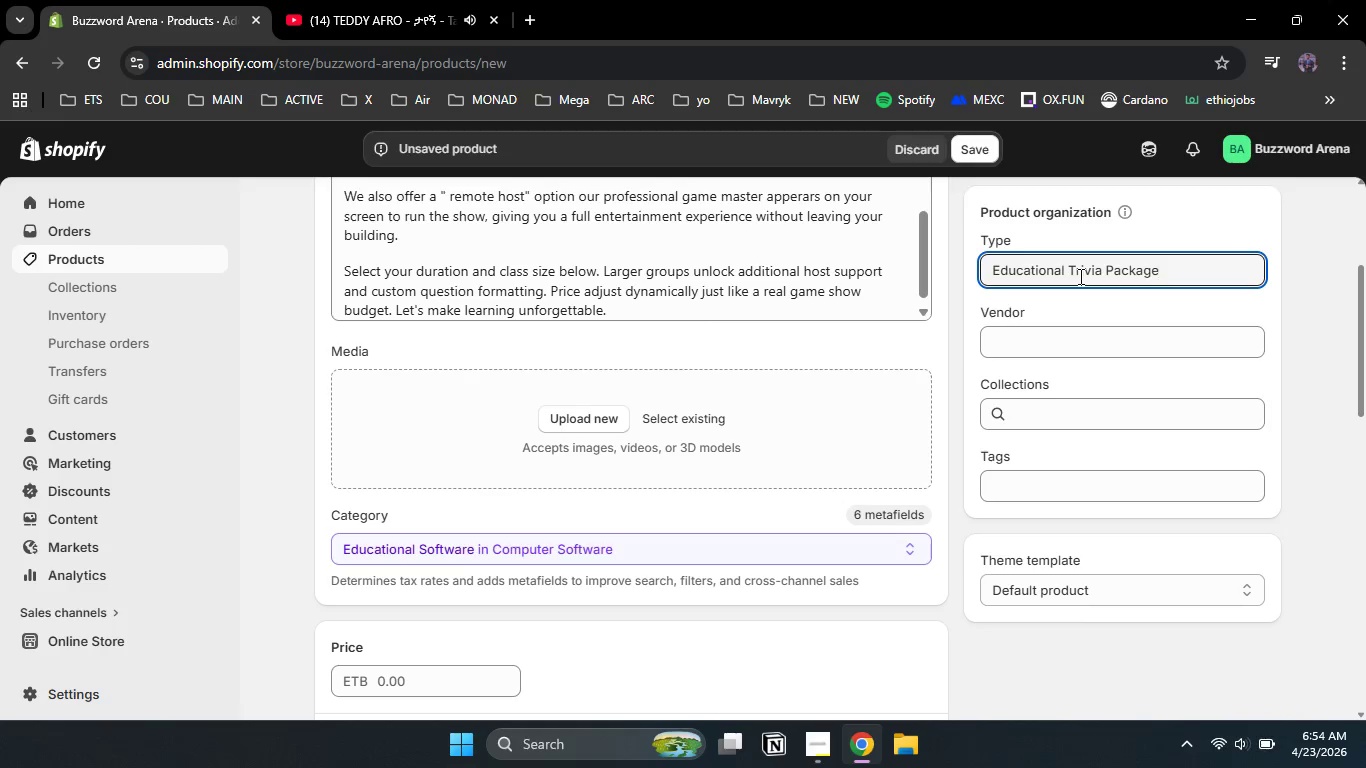 
left_click([1104, 333])
 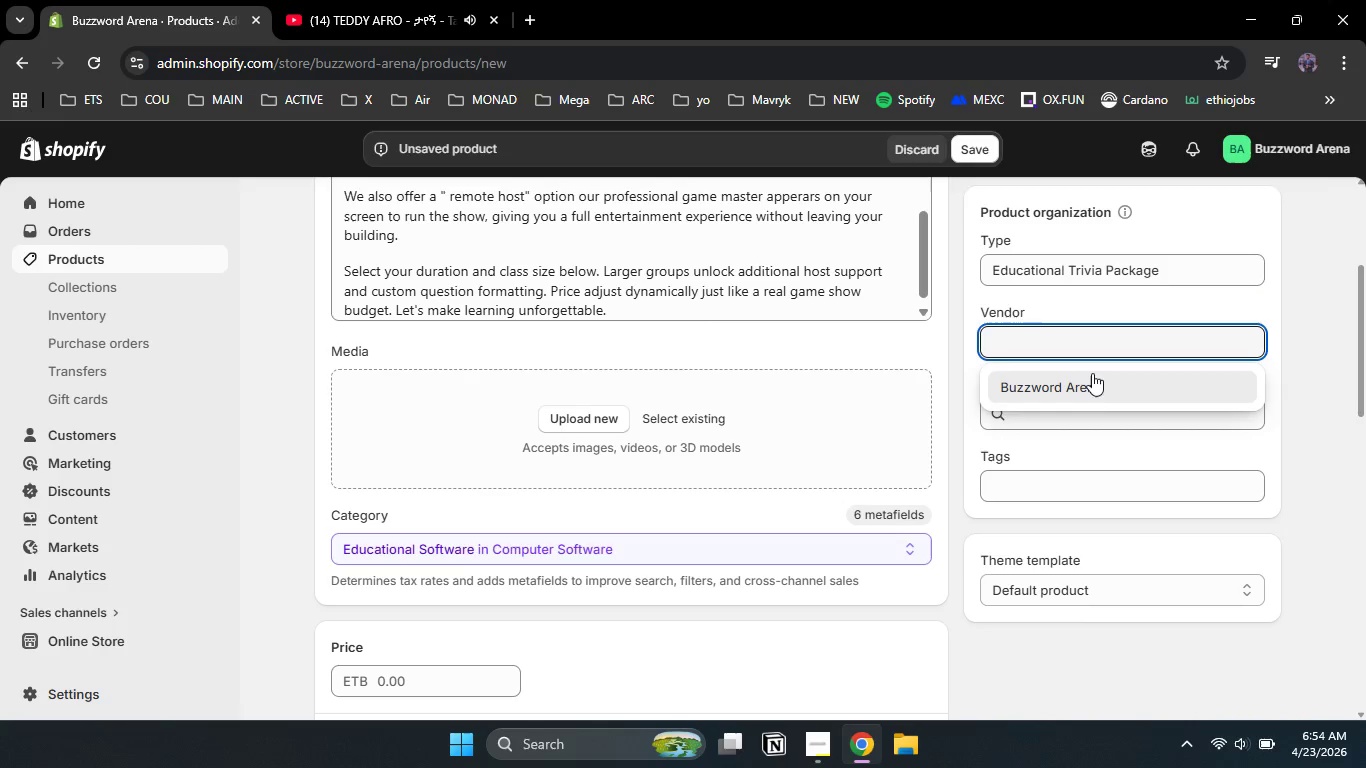 
left_click([1089, 387])
 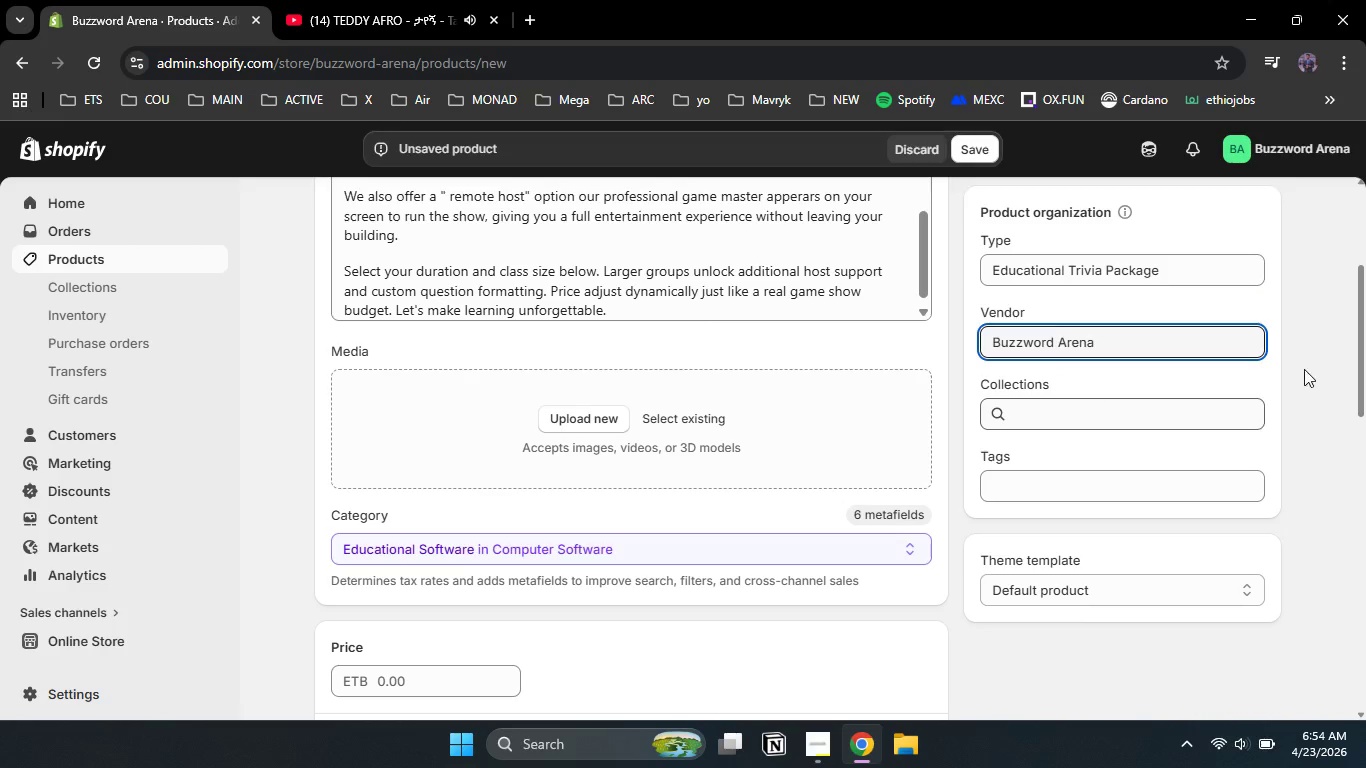 
left_click_drag(start_coordinate=[1361, 342], to_coordinate=[1365, 369])
 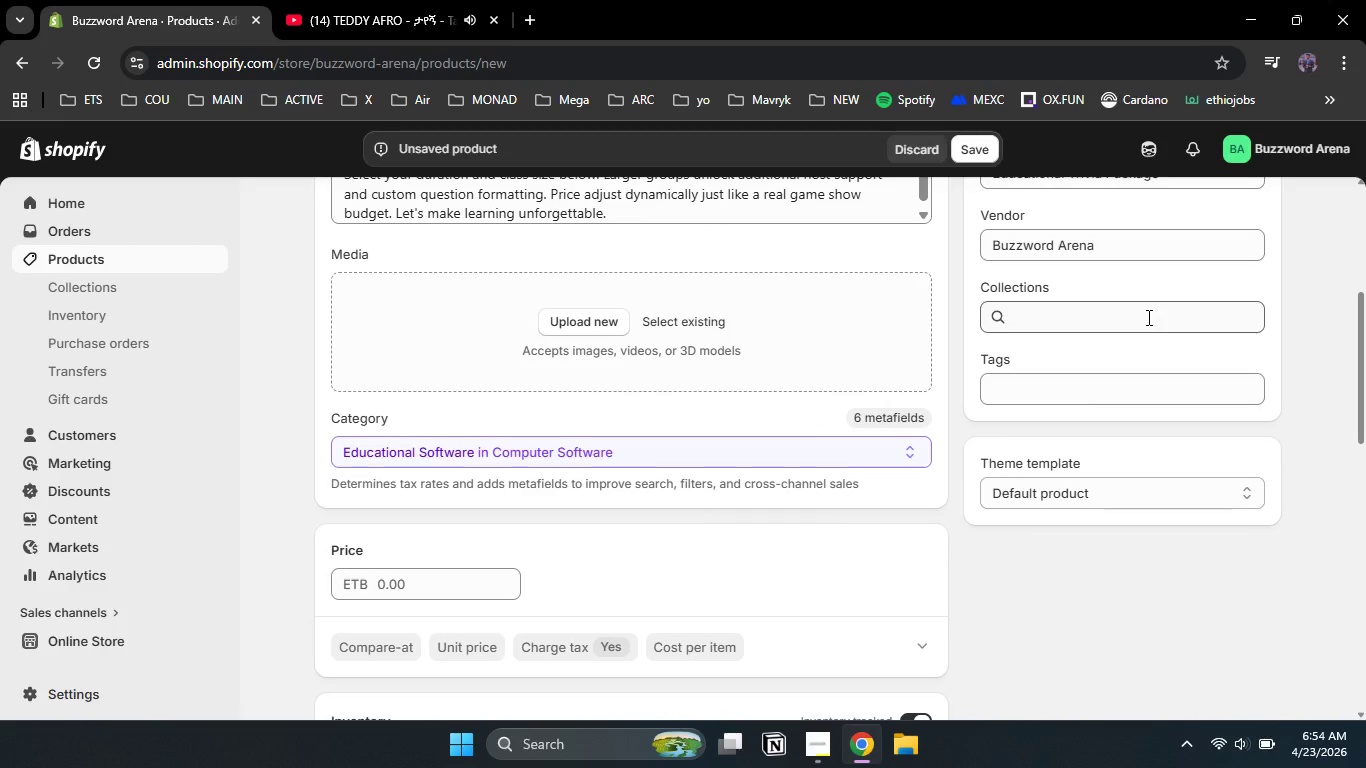 
left_click([1147, 317])
 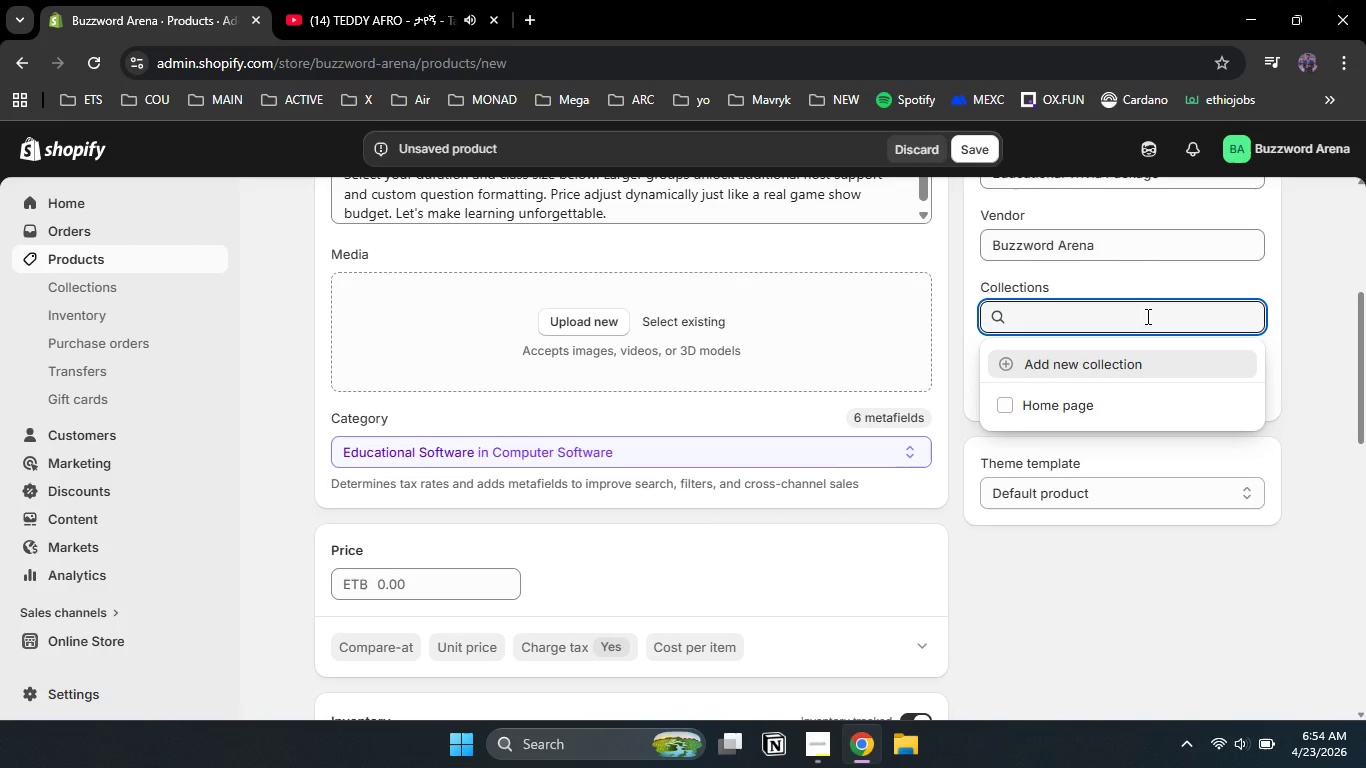 
left_click([1292, 341])
 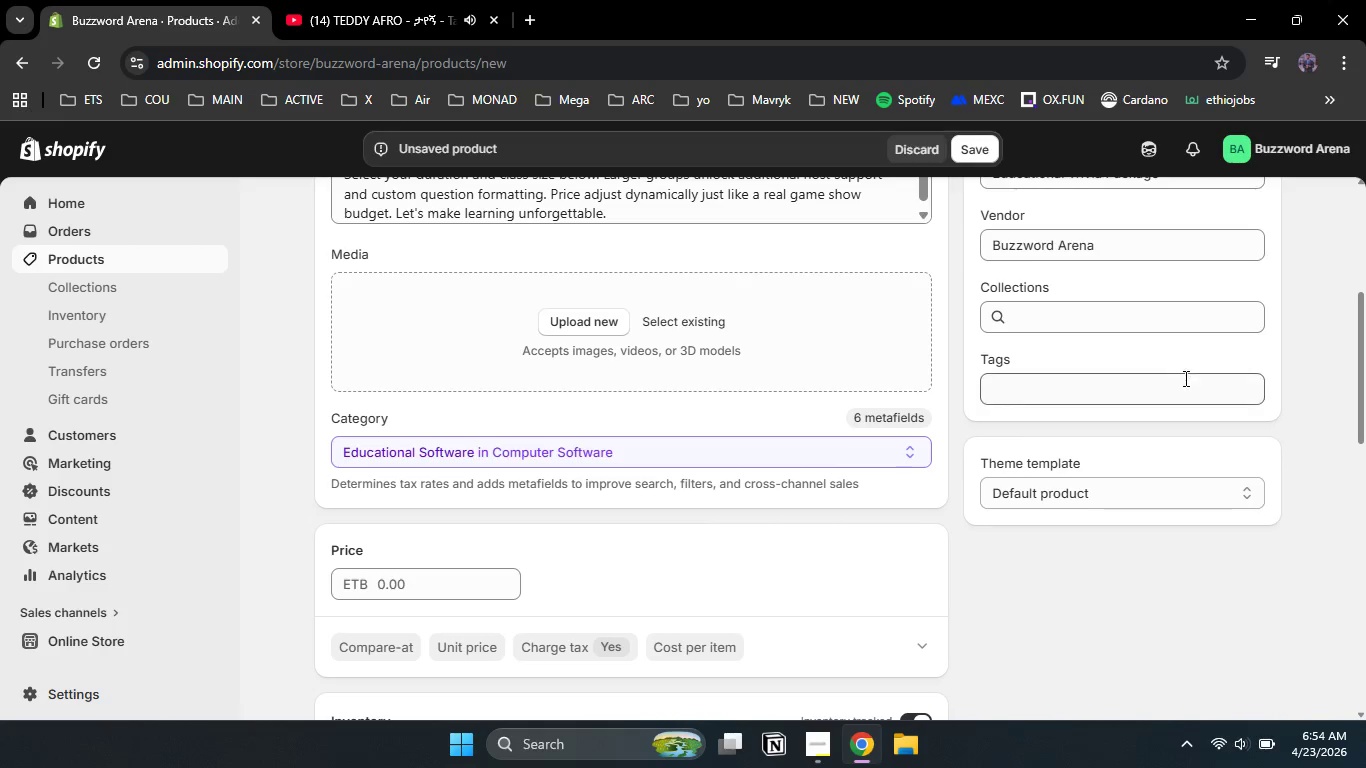 
left_click([1184, 378])
 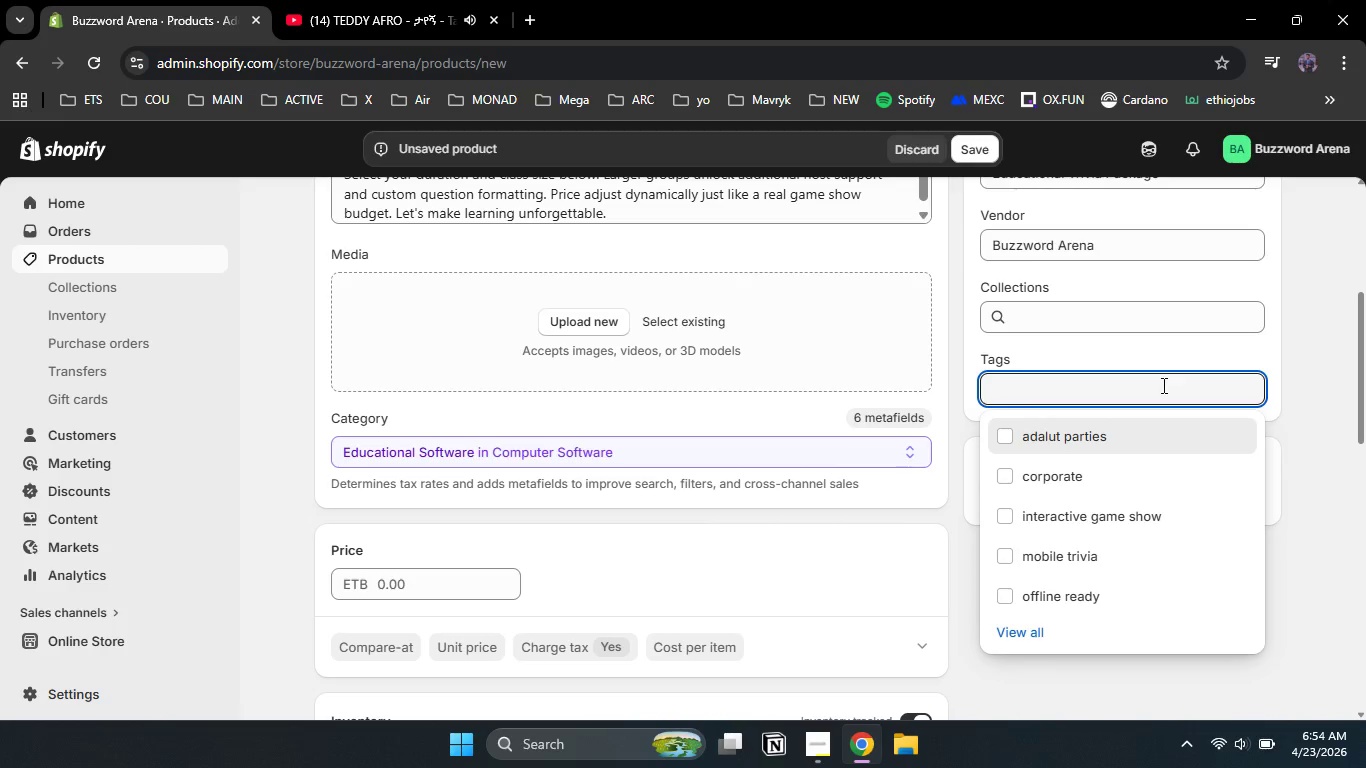 
left_click([1055, 521])
 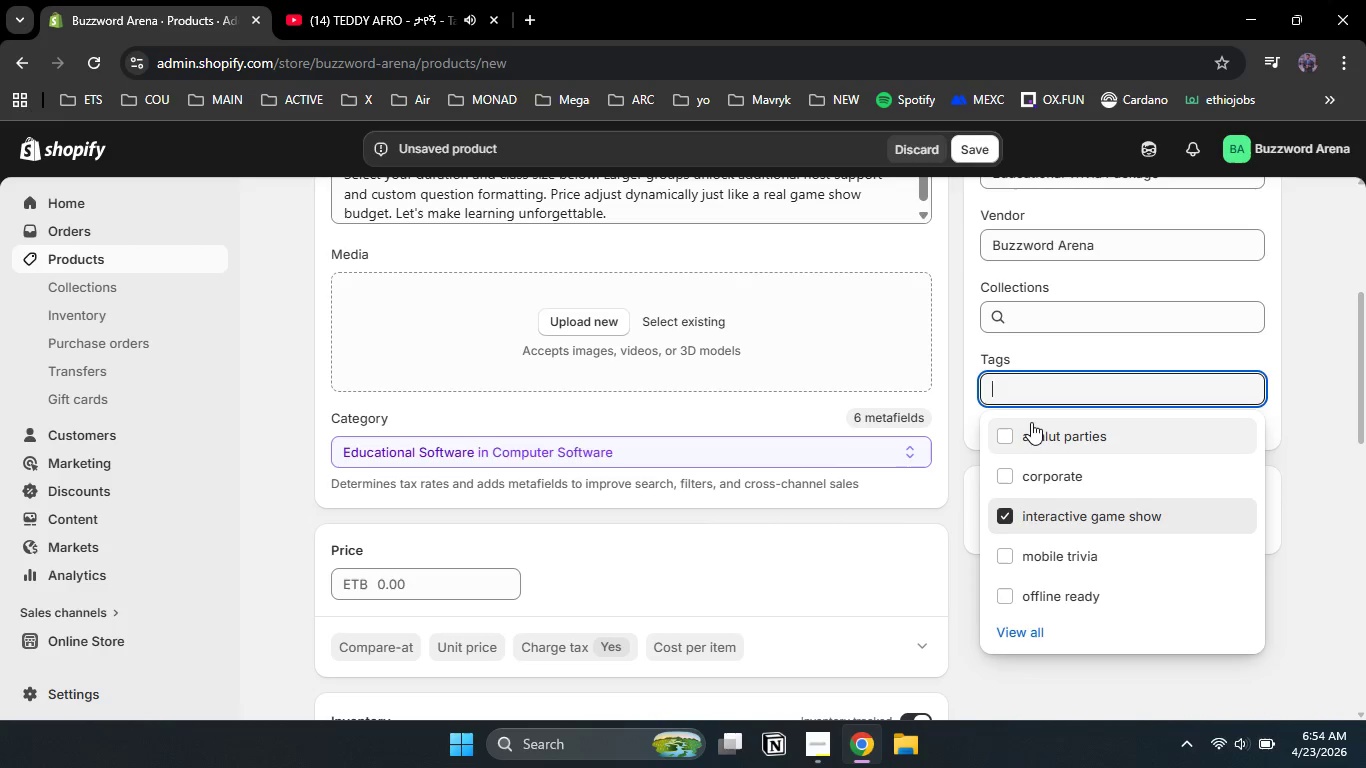 
key(T)
 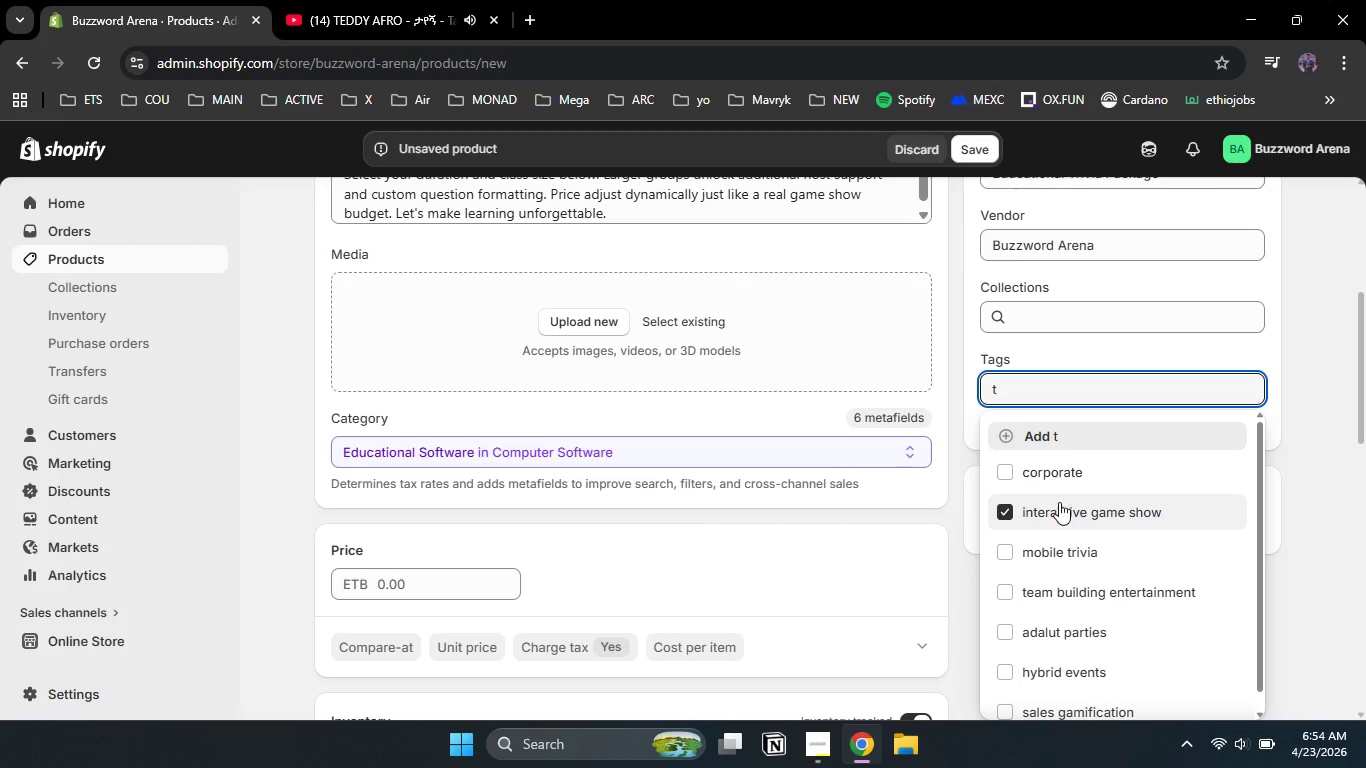 
type(eam)
 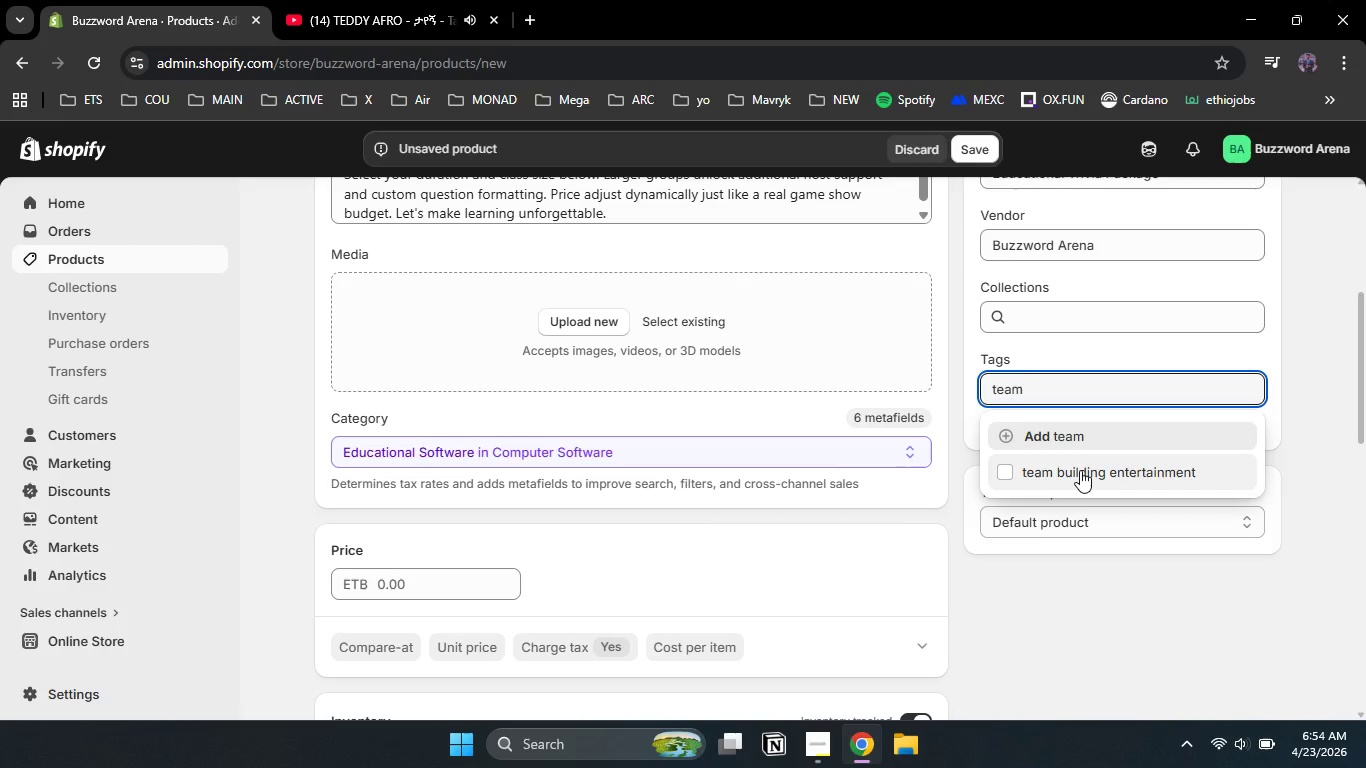 
left_click([1080, 470])
 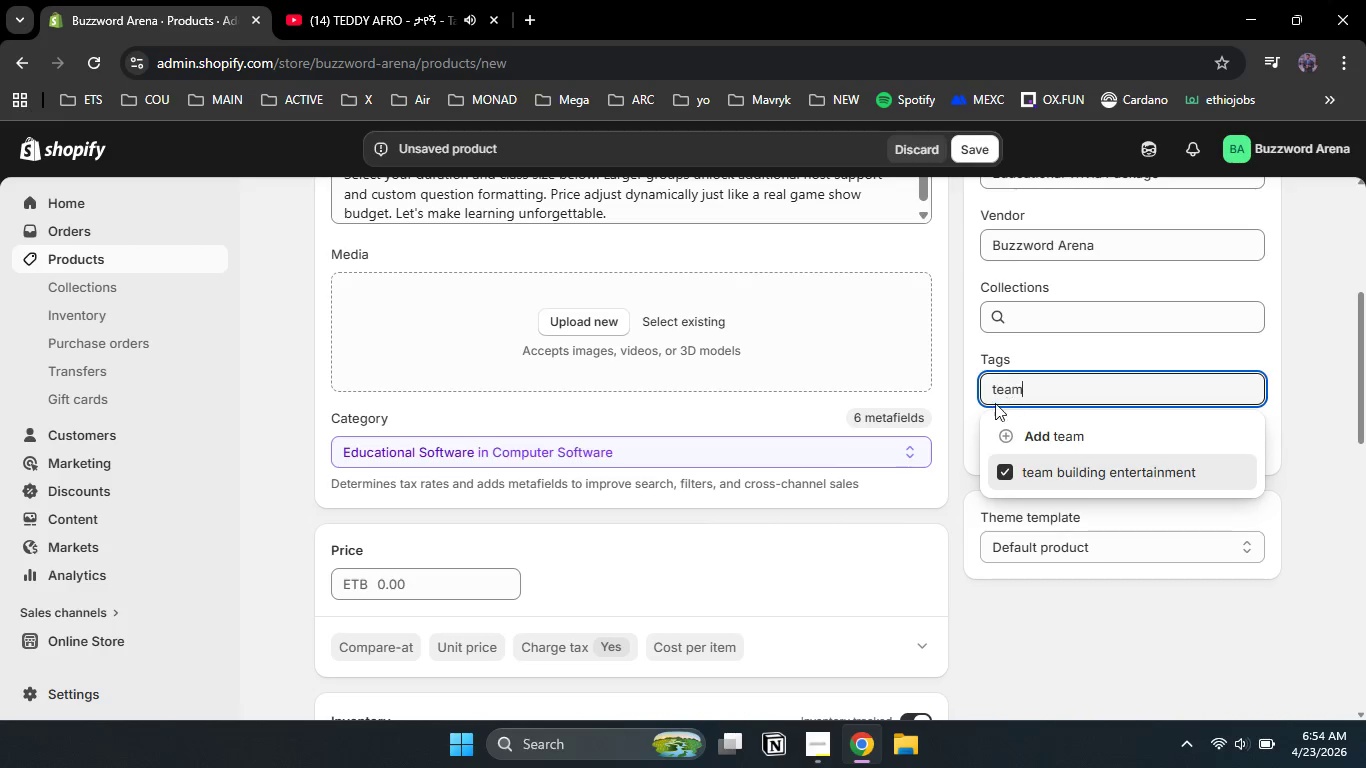 
left_click([998, 388])
 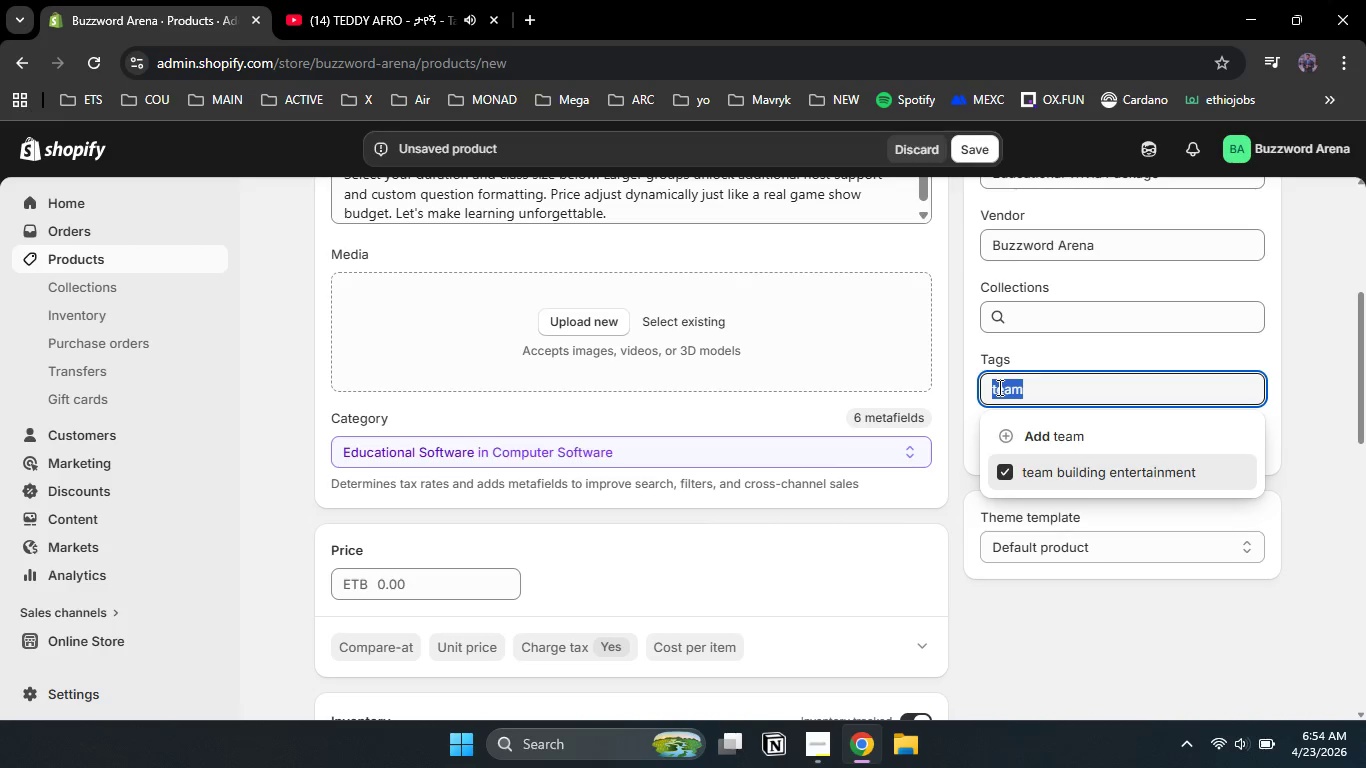 
type(mob)
 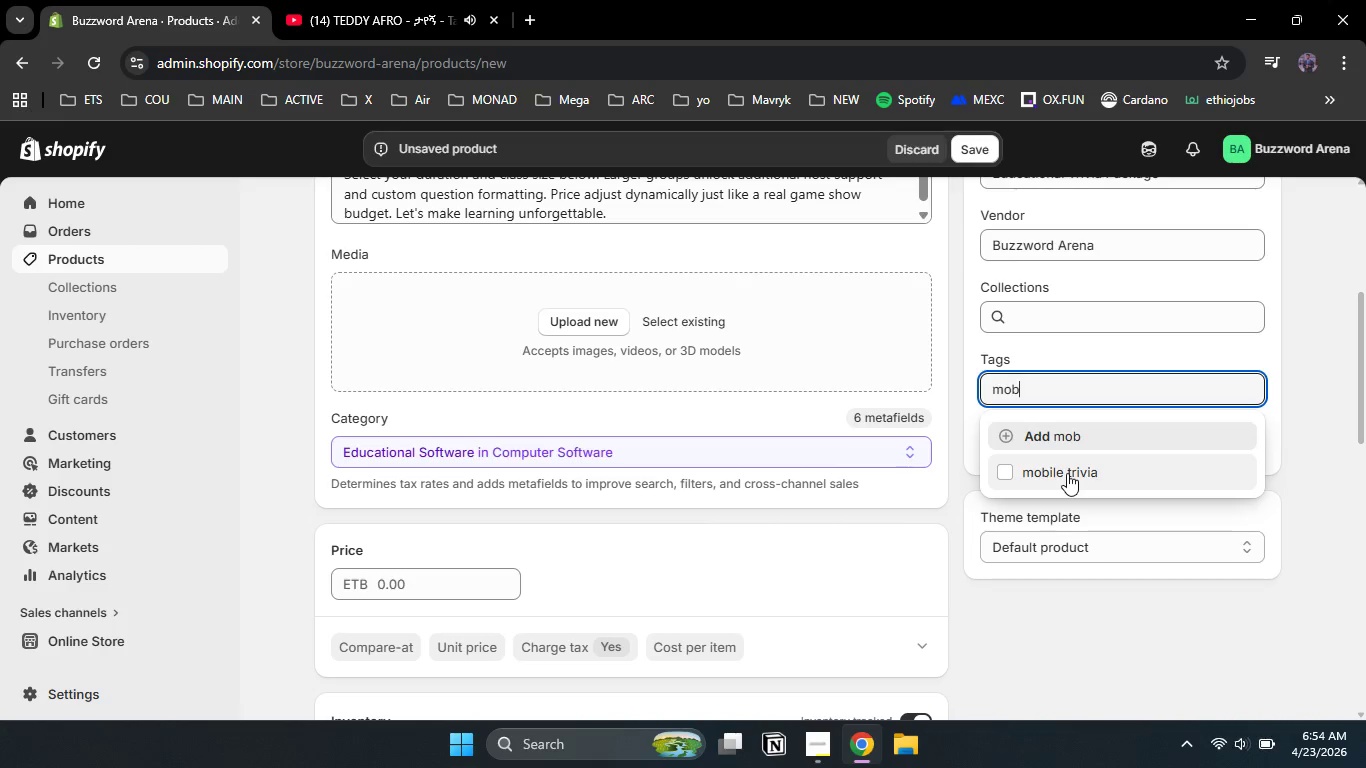 
left_click([1067, 473])
 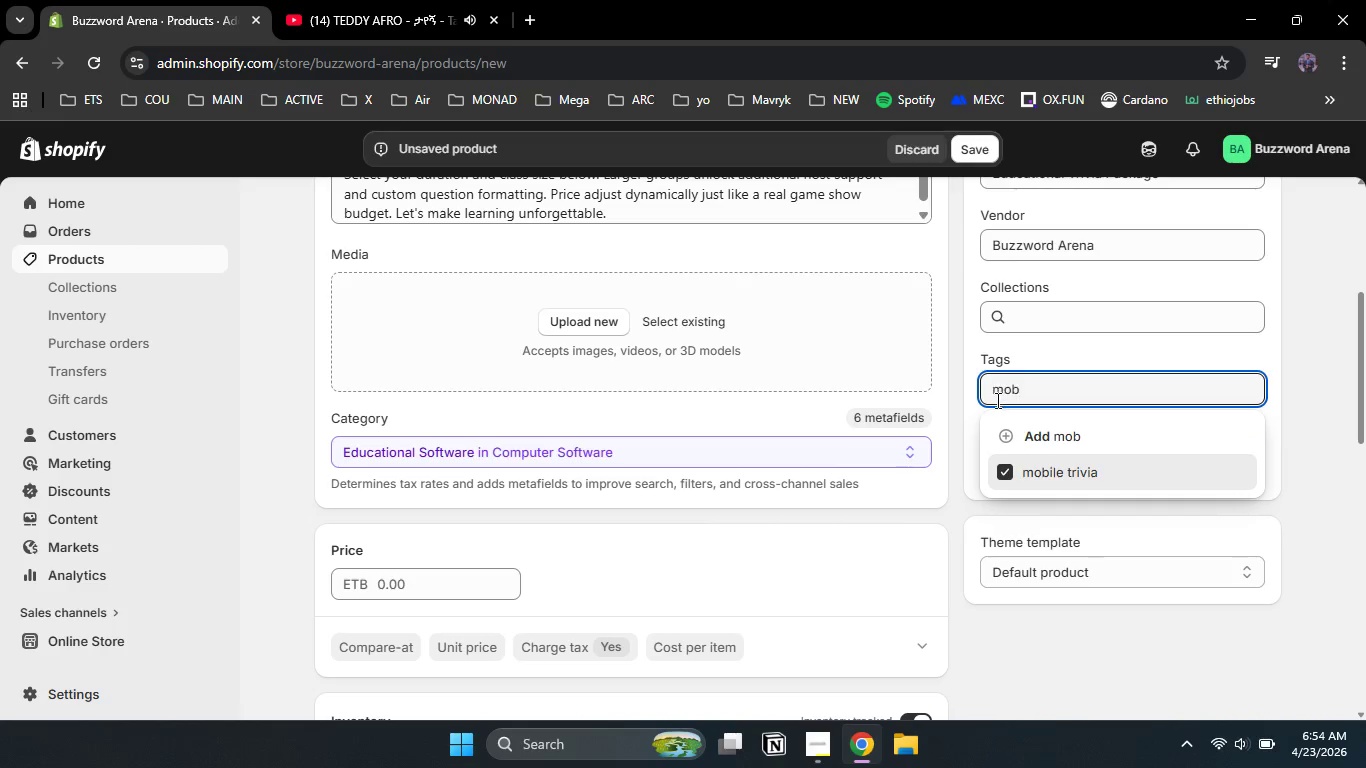 
double_click([995, 400])
 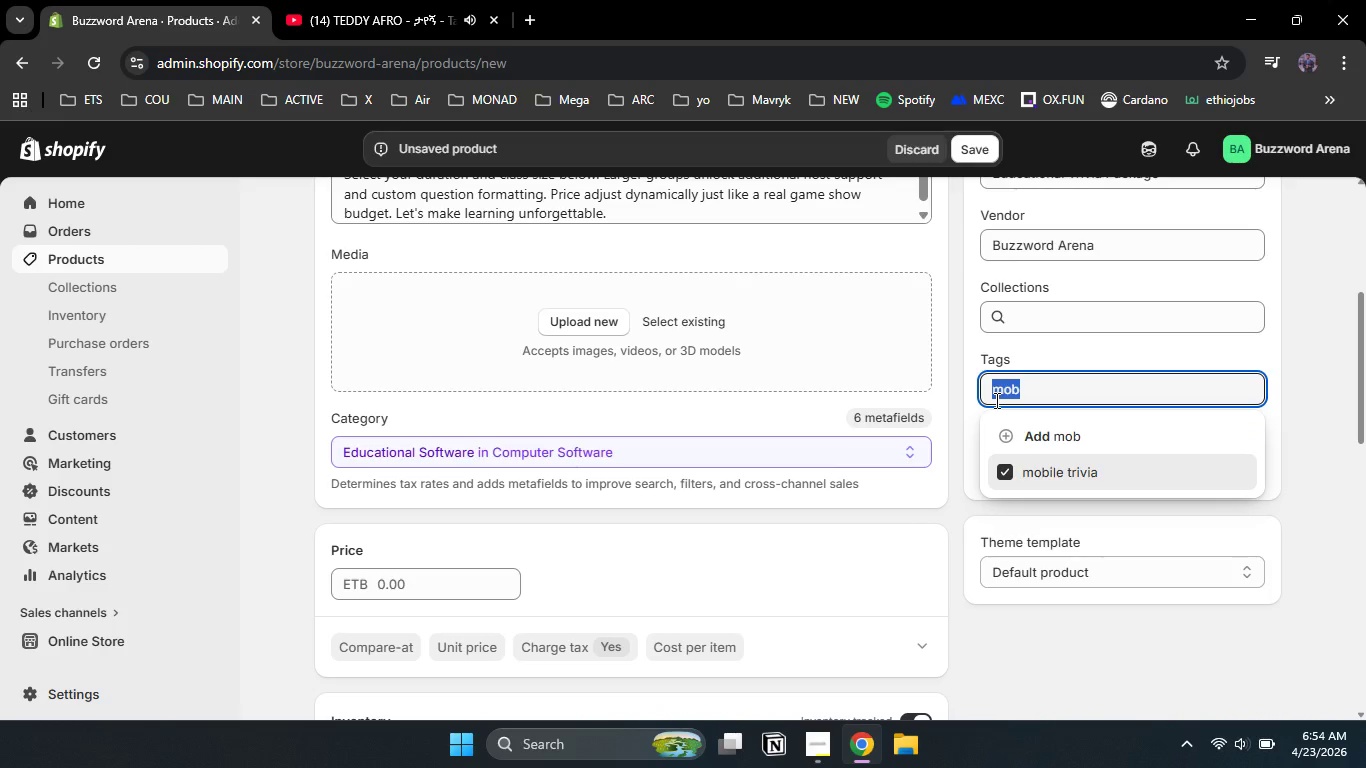 
type(educational)
 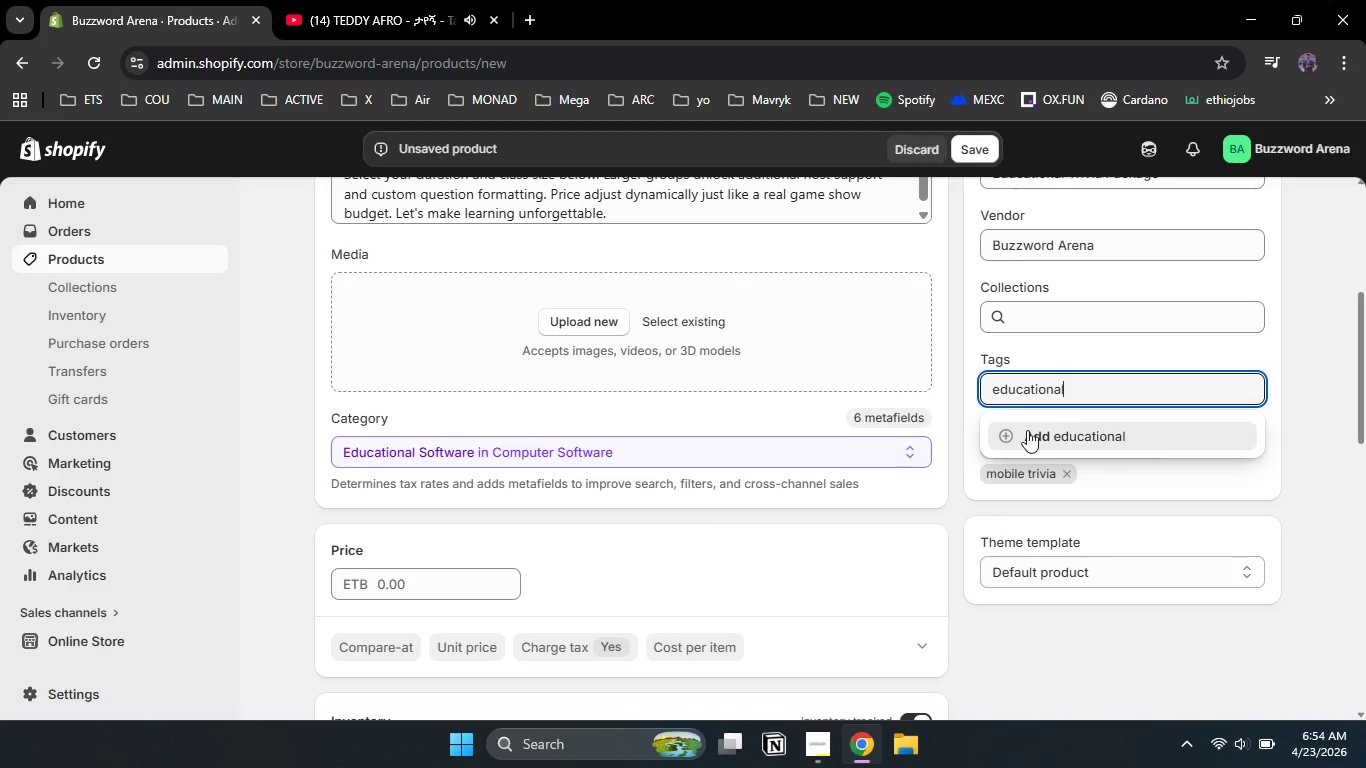 
left_click([1029, 434])
 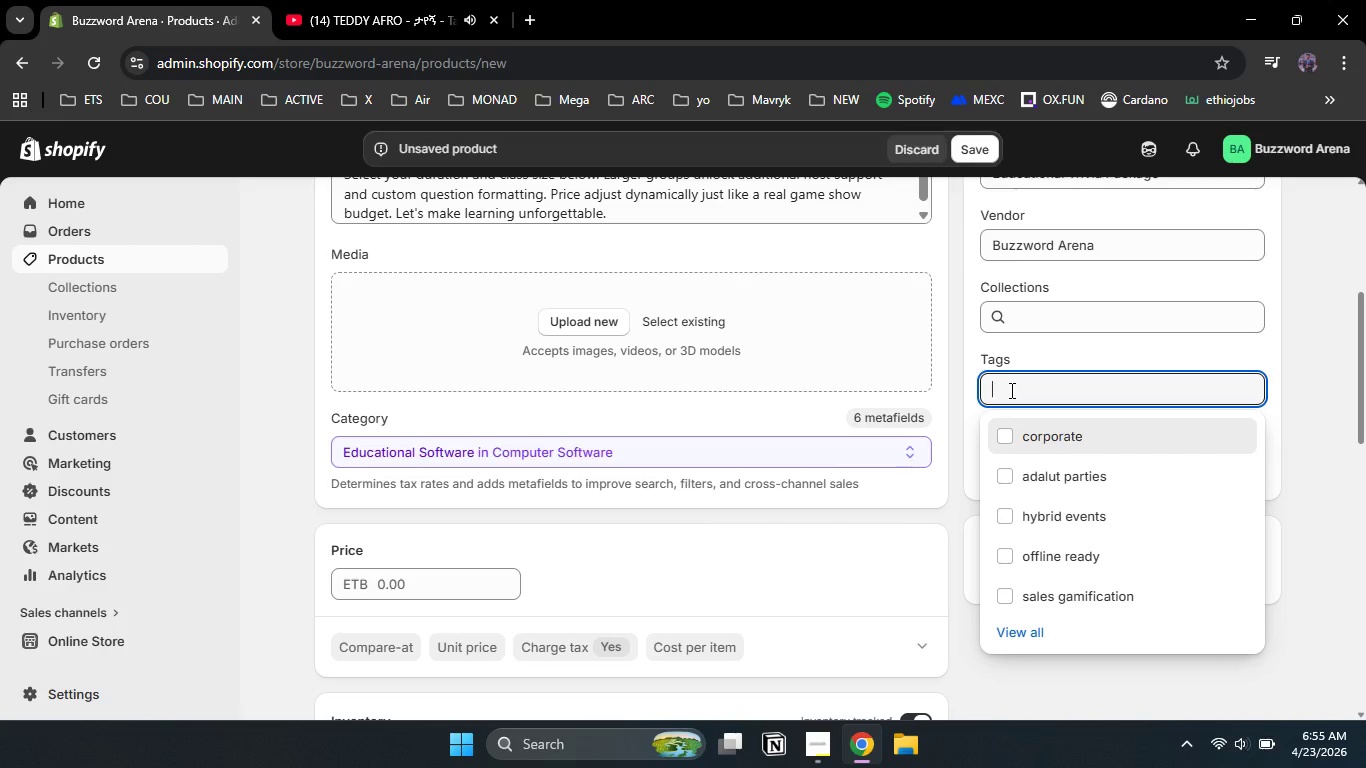 
type(teacher tools)
 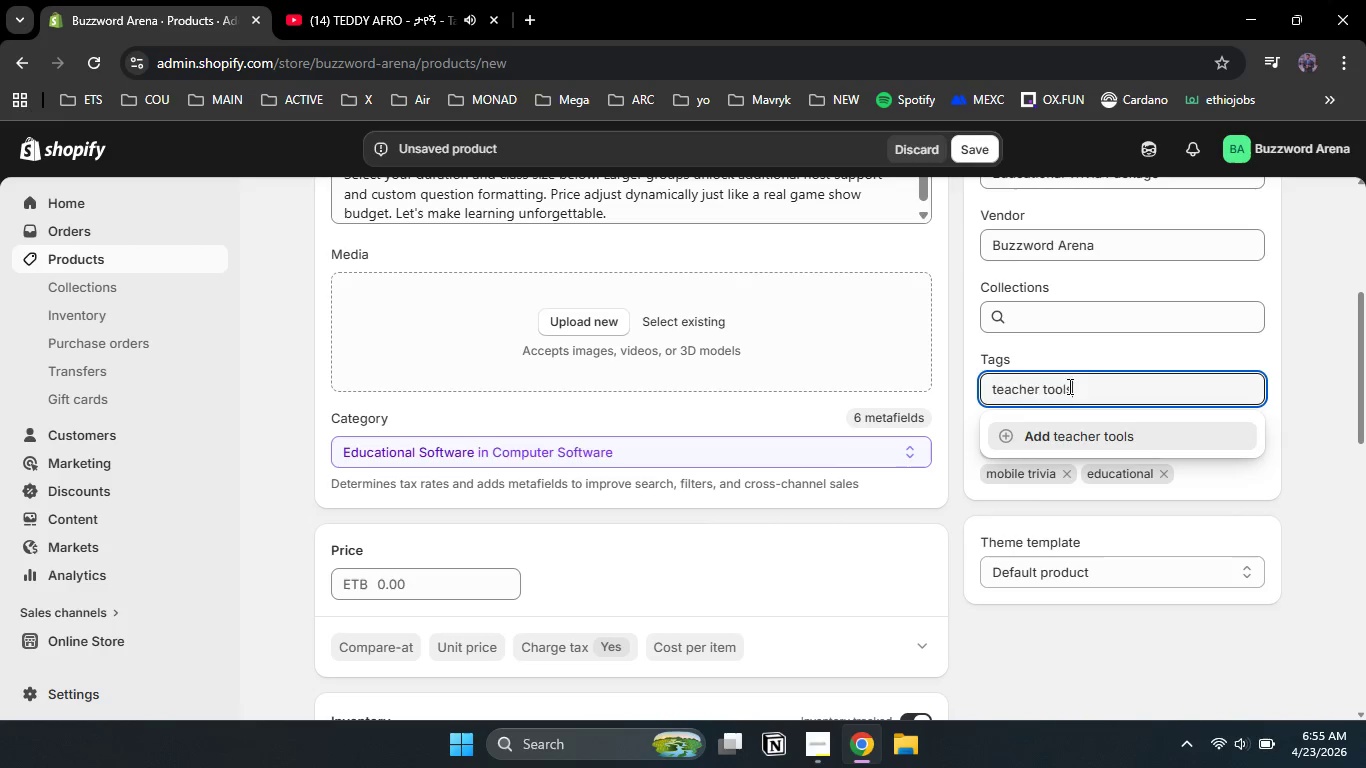 
left_click([1044, 437])
 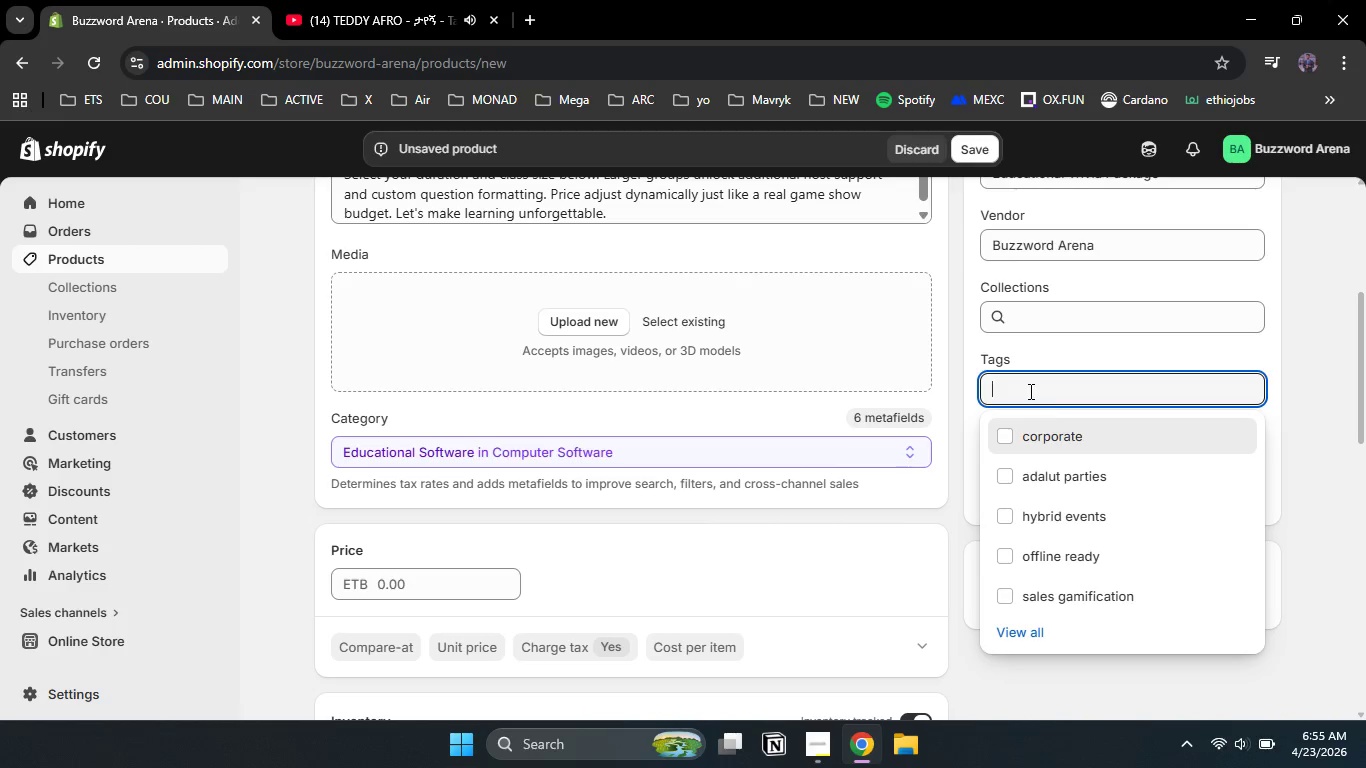 
left_click([1029, 391])
 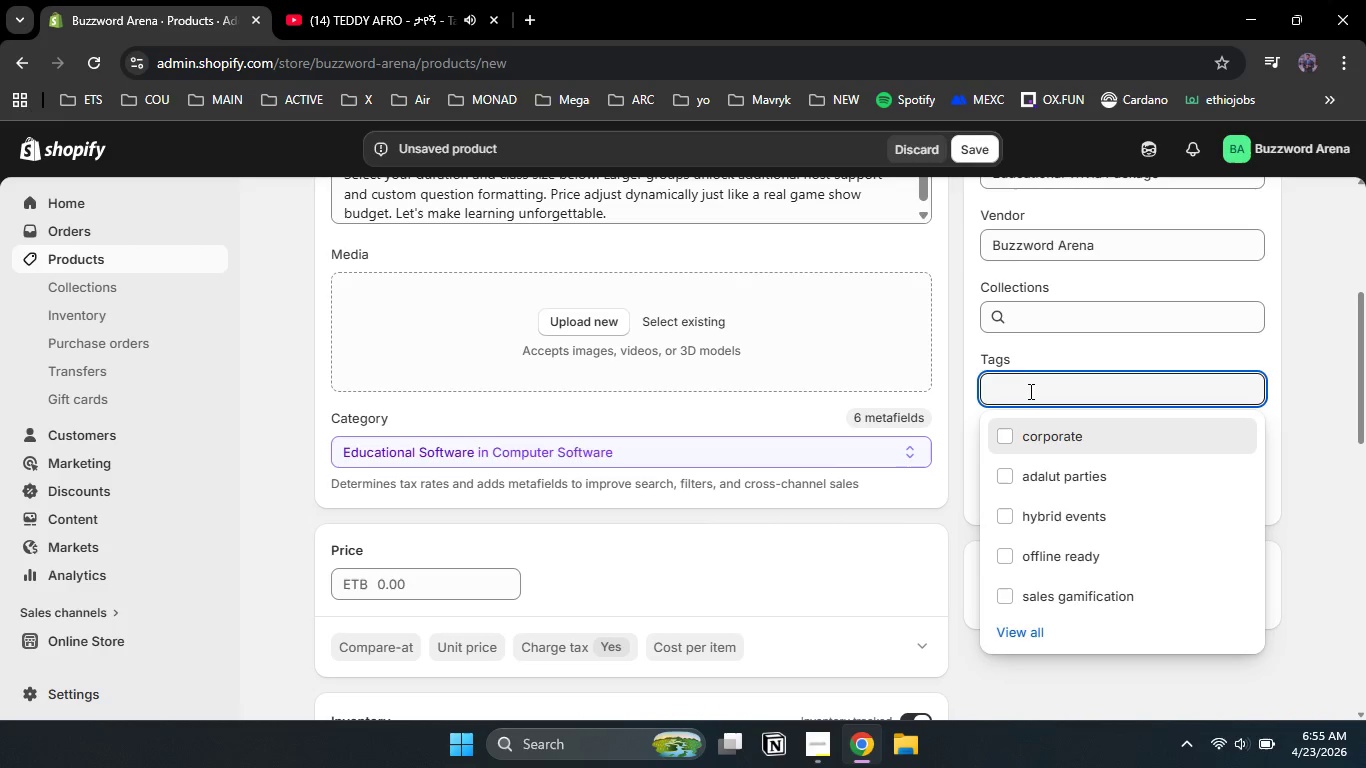 
type(remote host available)
 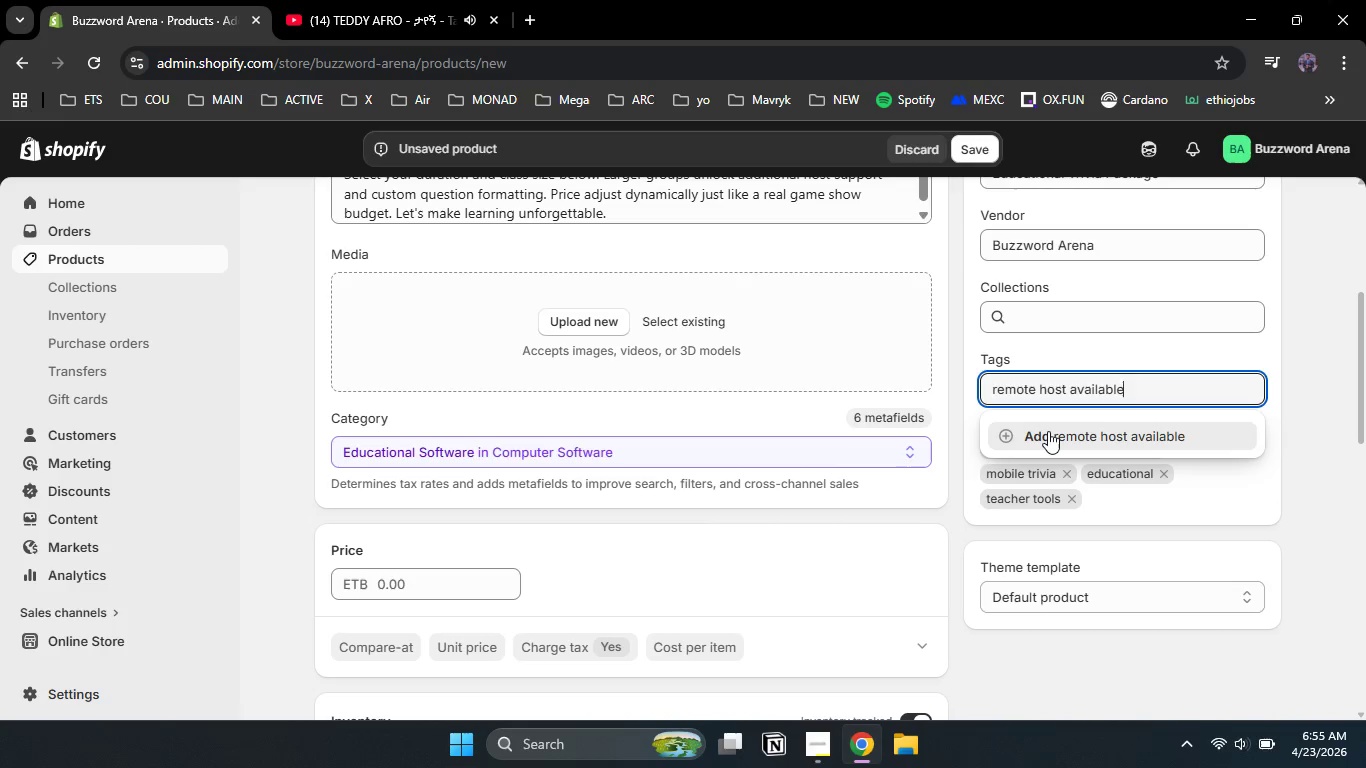 
left_click([1048, 431])
 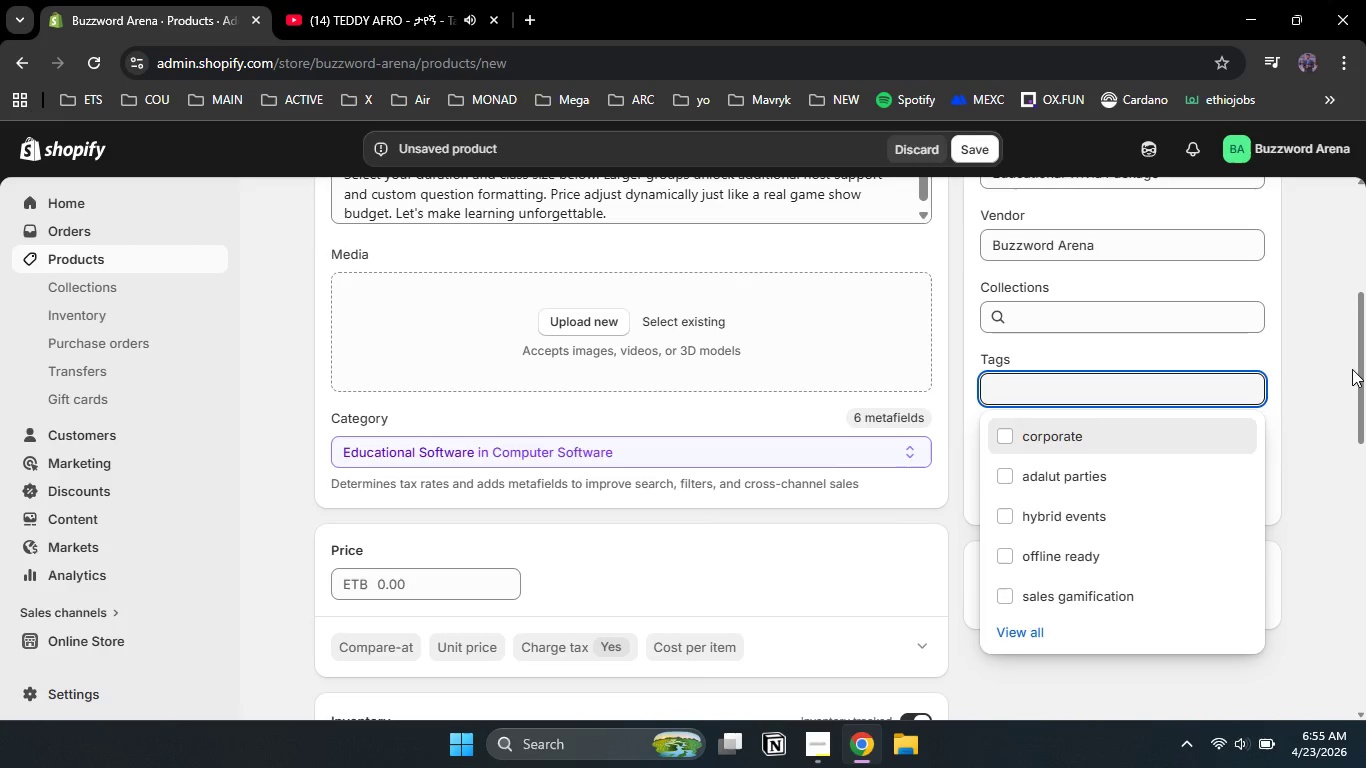 
left_click([1330, 350])
 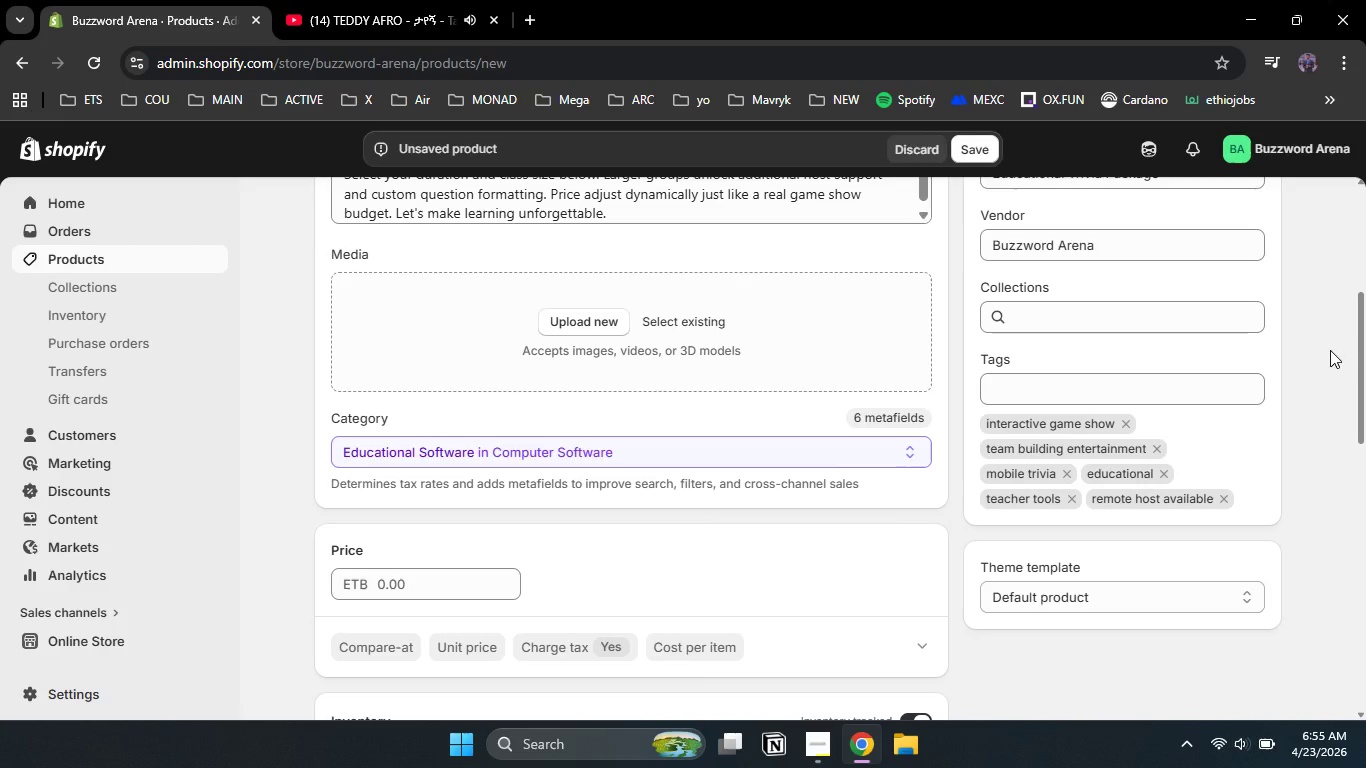 
key(VolumeUp)
 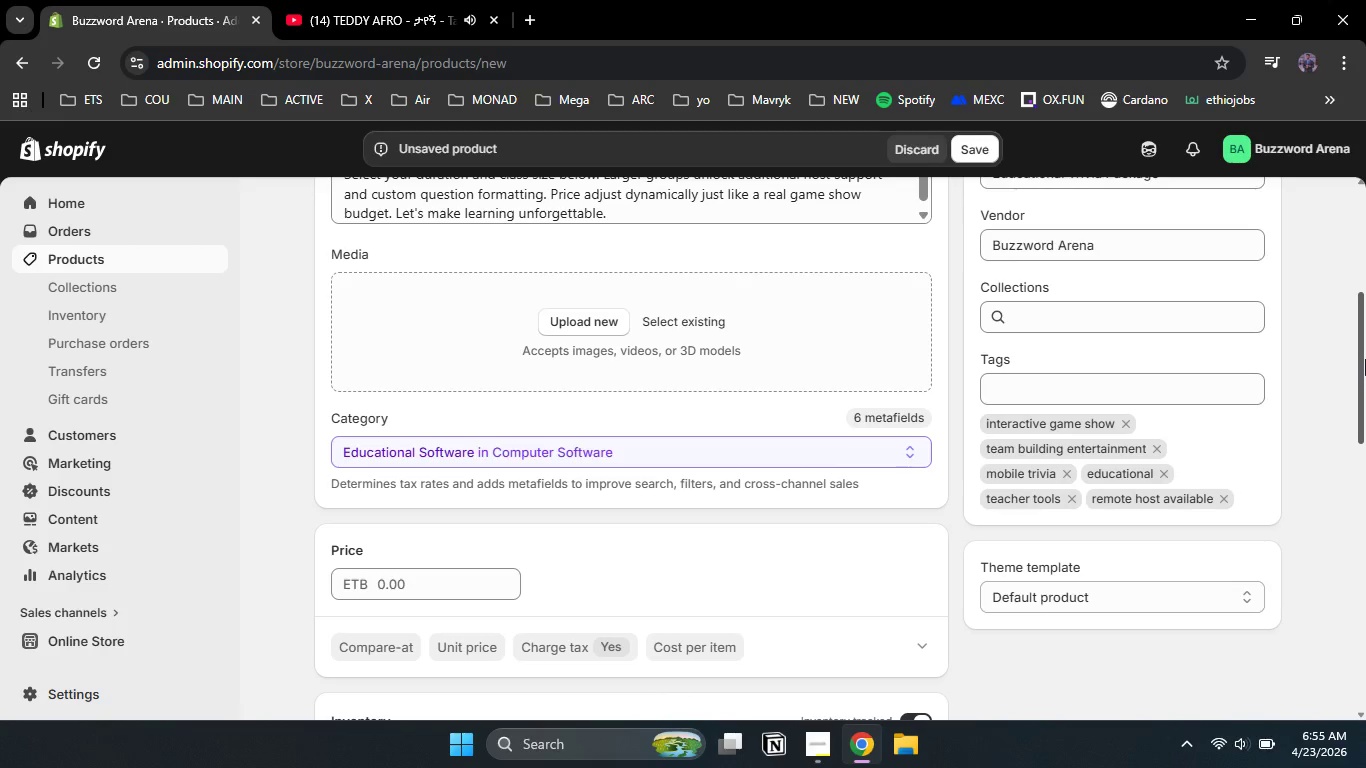 
key(VolumeUp)
 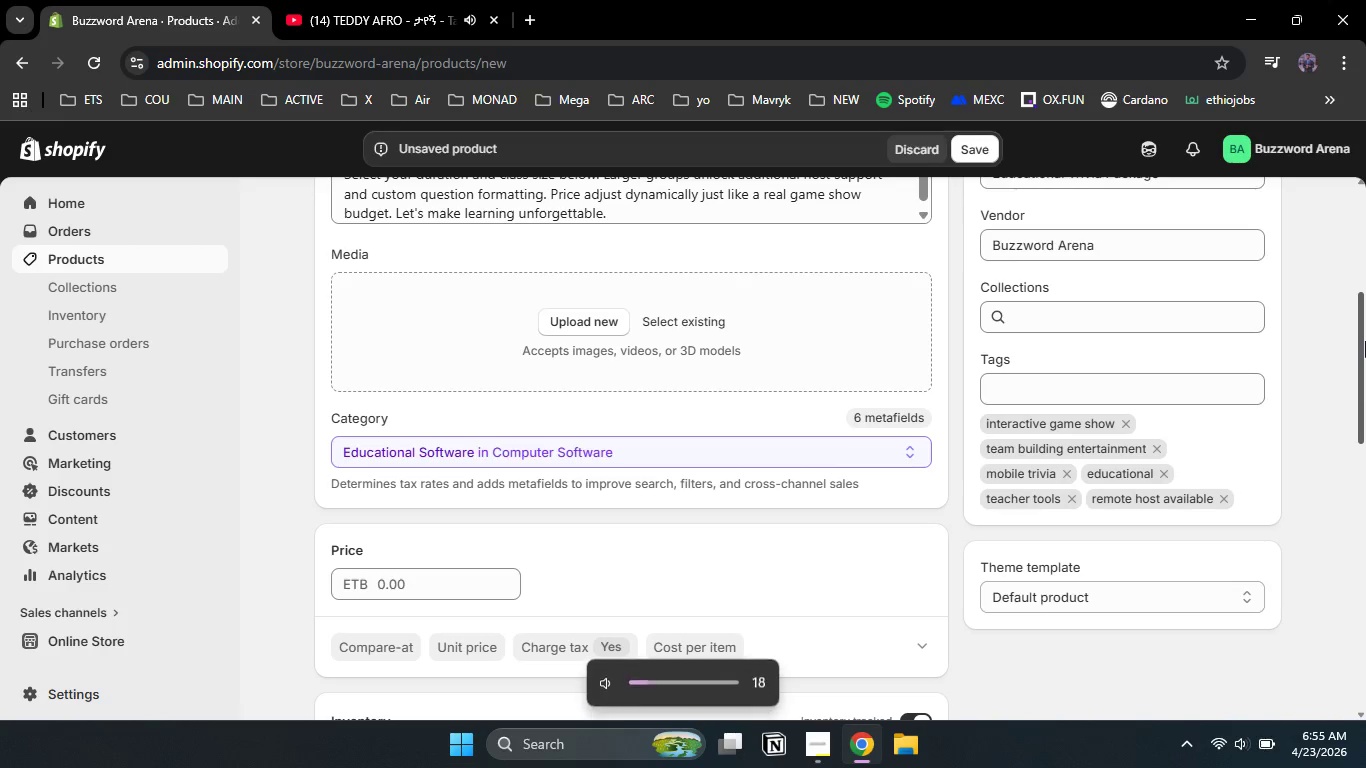 
key(VolumeUp)
 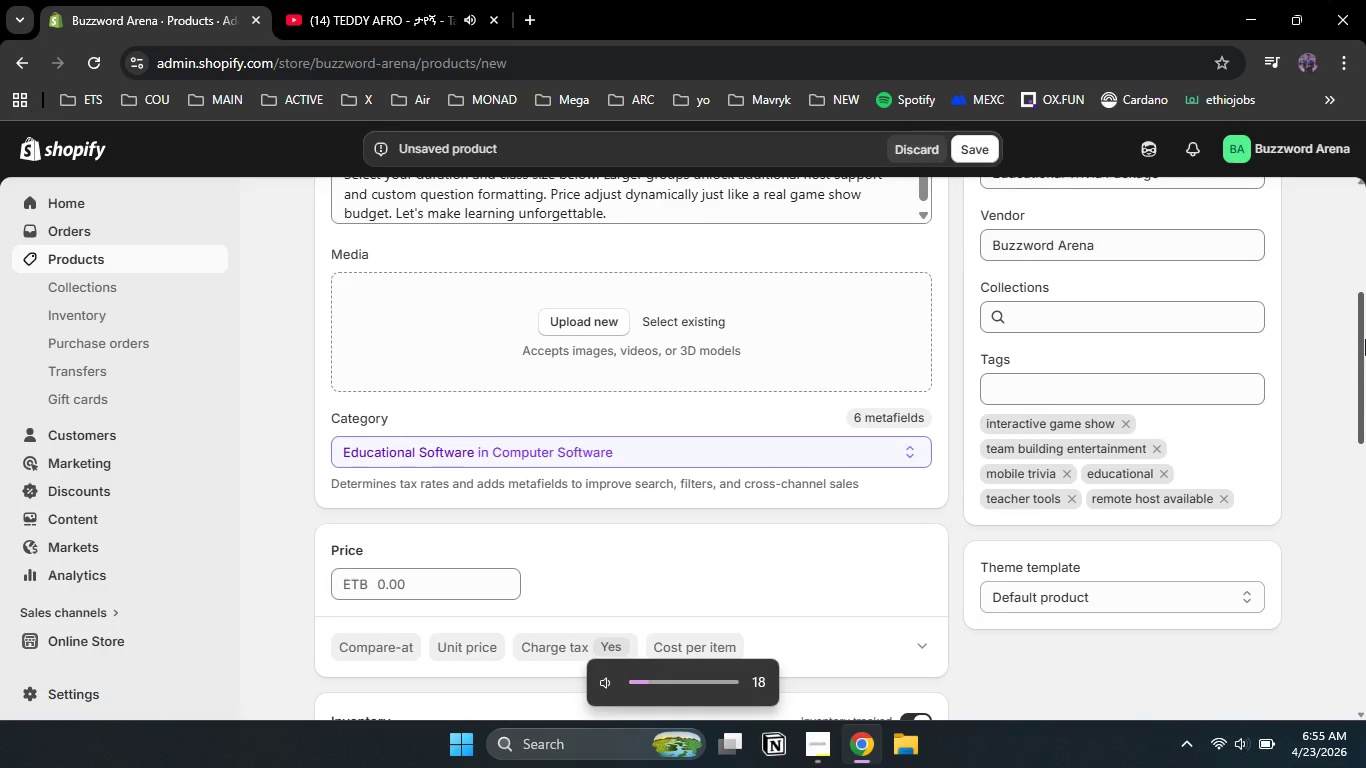 
left_click_drag(start_coordinate=[1365, 337], to_coordinate=[1365, 654])
 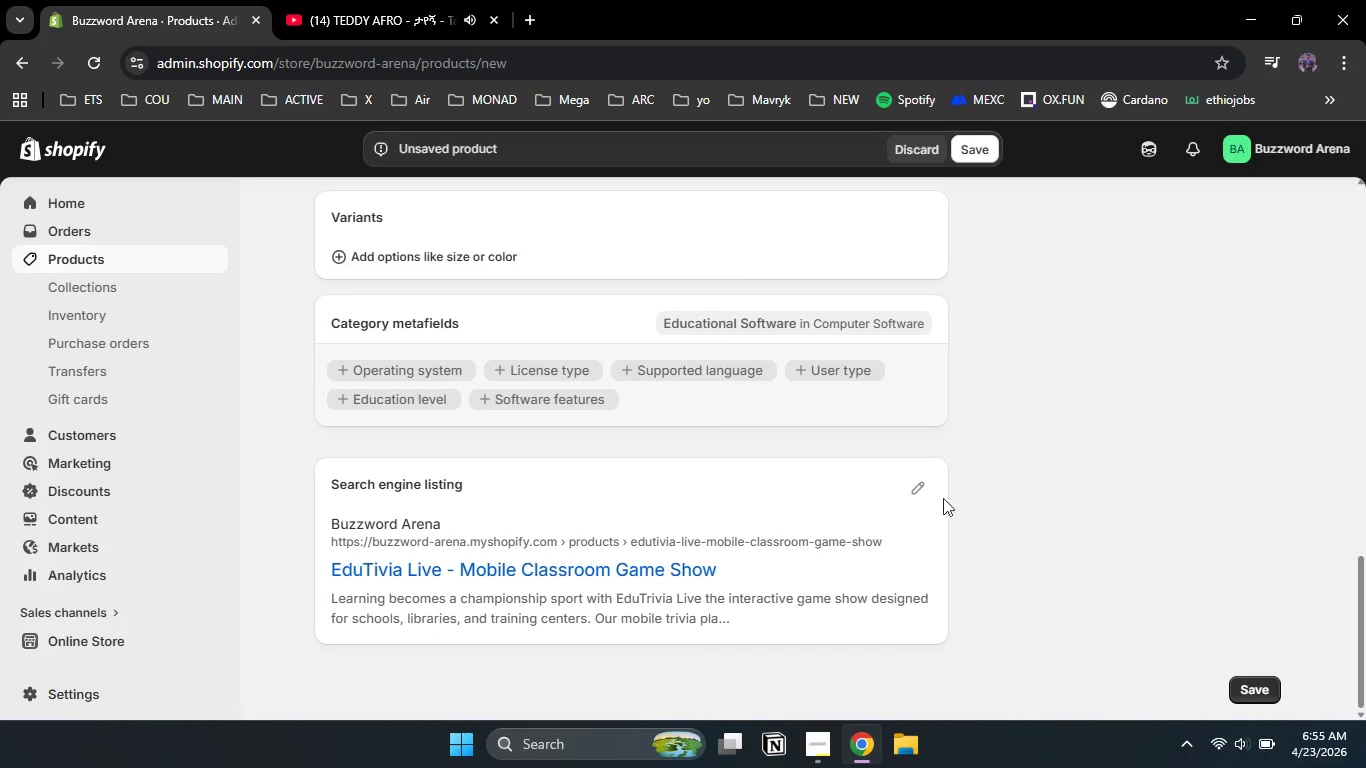 
left_click([922, 495])
 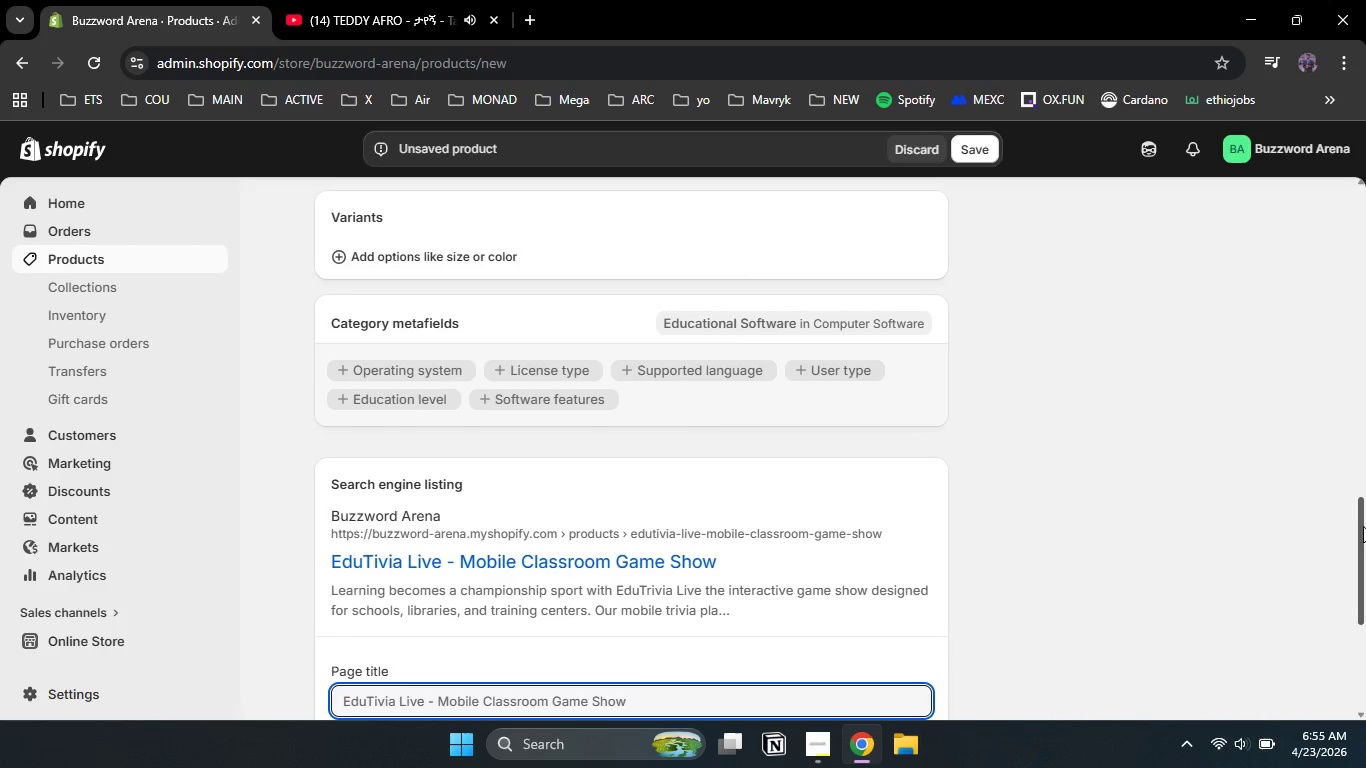 
left_click_drag(start_coordinate=[1361, 535], to_coordinate=[1365, 603])
 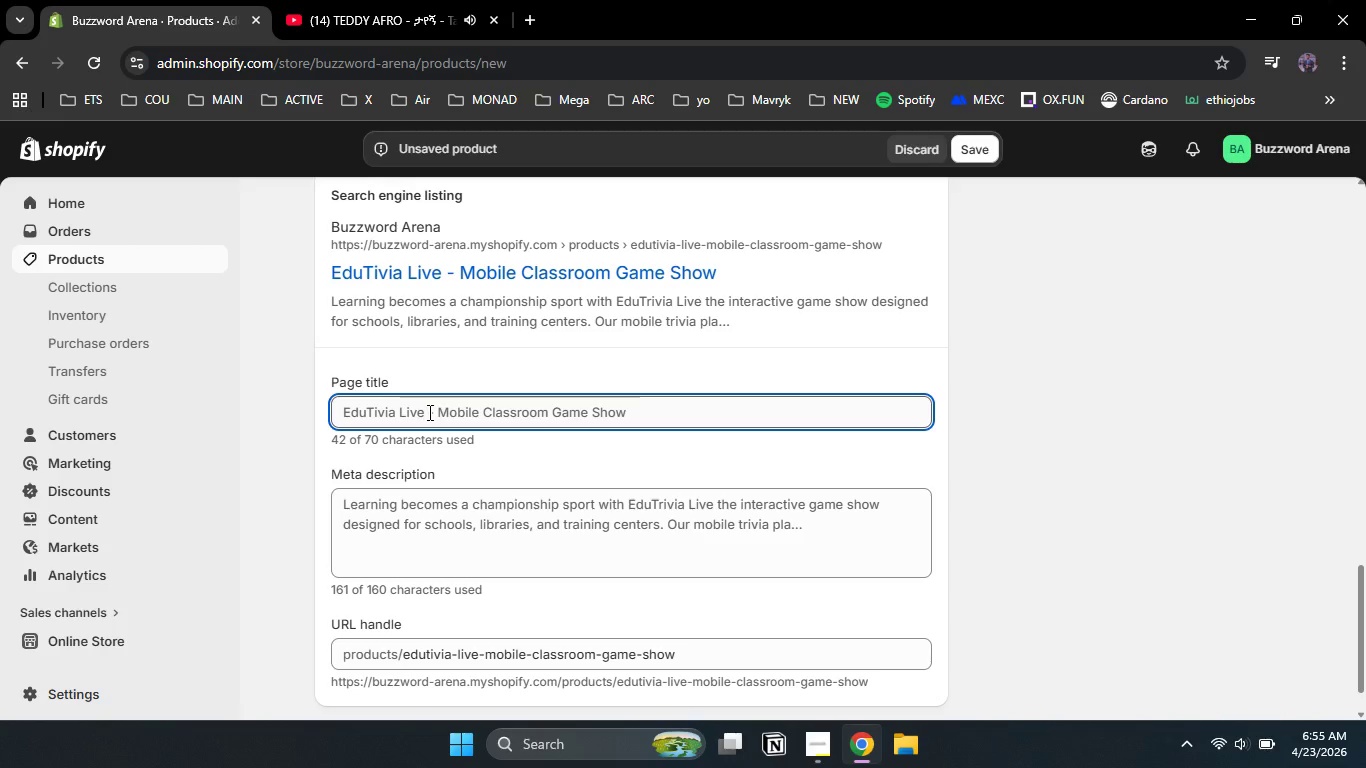 
left_click_drag(start_coordinate=[427, 411], to_coordinate=[784, 431])
 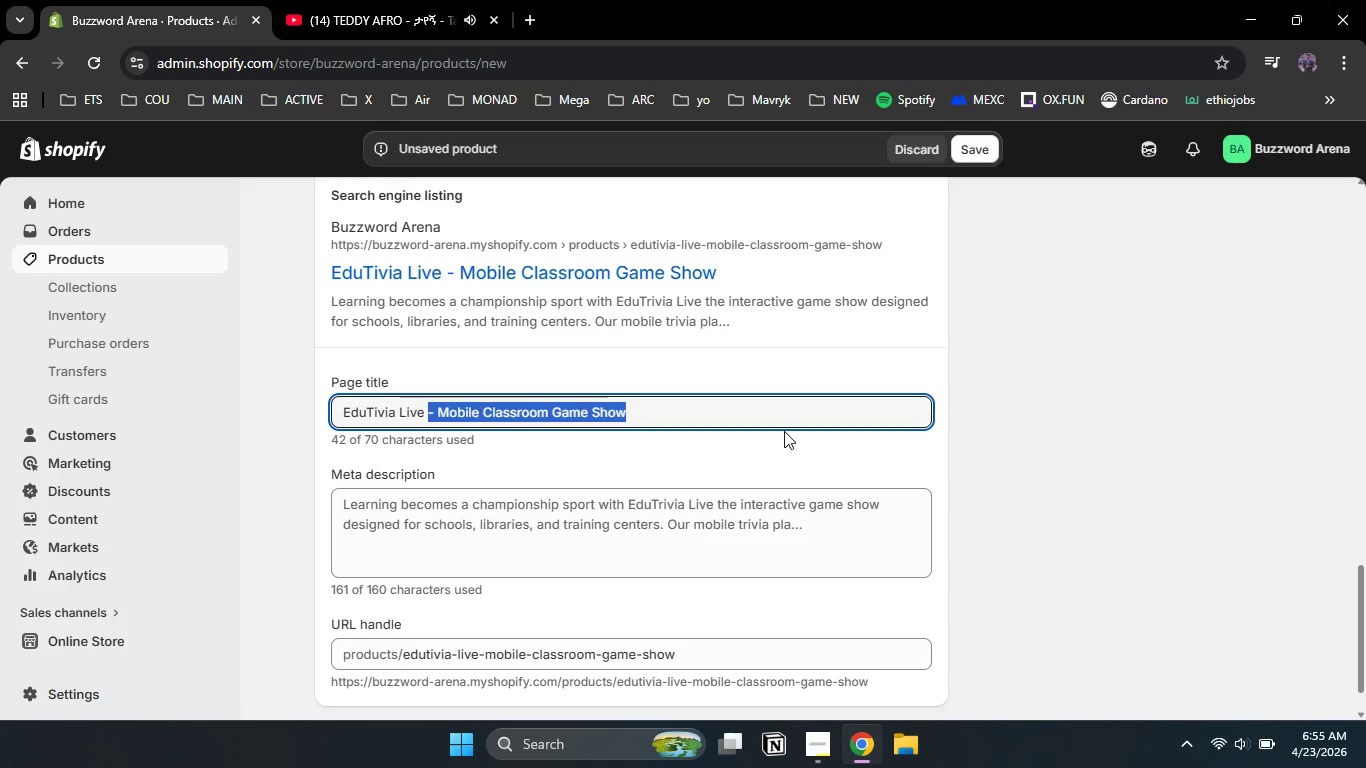 
key(Backspace)
type(| Mobile Class )
key(Backspace)
type(room Game Shoe)
key(Backspace)
type(w for Schools)
 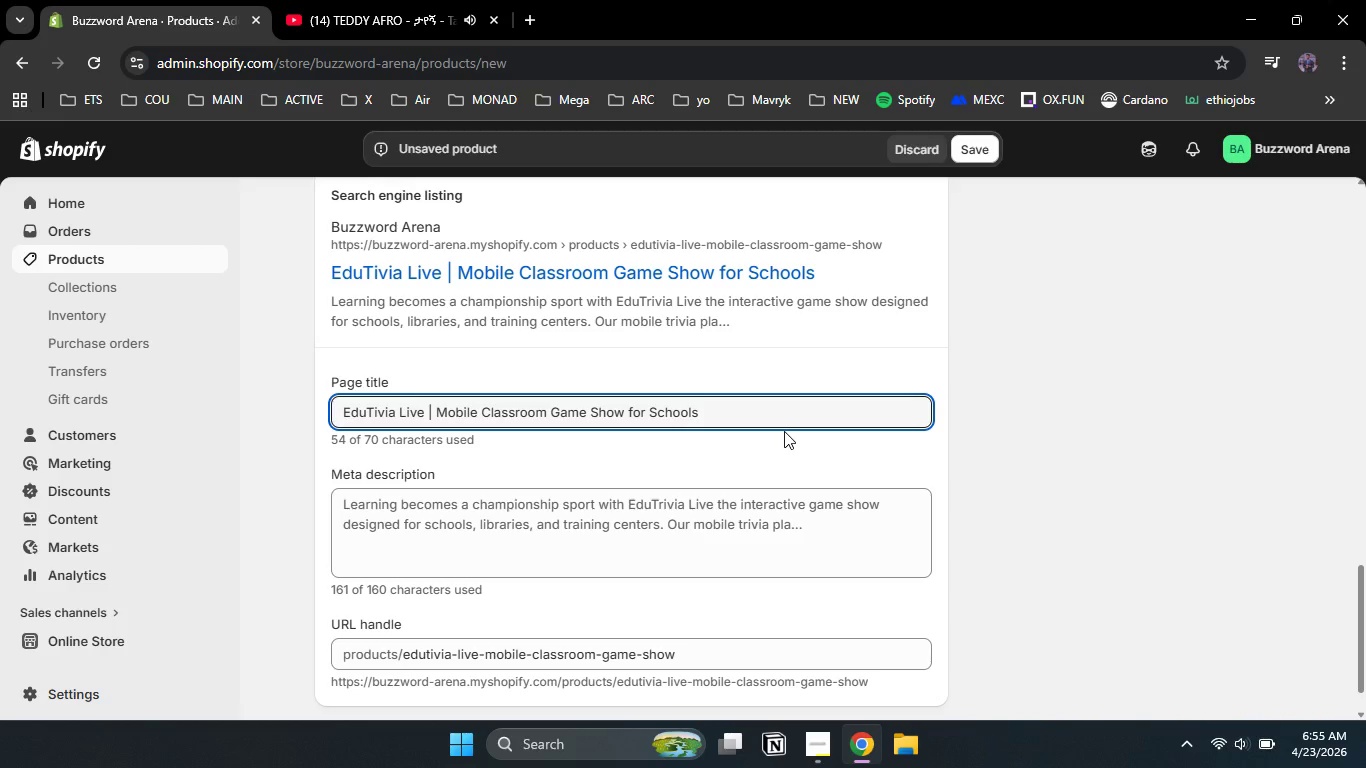 
key(Control+A)
 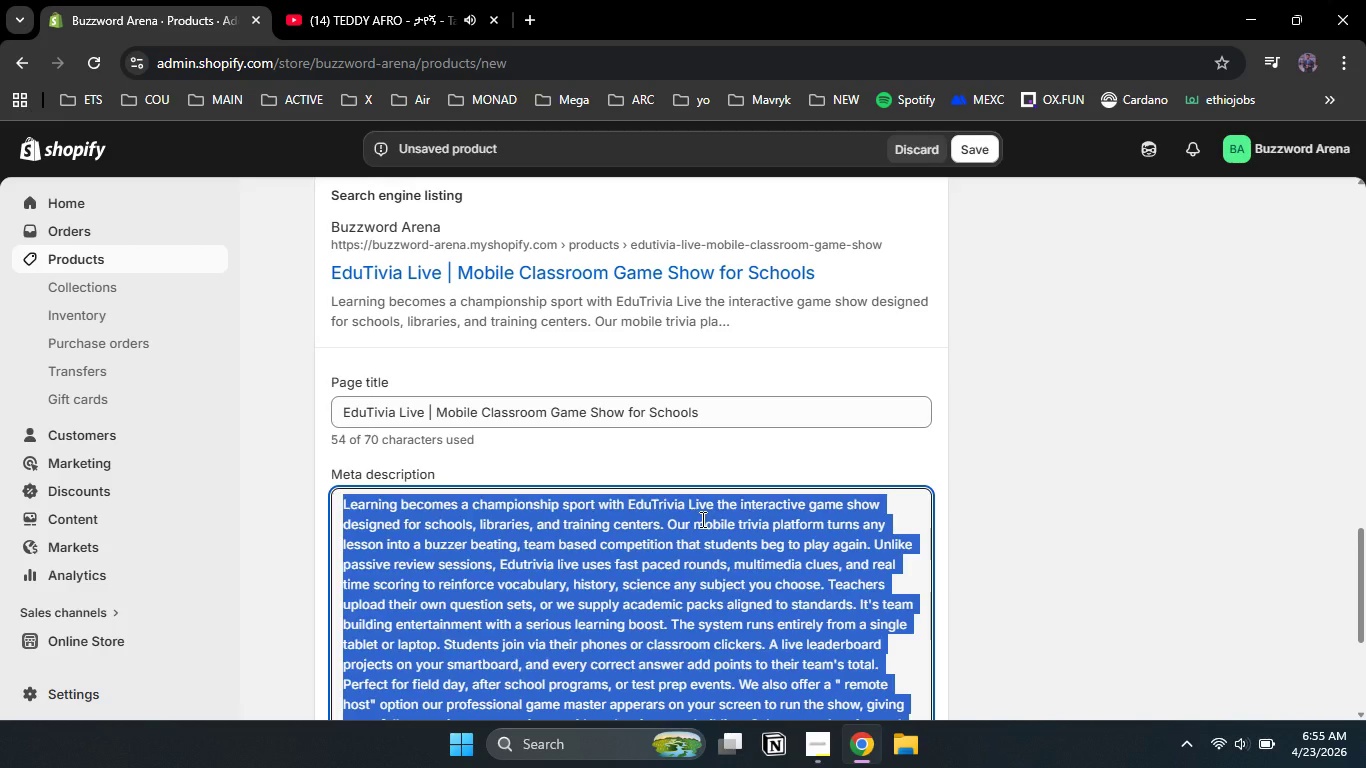 
key(Backspace)
type(EduTrivia Lic)
key(Backspace)
type(e)
key(Backspace)
type(ve: interactive game show for classroom learning. Mobile trivia & team building entertainment )
key(Backspace)
type(. 60-120 min. Teachers love it.)
 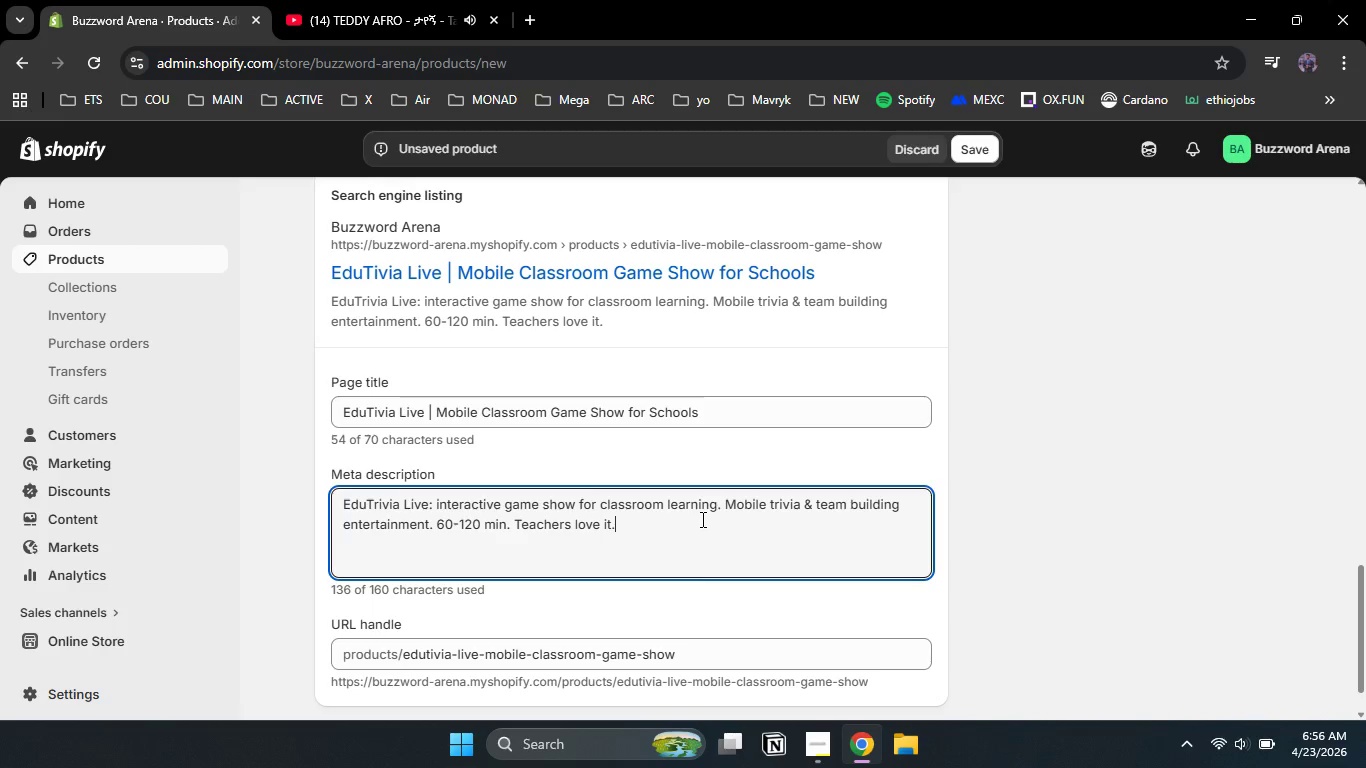 
left_click_drag(start_coordinate=[1362, 621], to_coordinate=[1365, 508])
 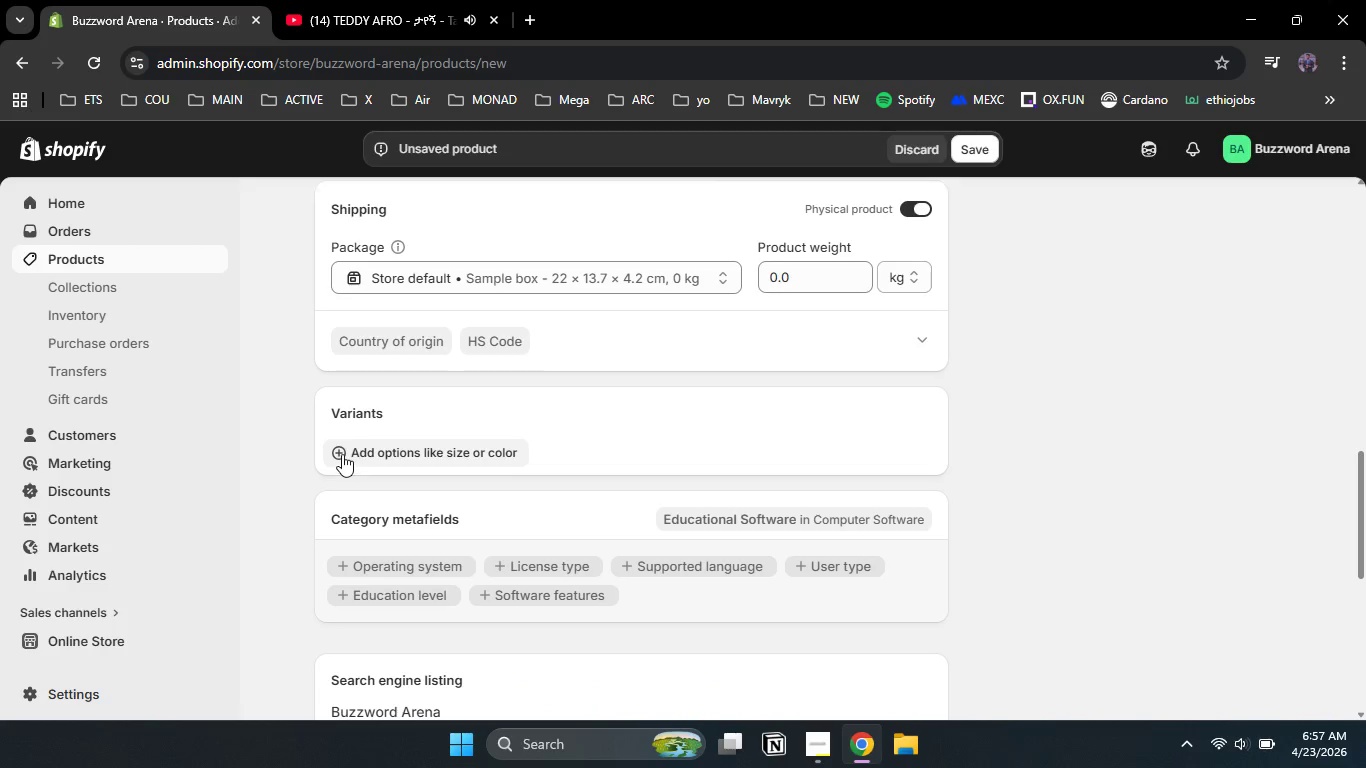 
left_click([342, 454])
 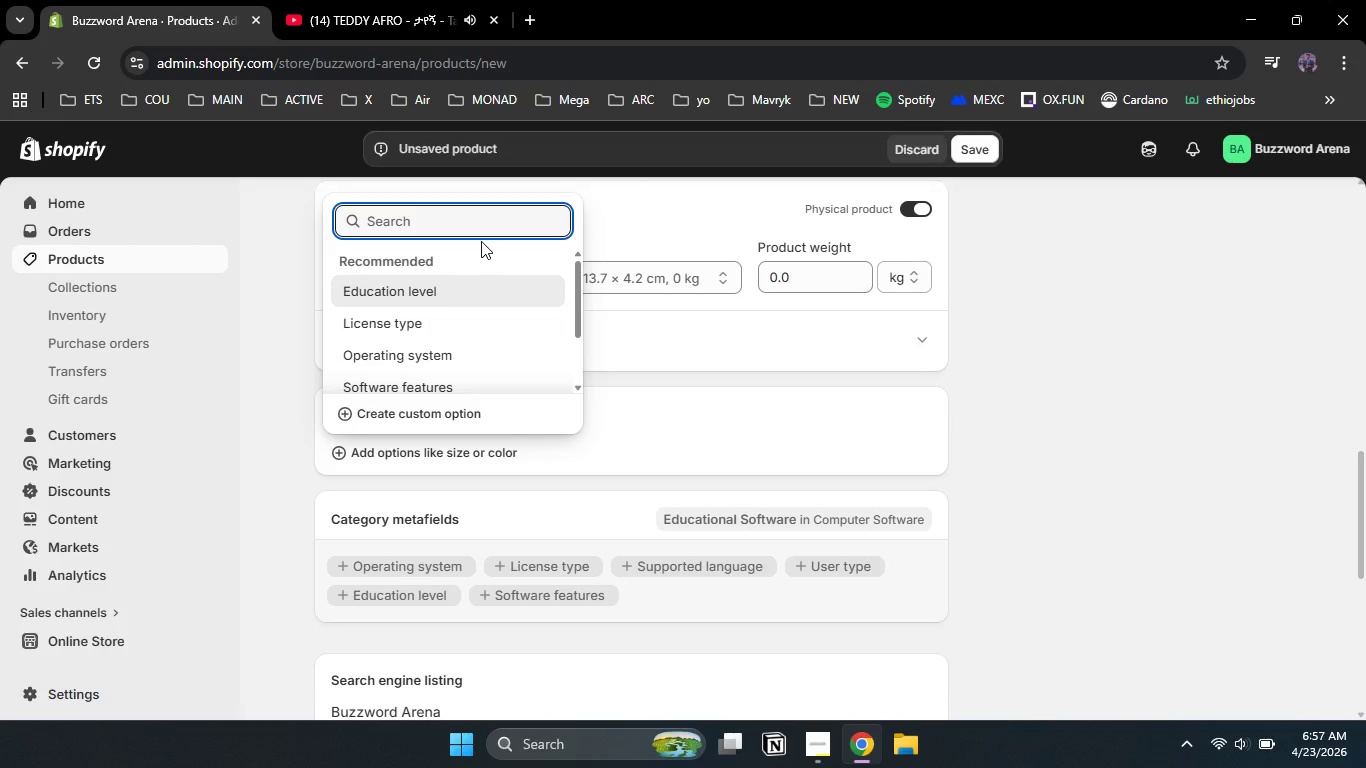 
wait(19.5)
 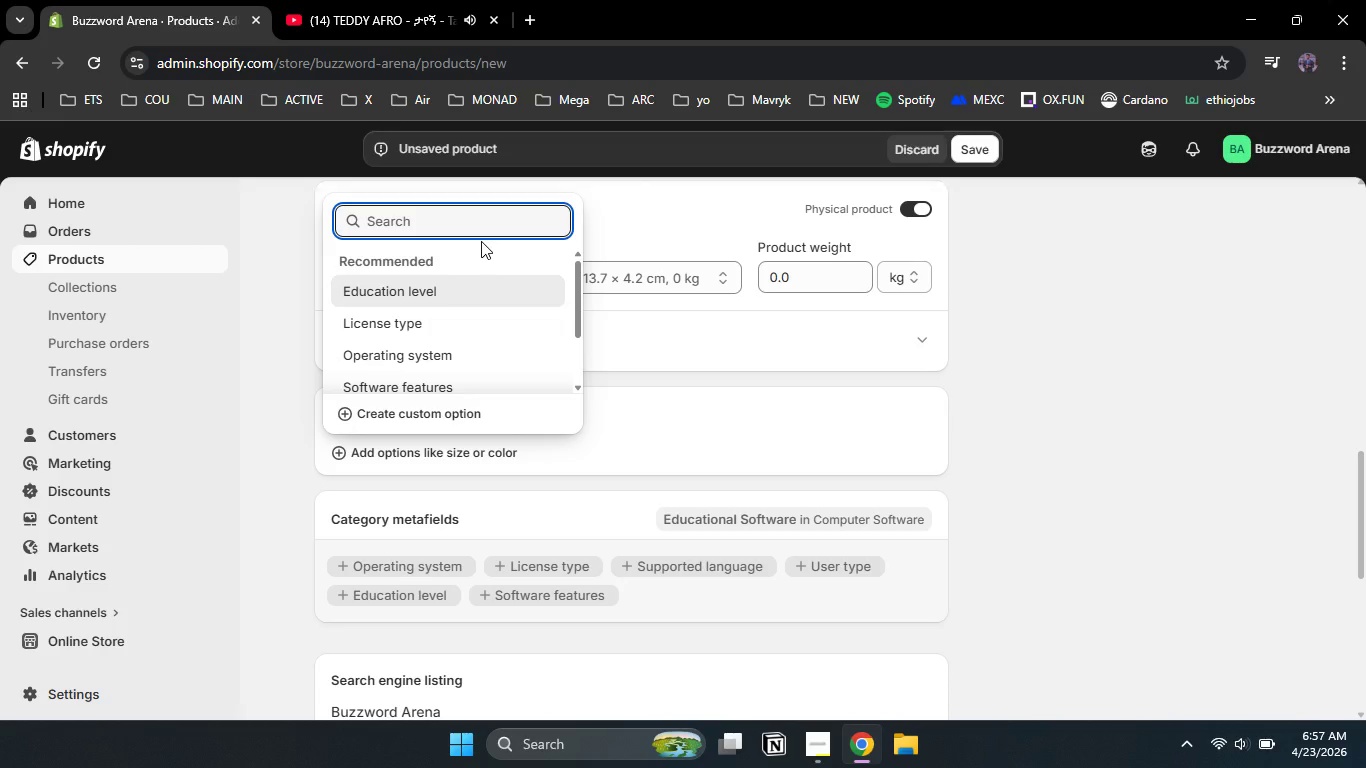 
type(DU)
key(Backspace)
type(uration)
 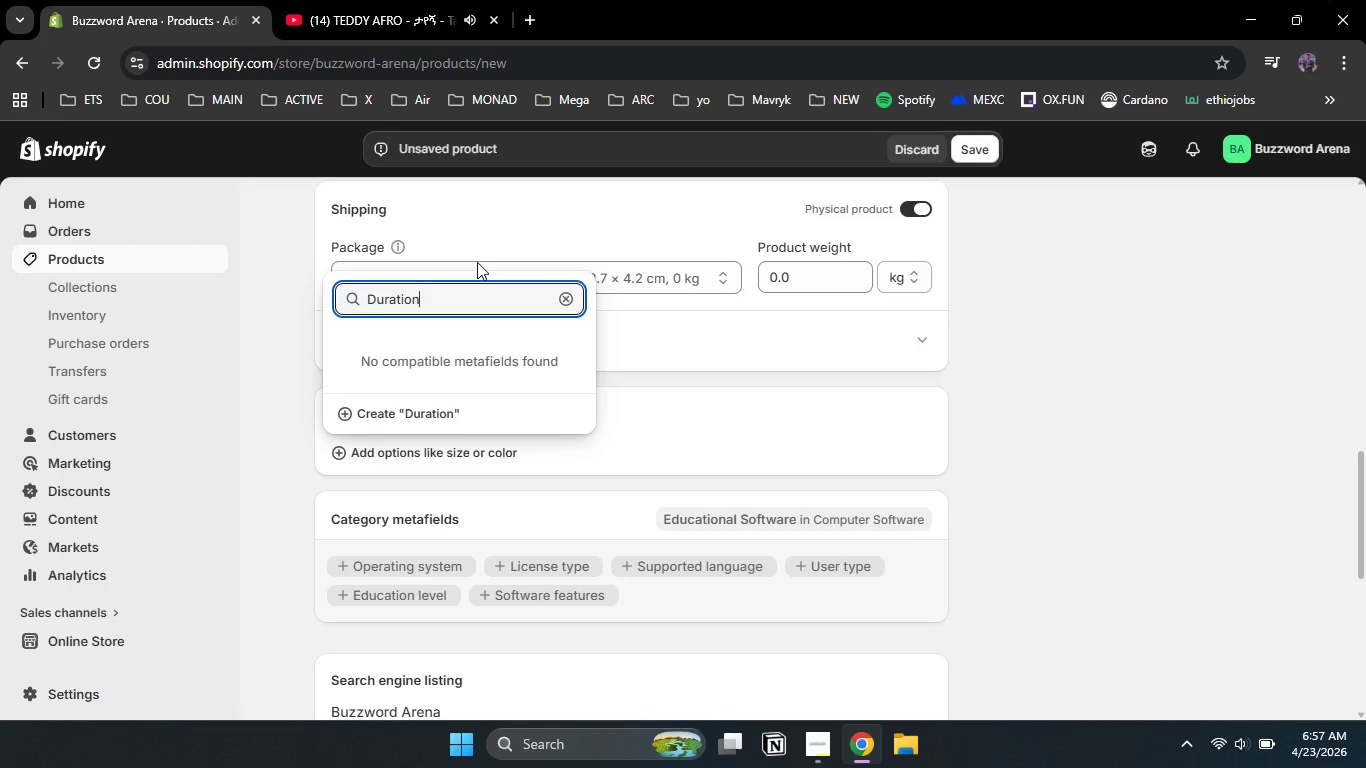 
wait(5.55)
 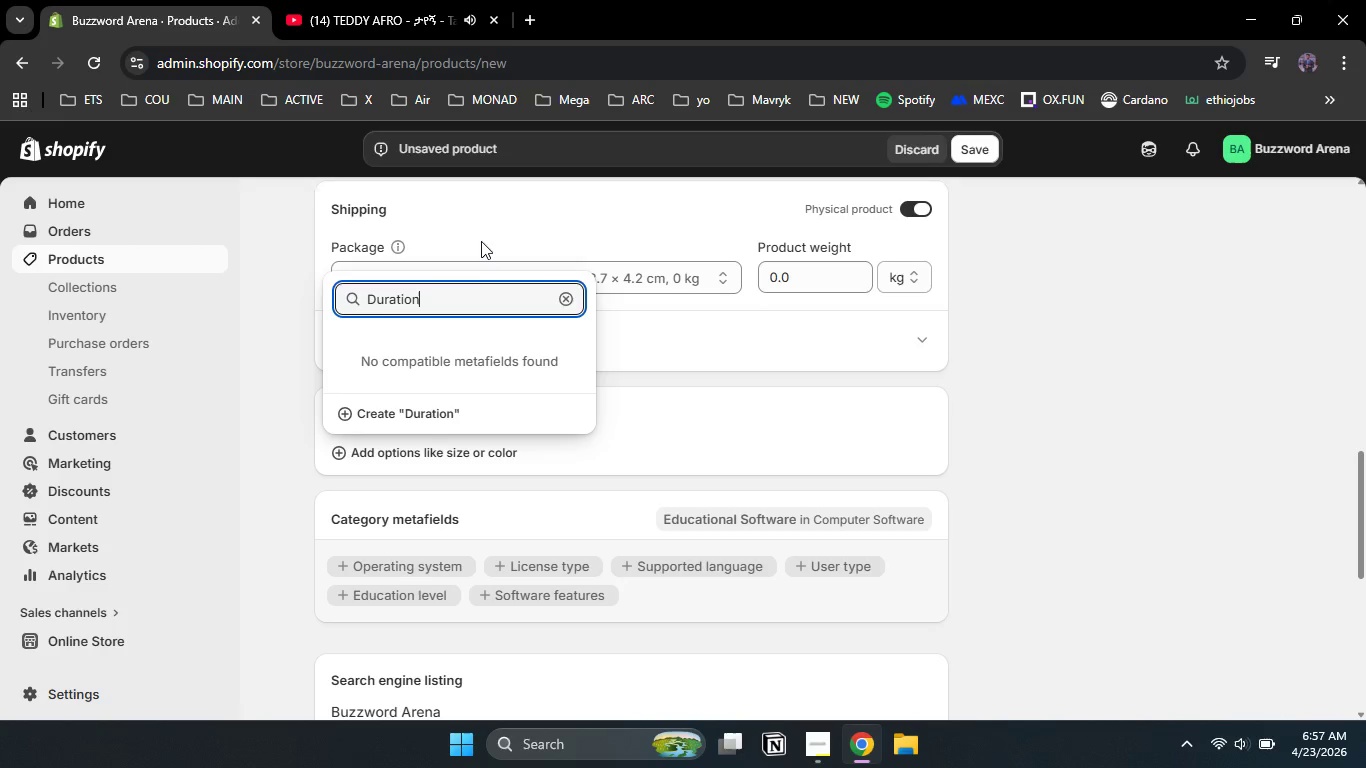 
left_click([410, 412])
 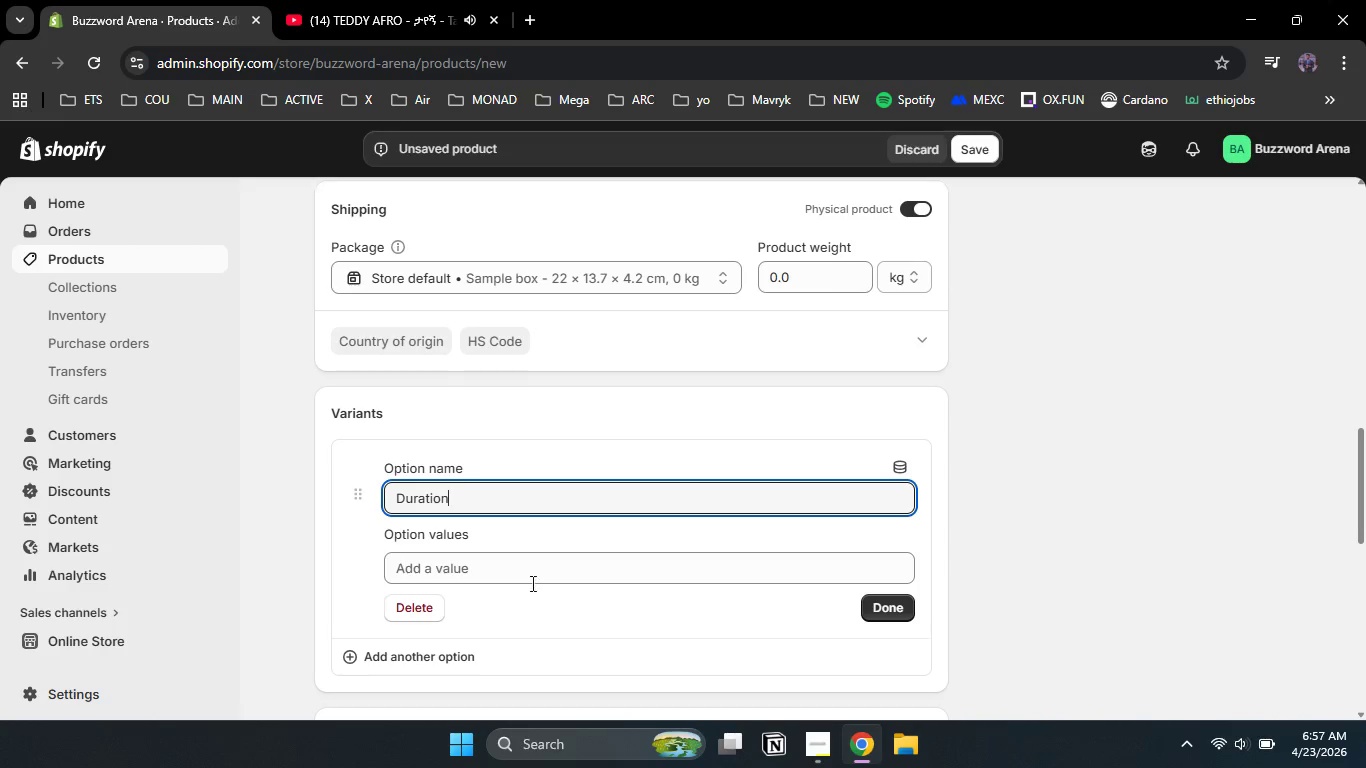 
left_click([517, 570])
 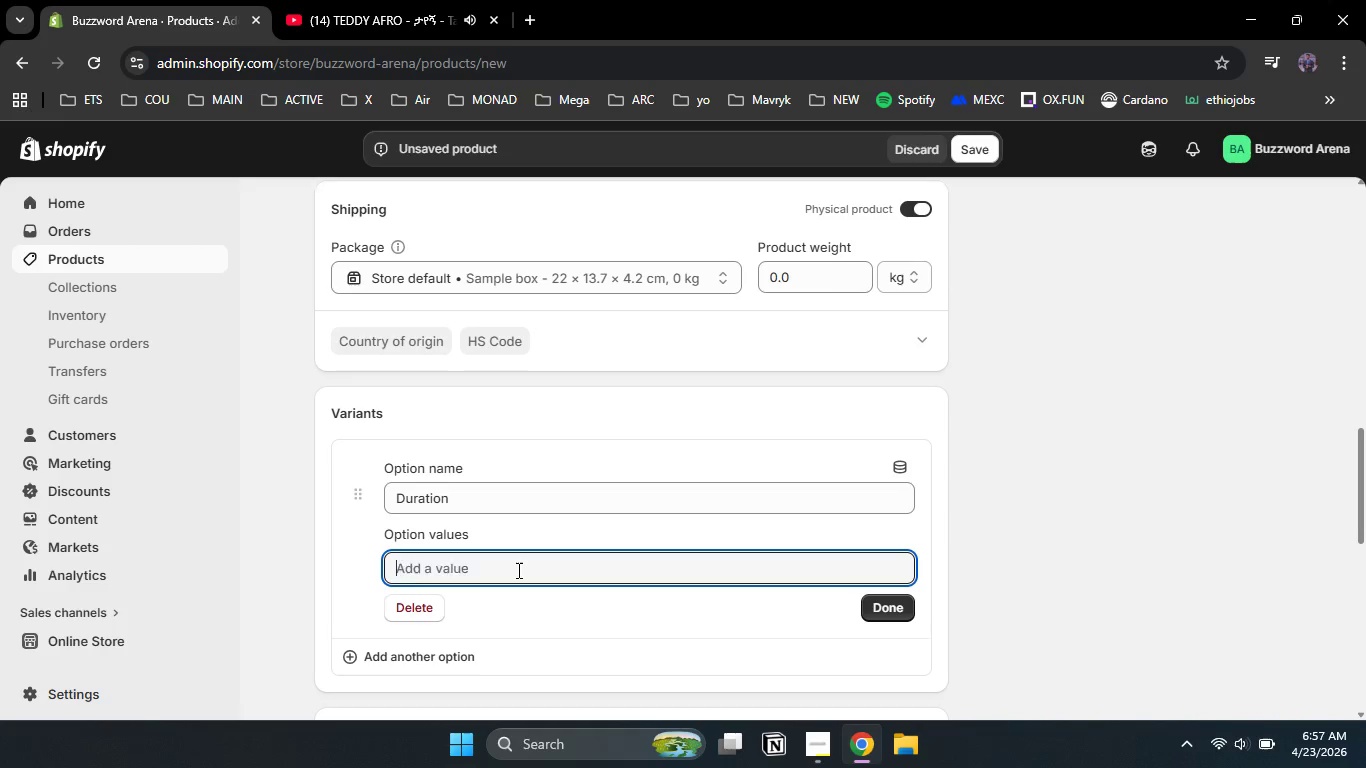 
type(60 min)
 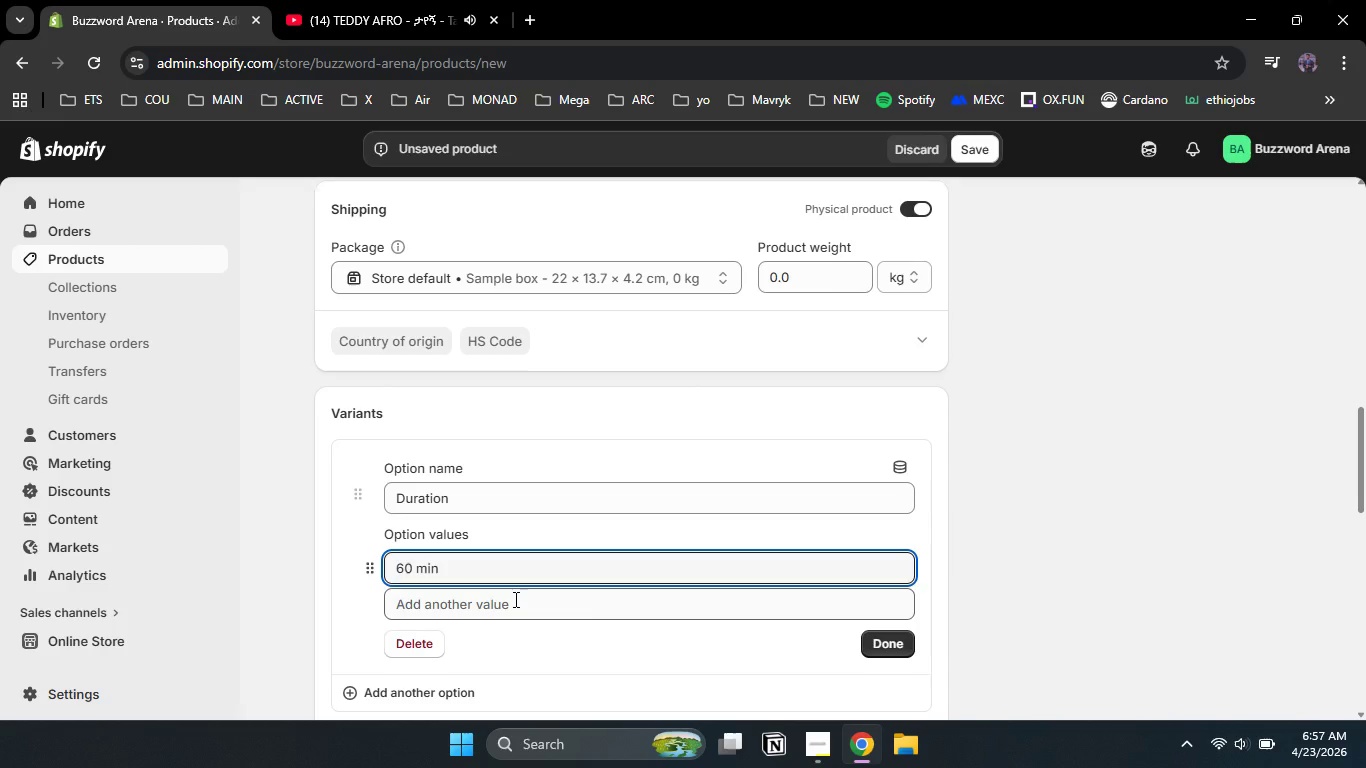 
left_click([514, 599])
 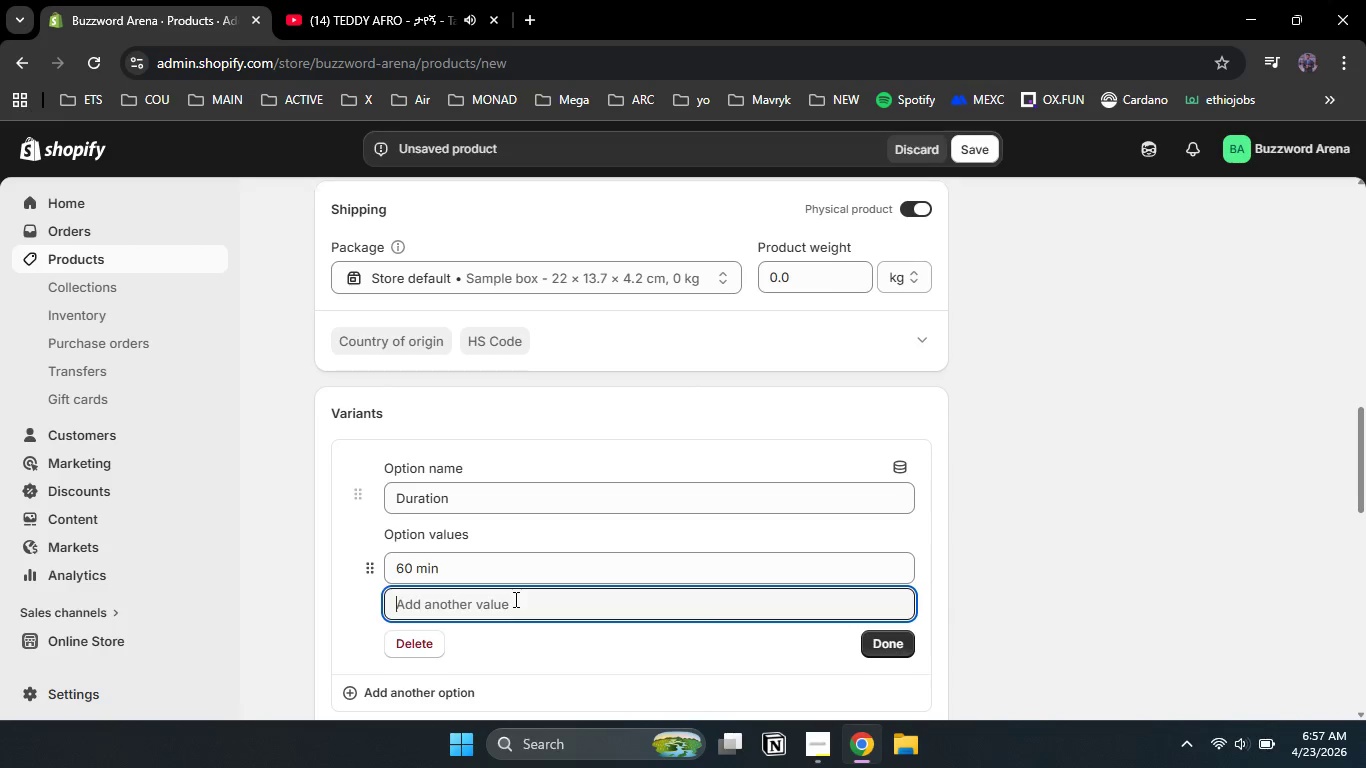 
type(90 min)
 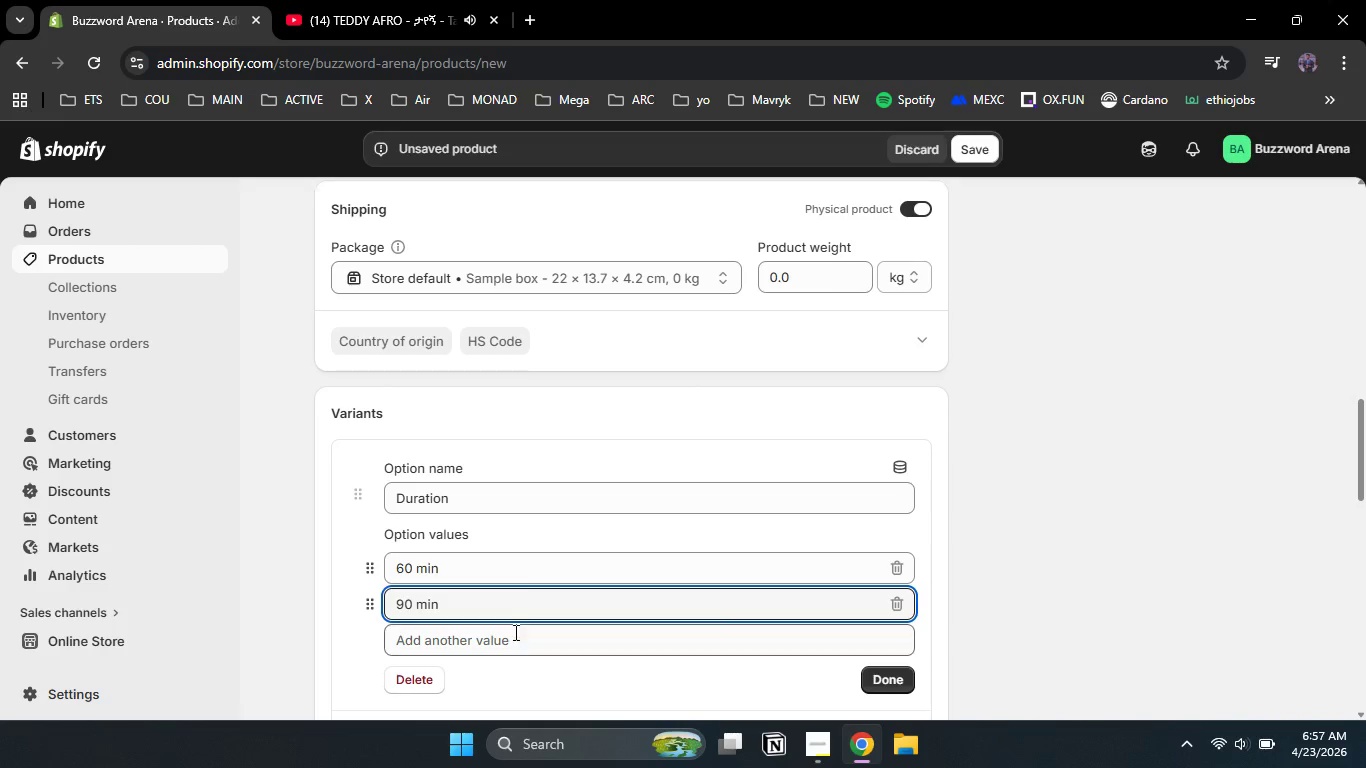 
left_click([514, 639])
 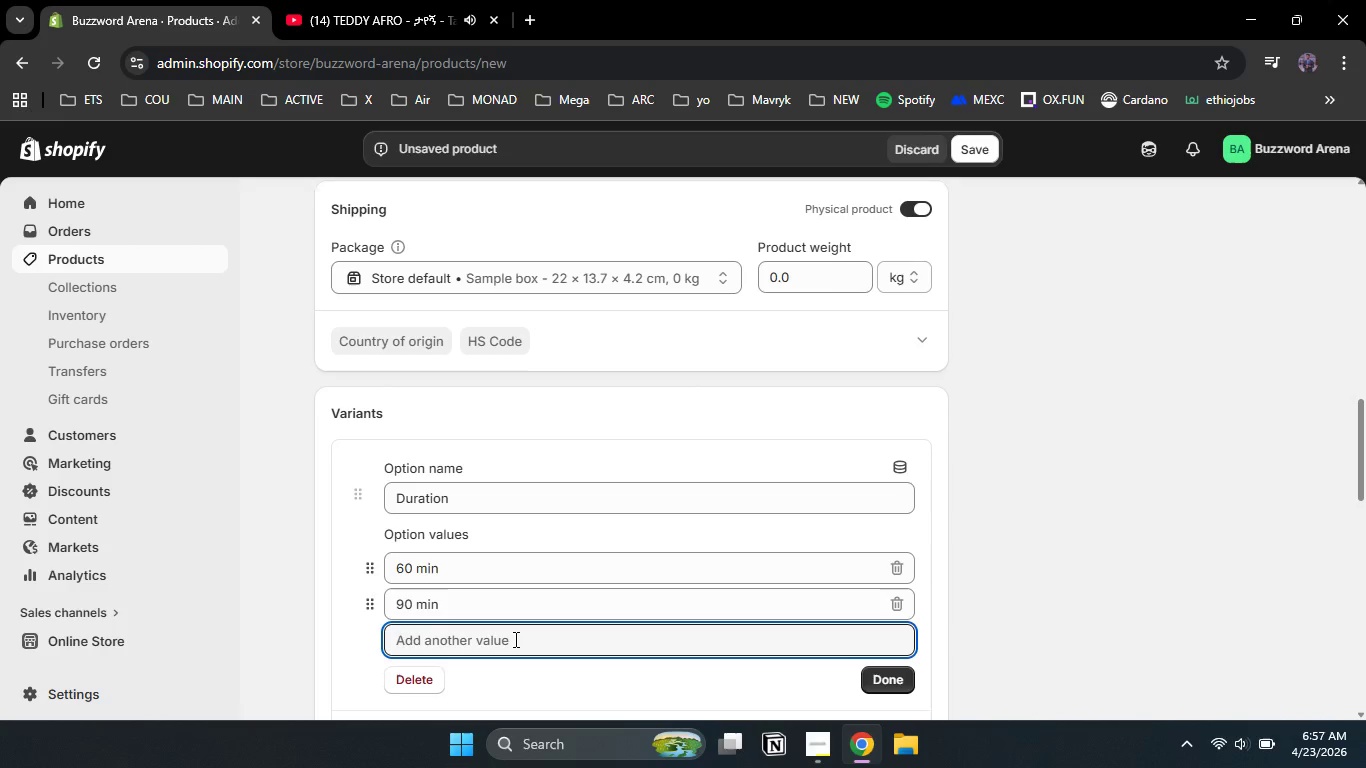 
type(120 min)
 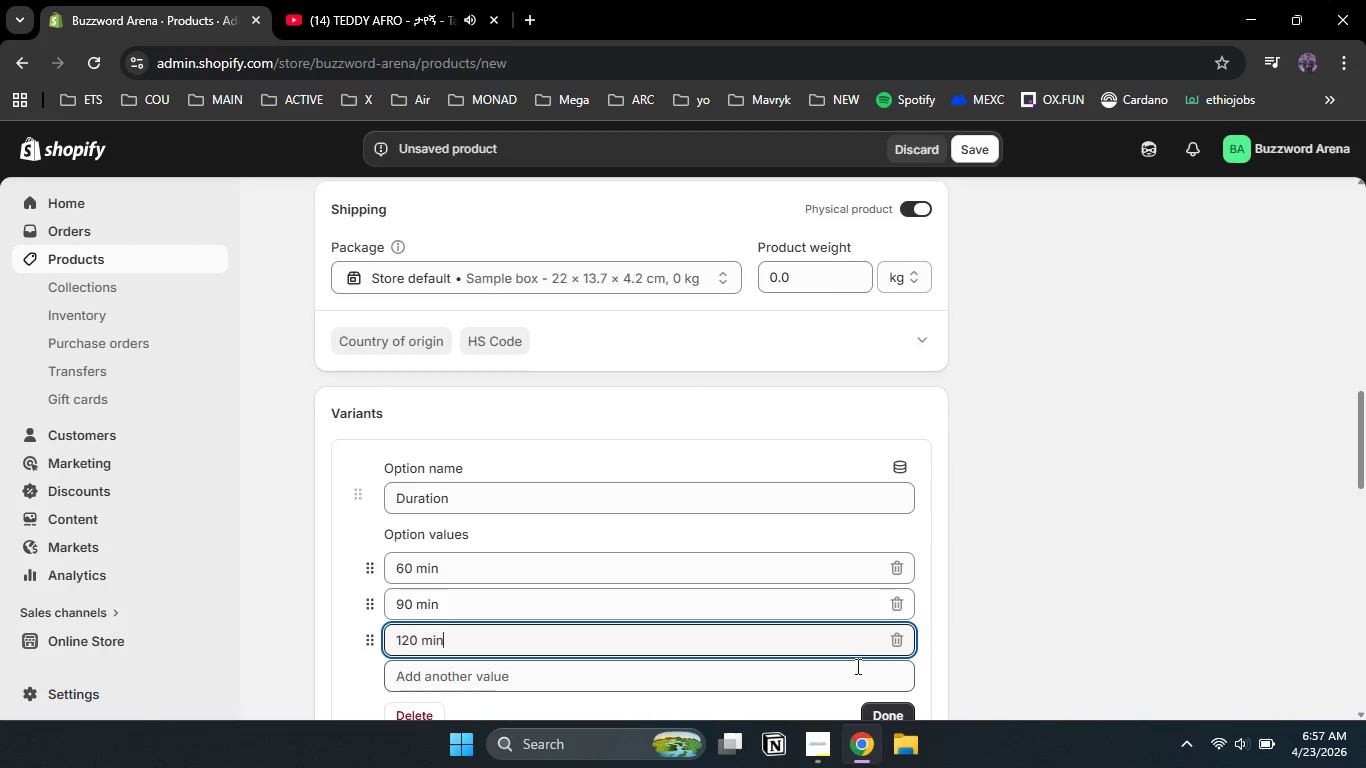 
left_click([875, 712])
 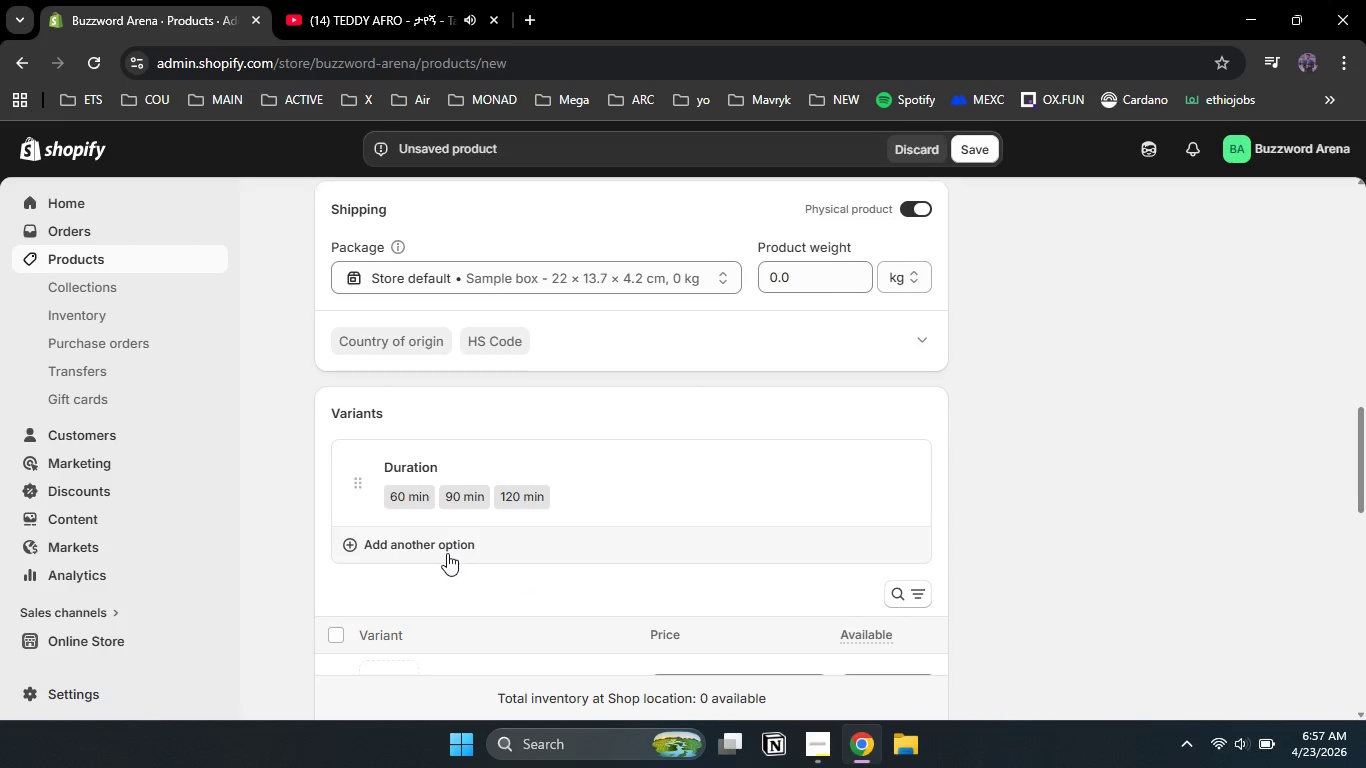 
left_click([447, 552])
 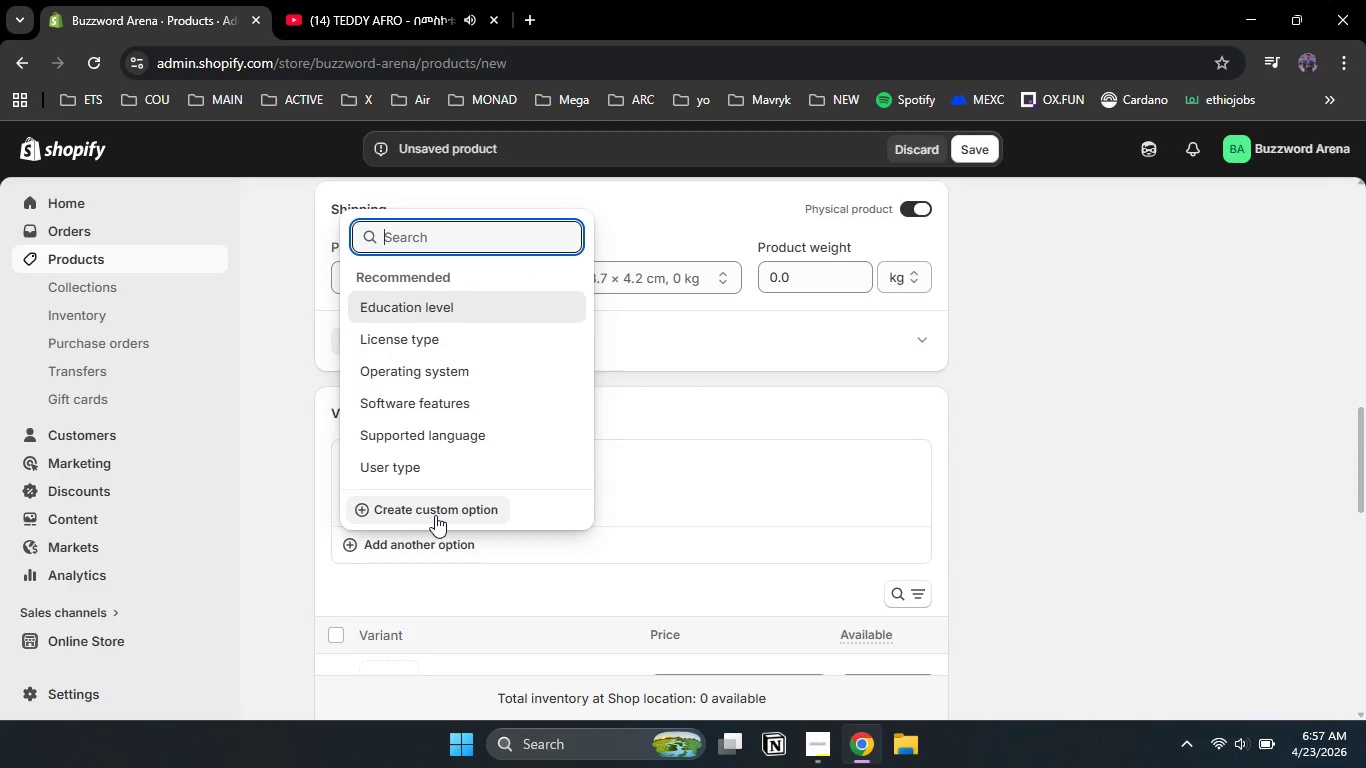 
type(Audience Size)
 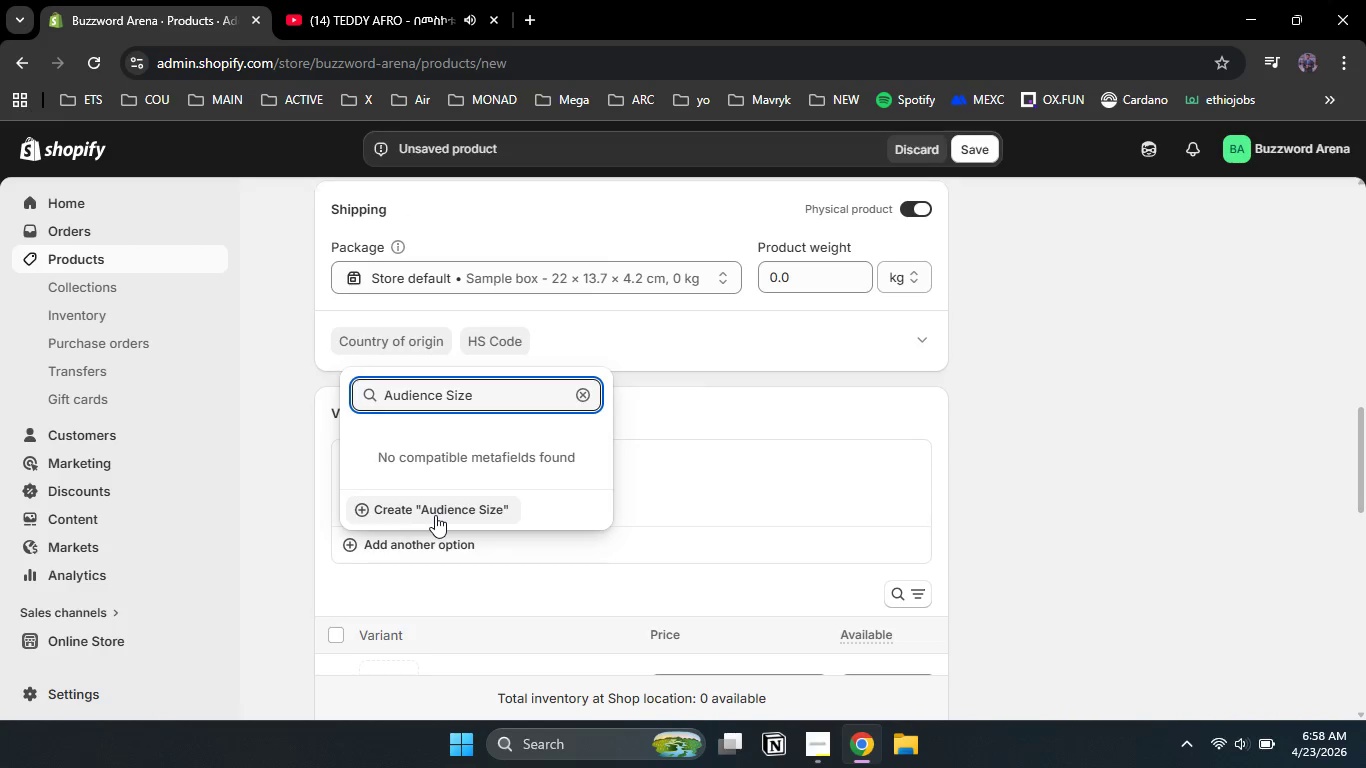 
left_click([435, 515])
 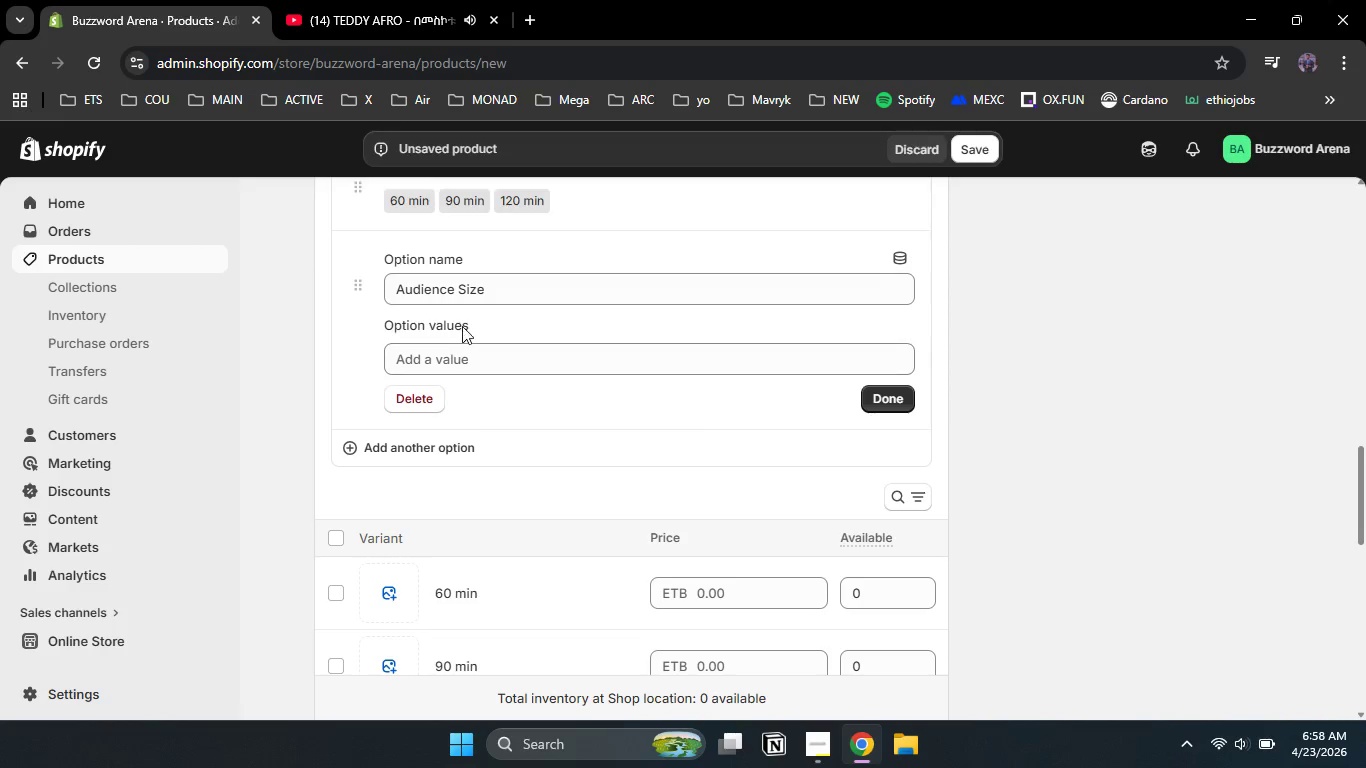 
left_click([461, 360])
 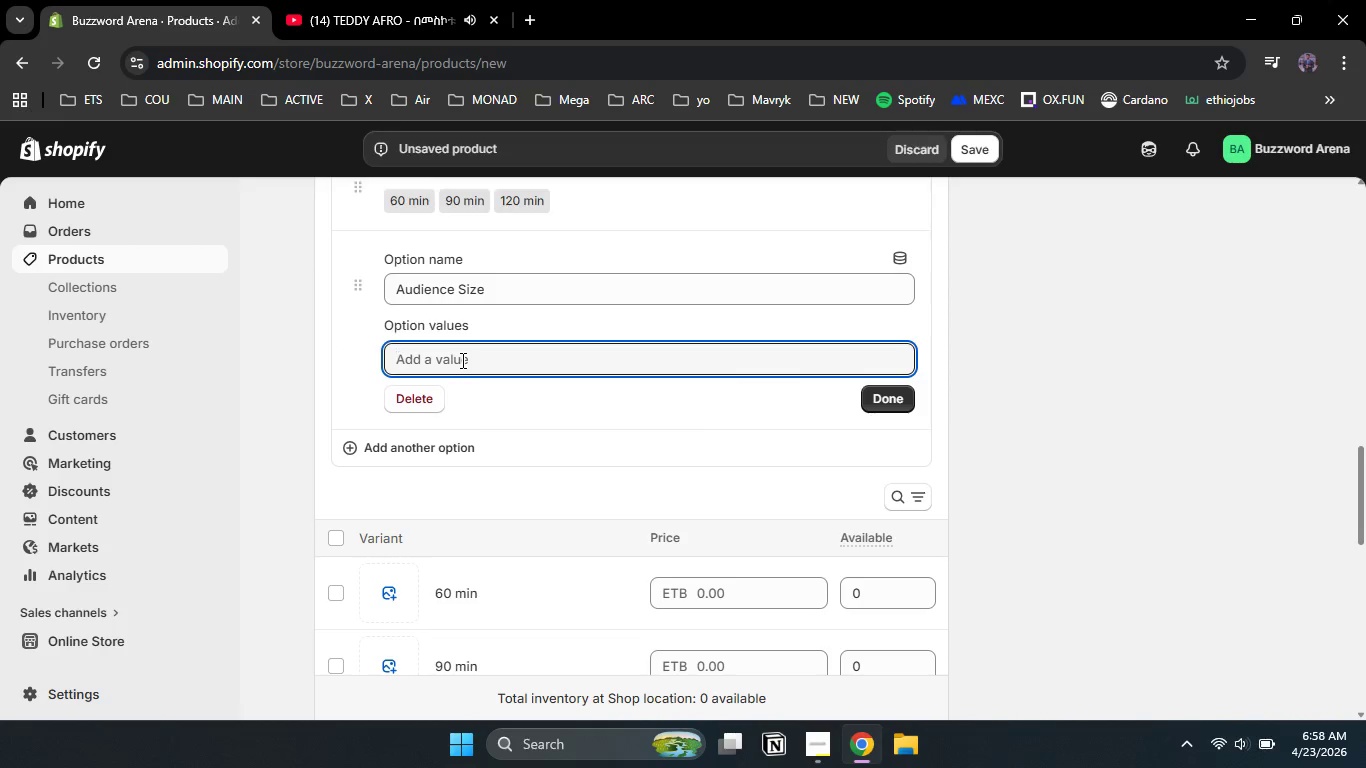 
hold_key(key=ShiftLeft, duration=0.47)
 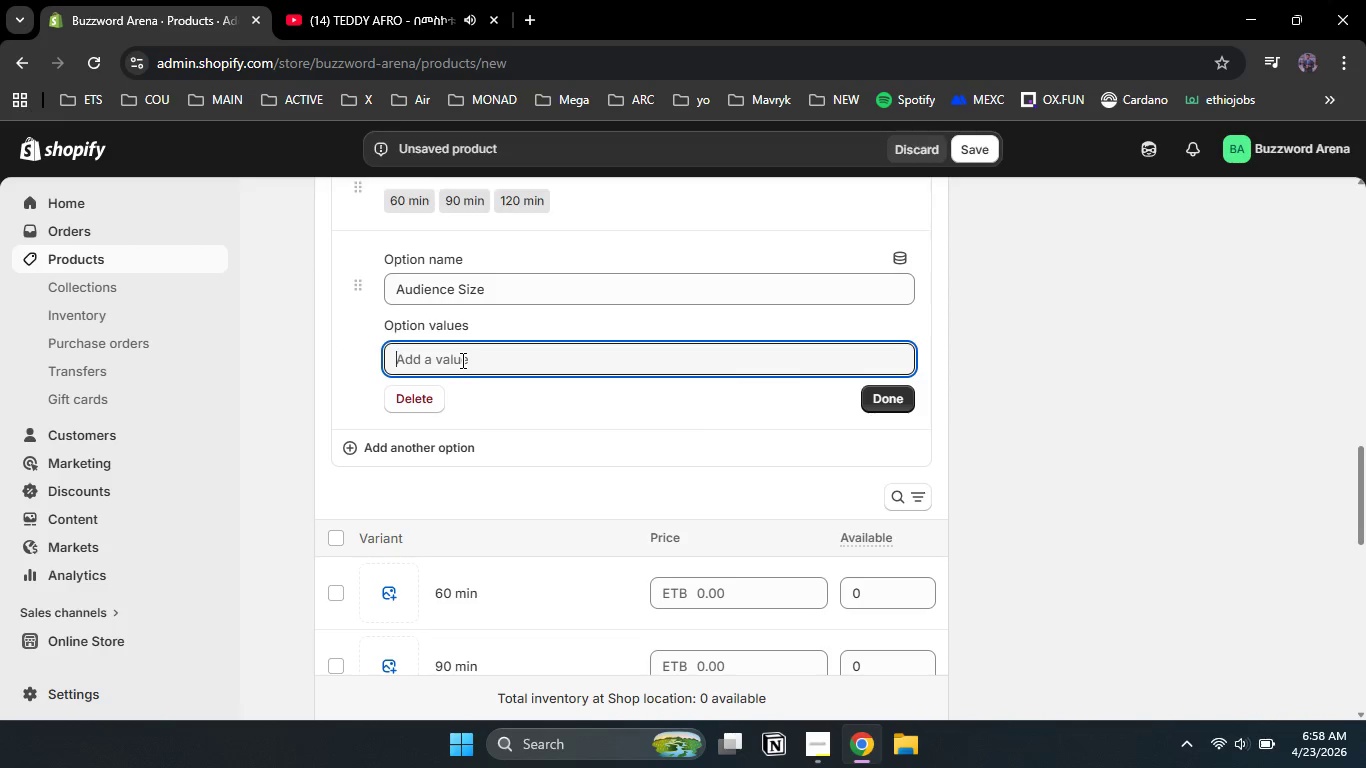 
type(under 50)
 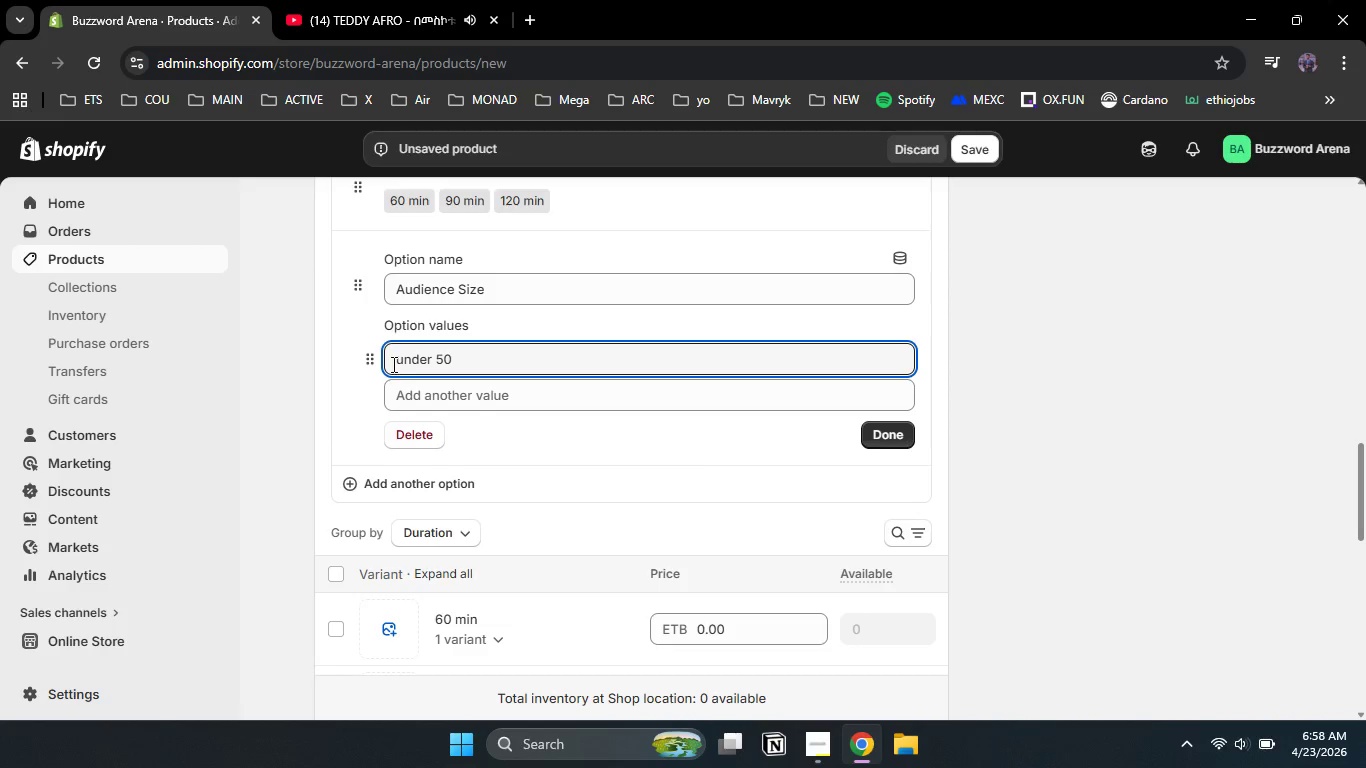 
left_click([408, 359])
 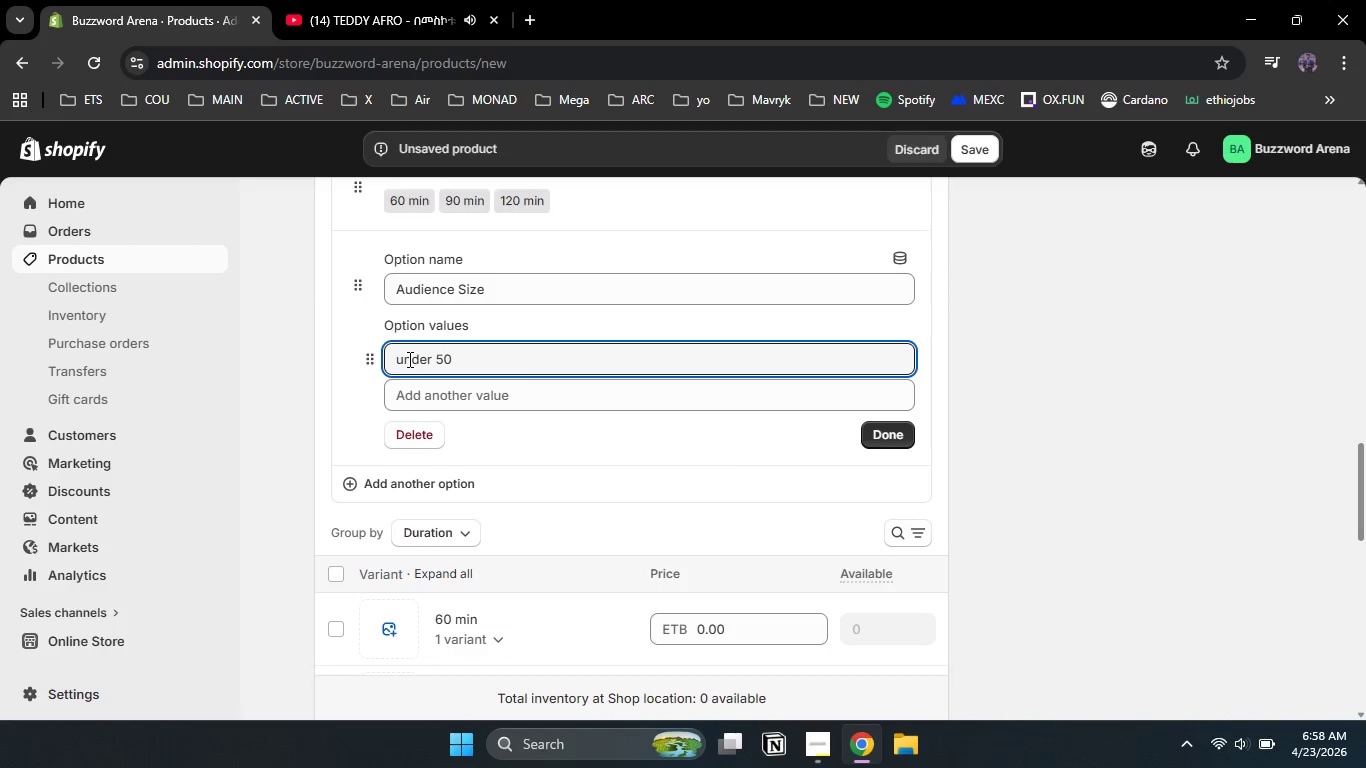 
key(ArrowLeft)
 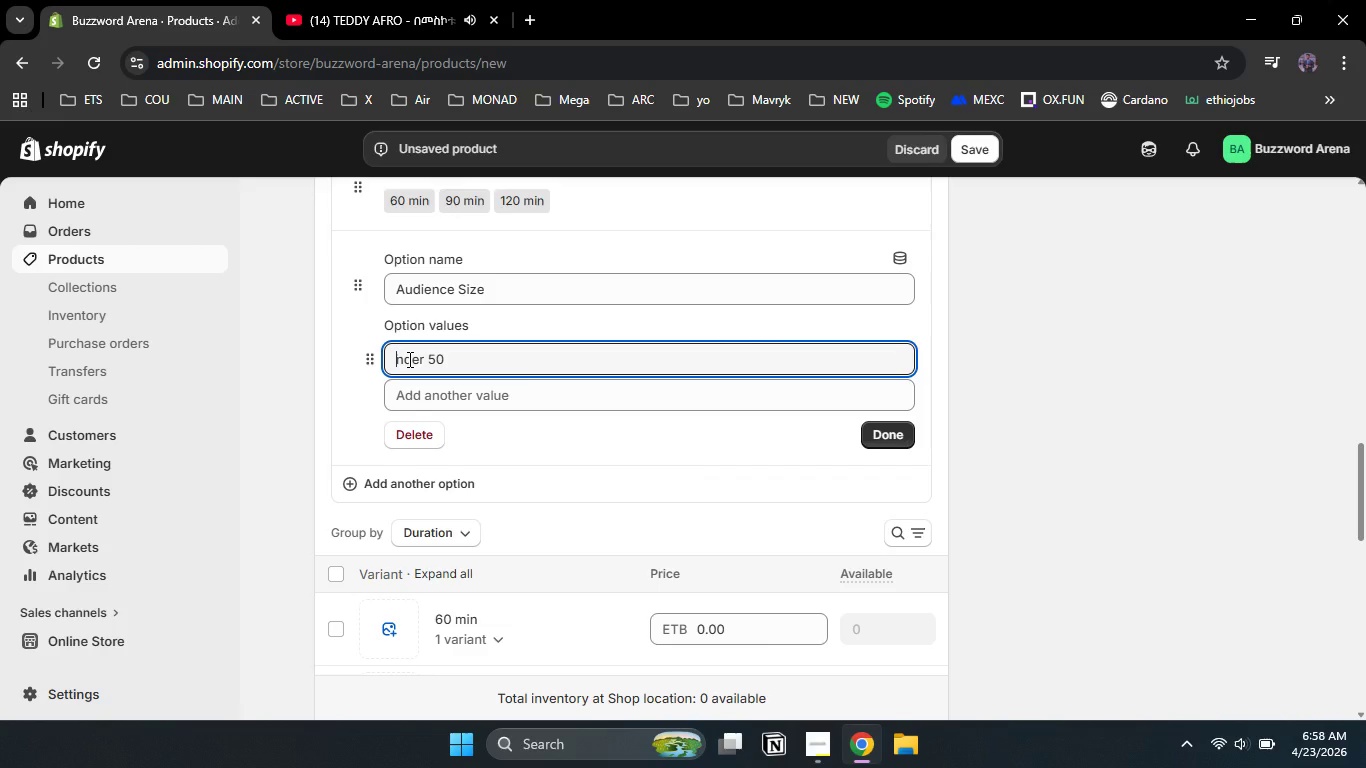 
key(Backspace)
 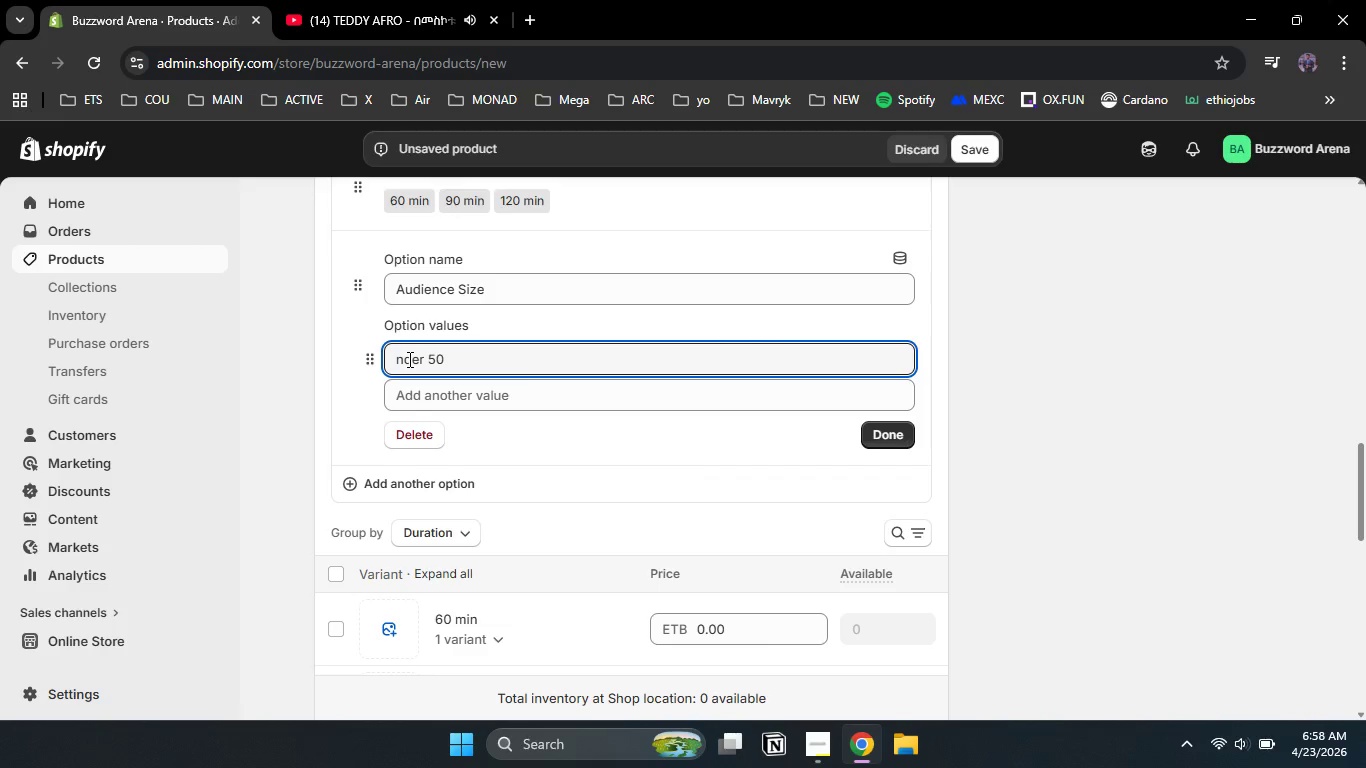 
key(Shift+U)
 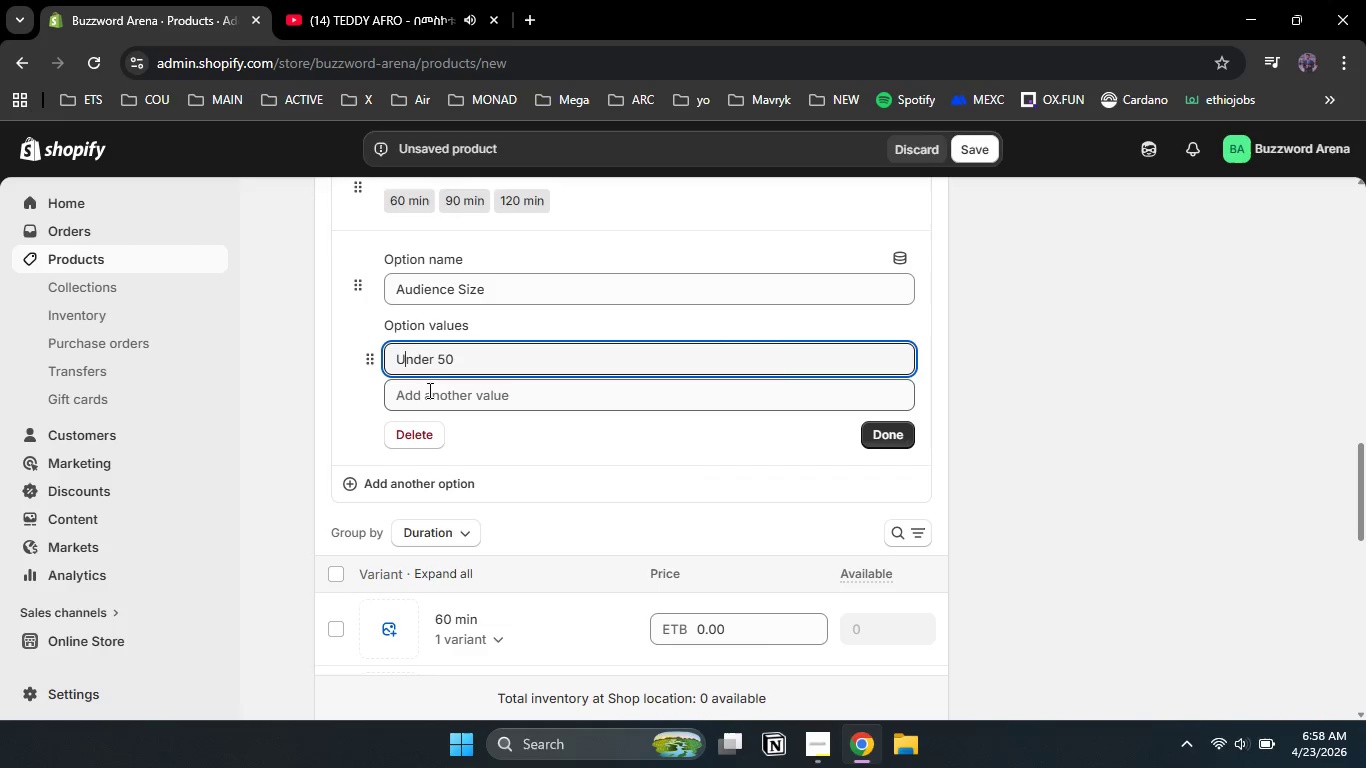 
left_click([437, 398])
 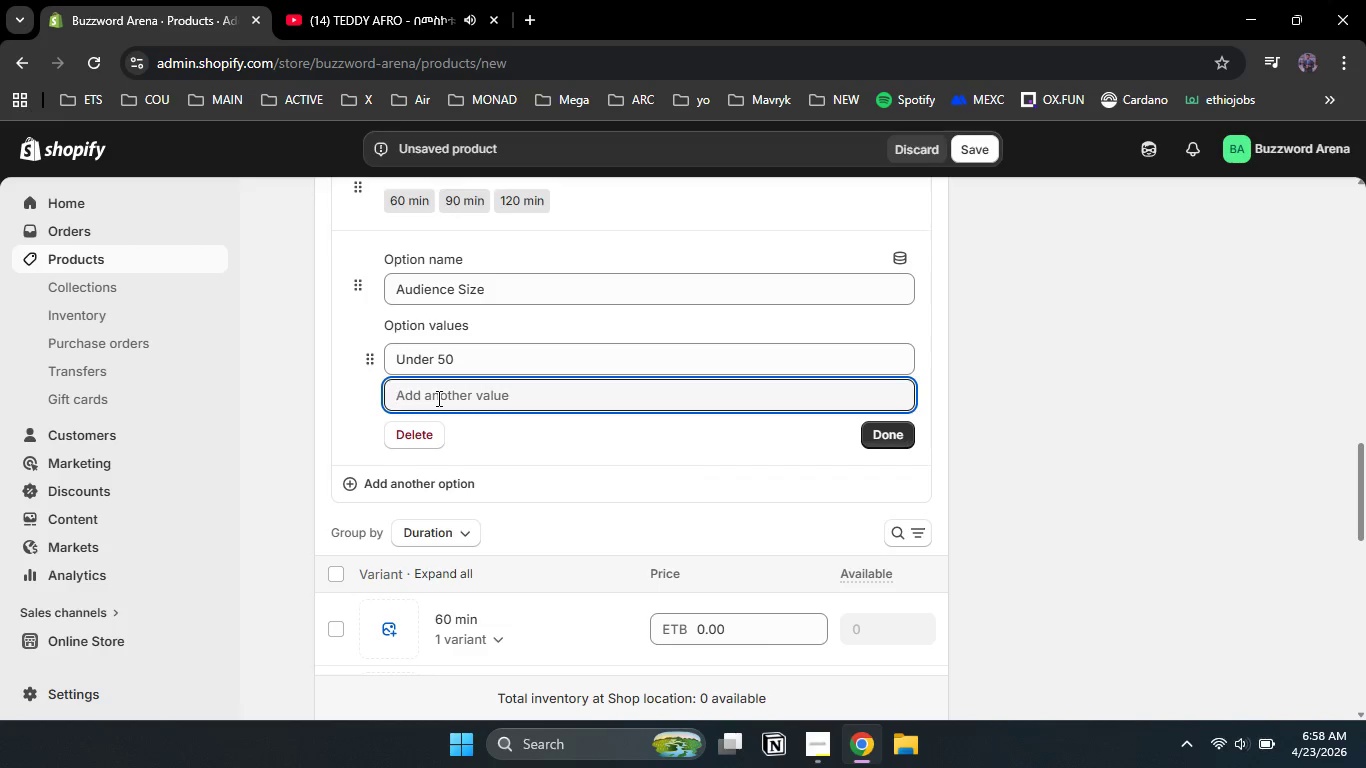 
key(Numpad5)
 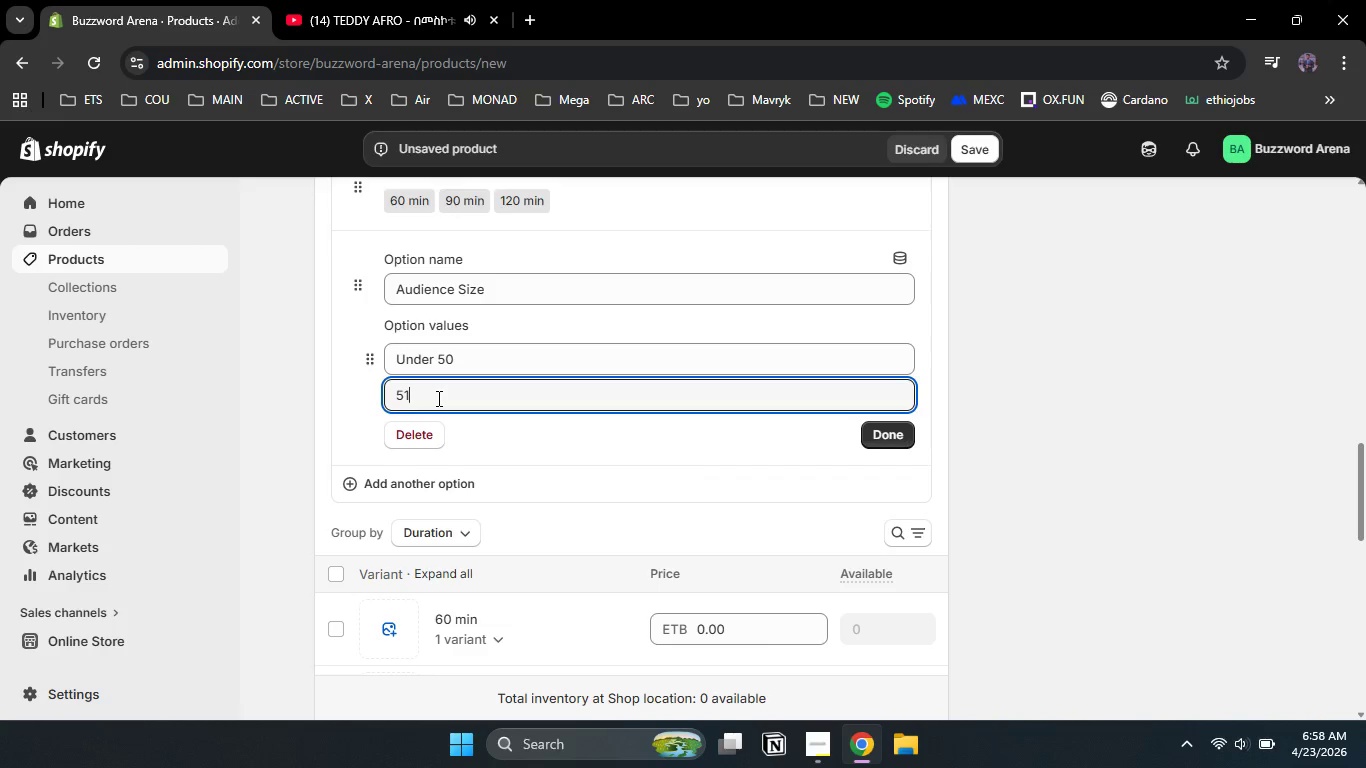 
key(Numpad1)
 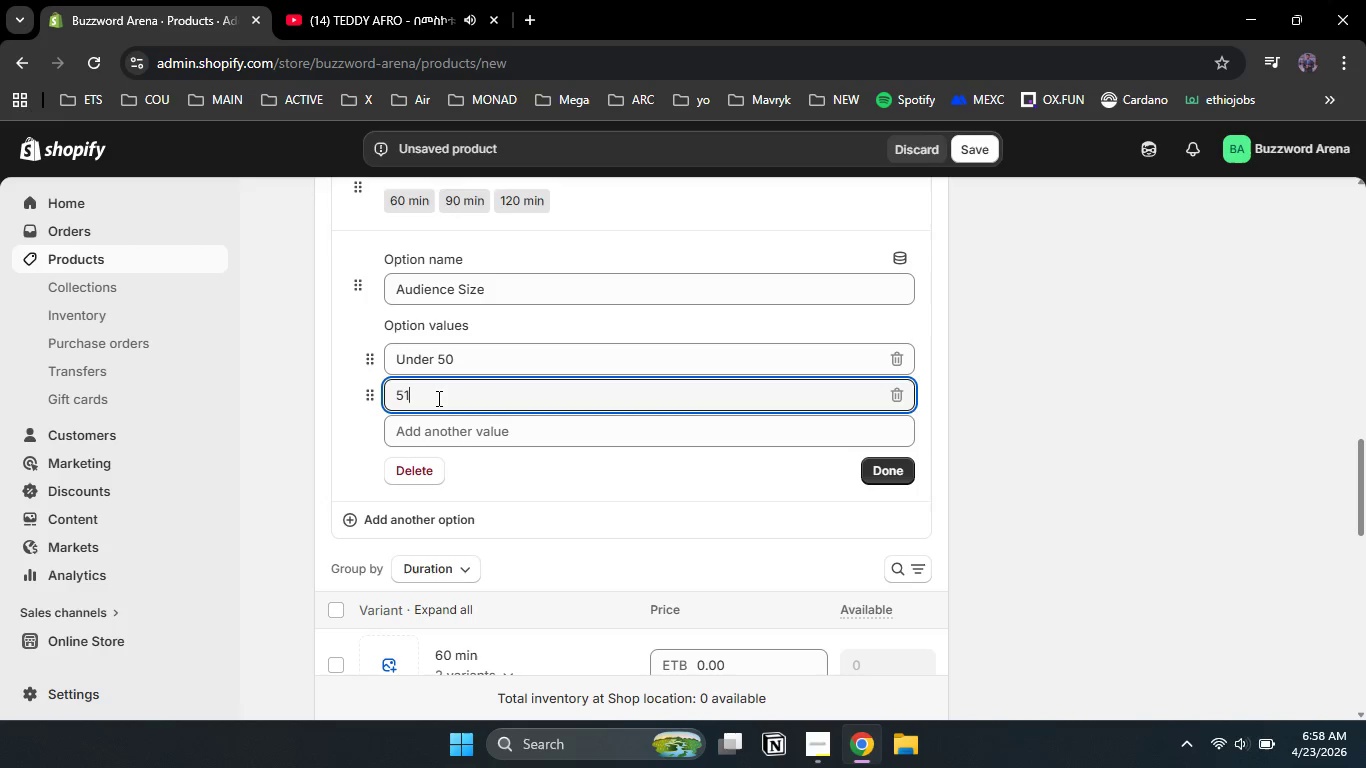 
key(Space)
 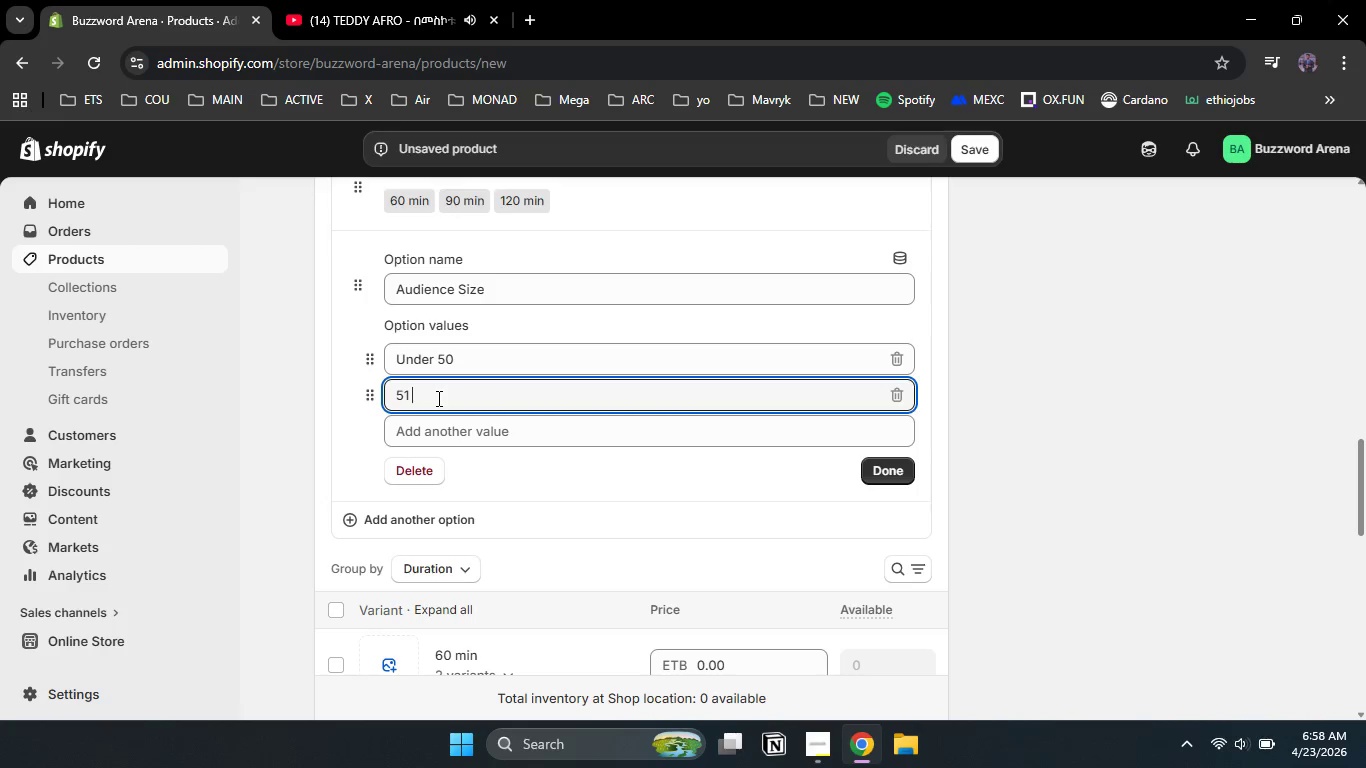 
key(Minus)
 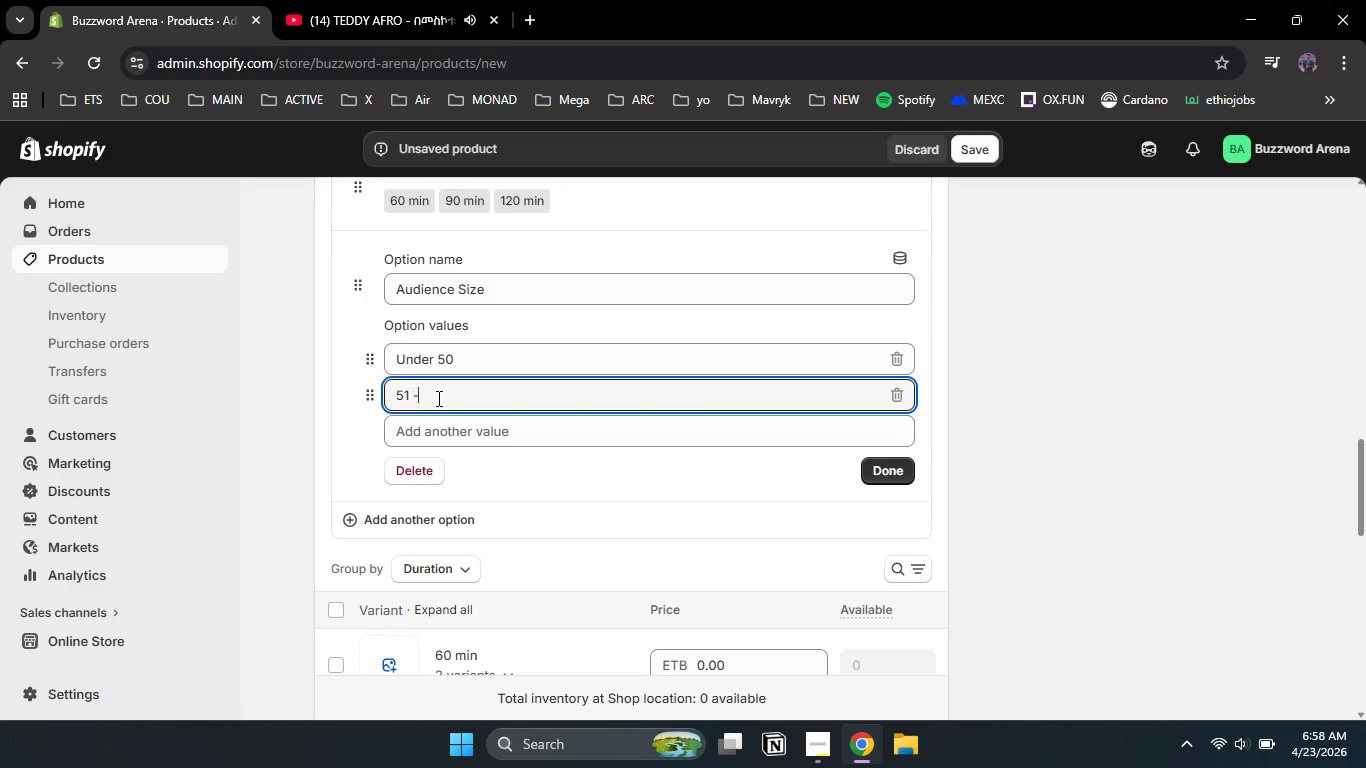 
key(Space)
 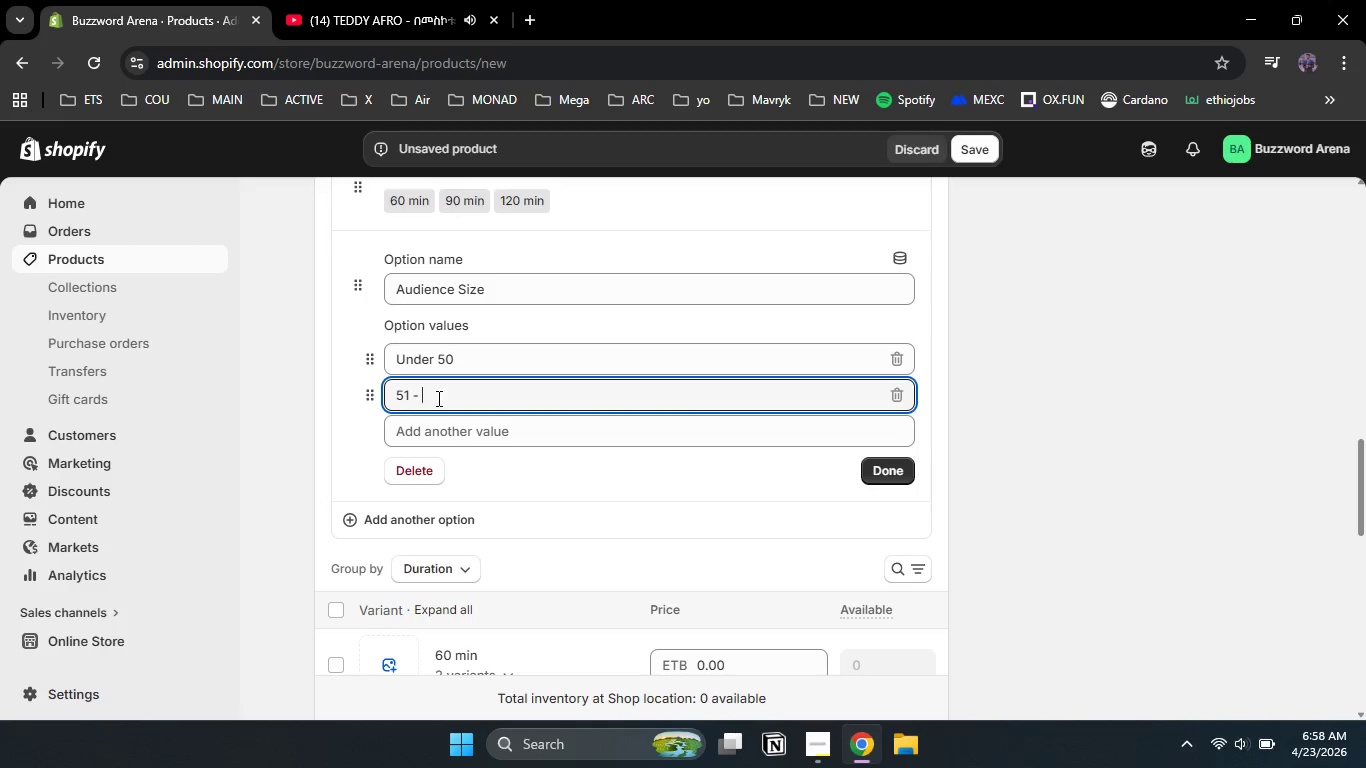 
key(Numpad1)
 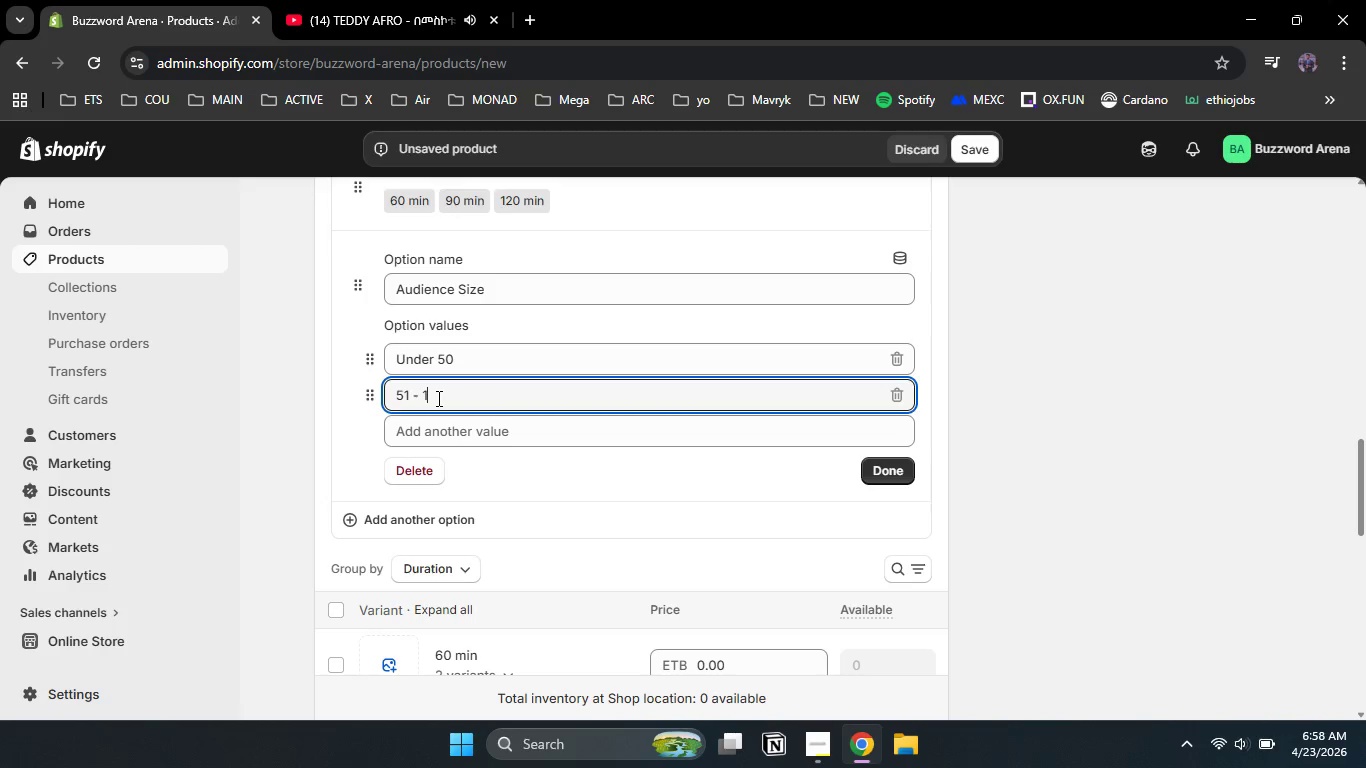 
key(Numpad5)
 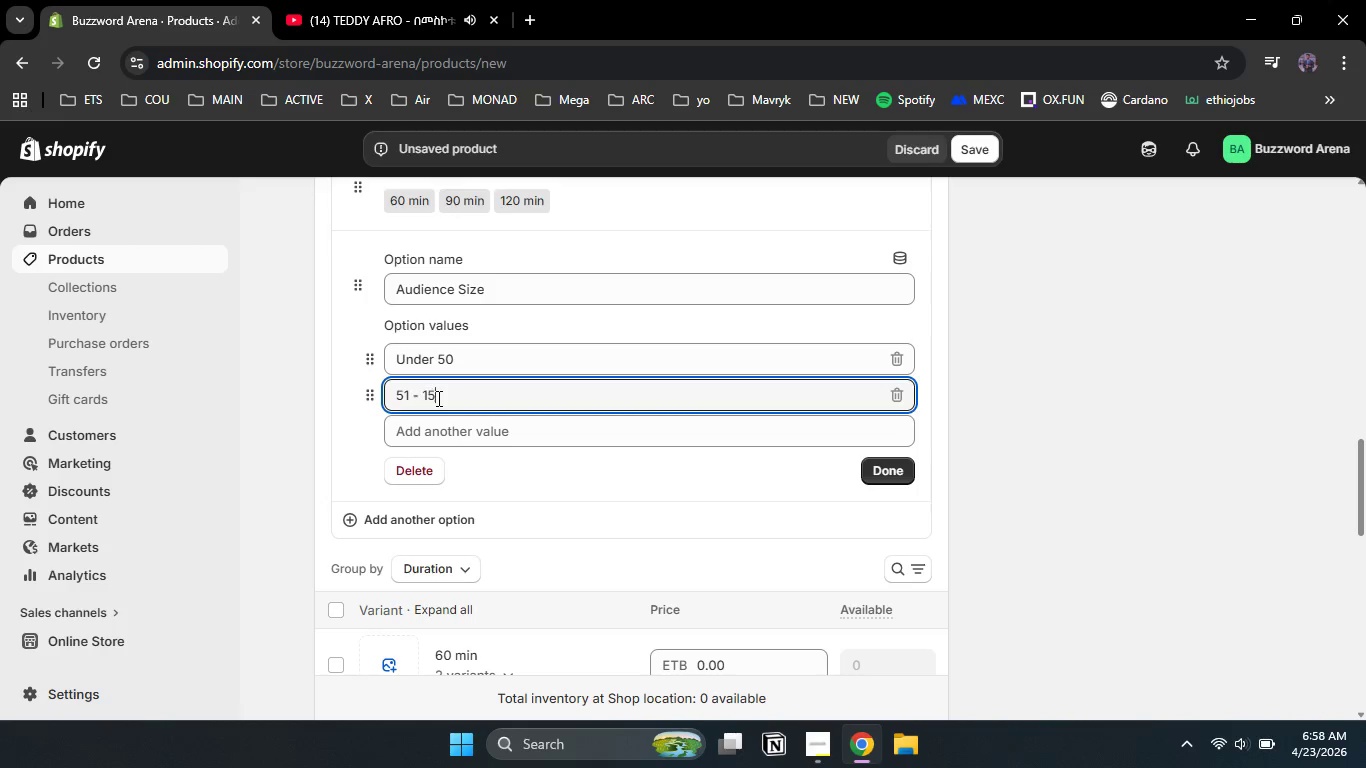 
key(Numpad0)
 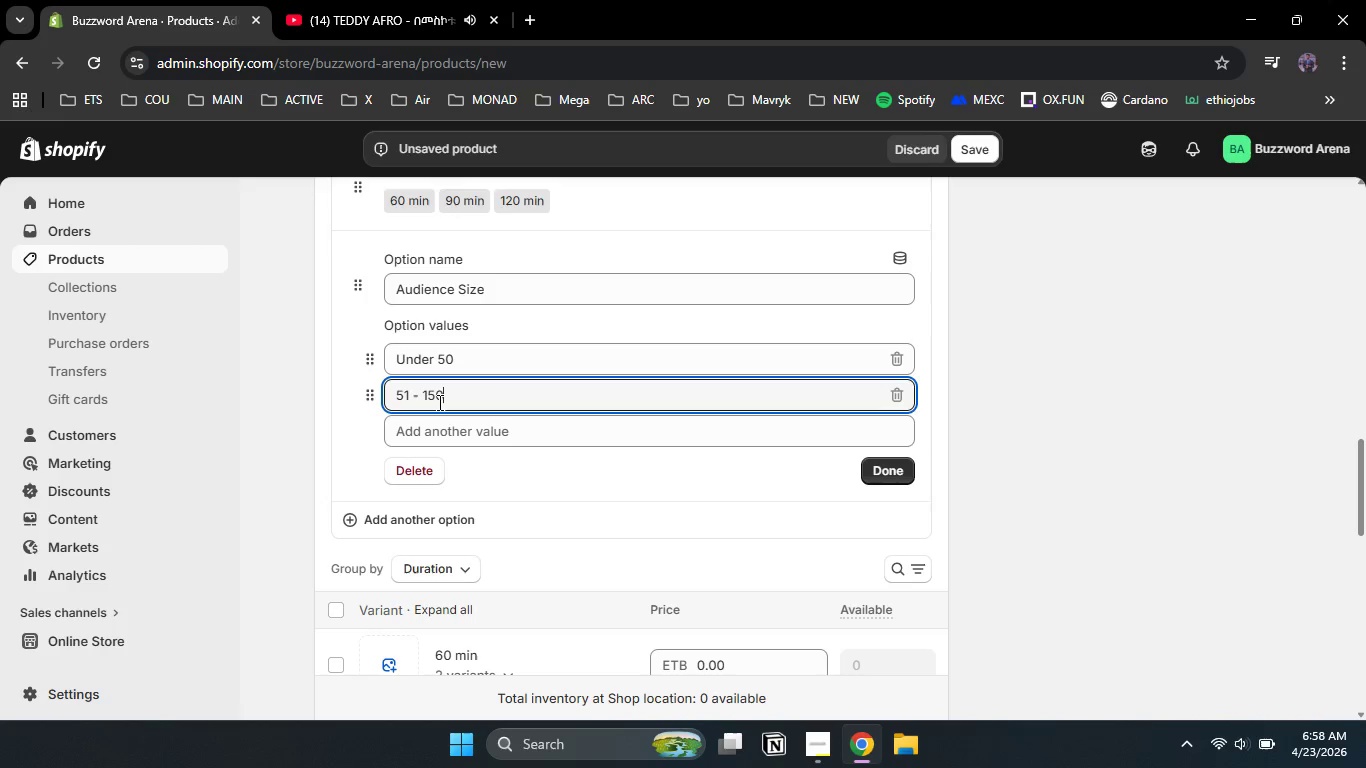 
left_click([438, 434])
 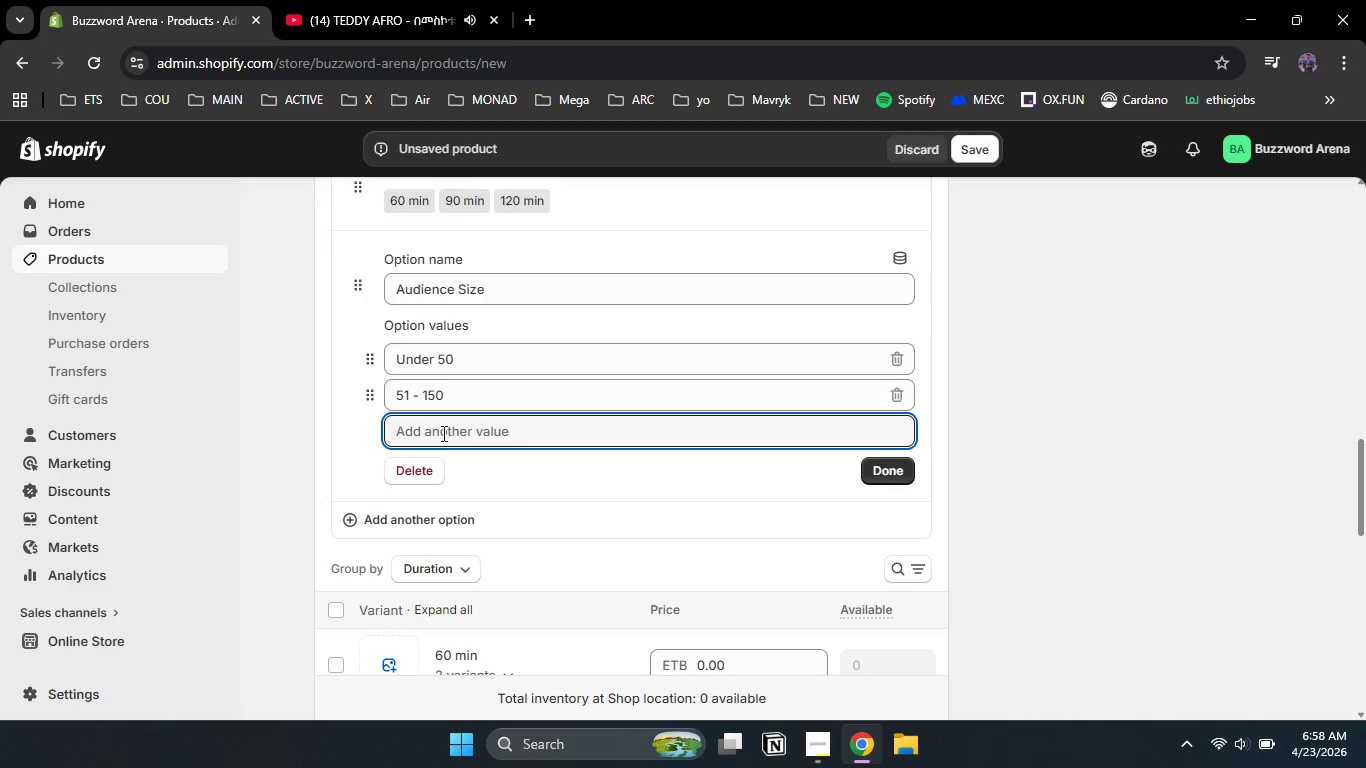 
key(Numpad1)
 